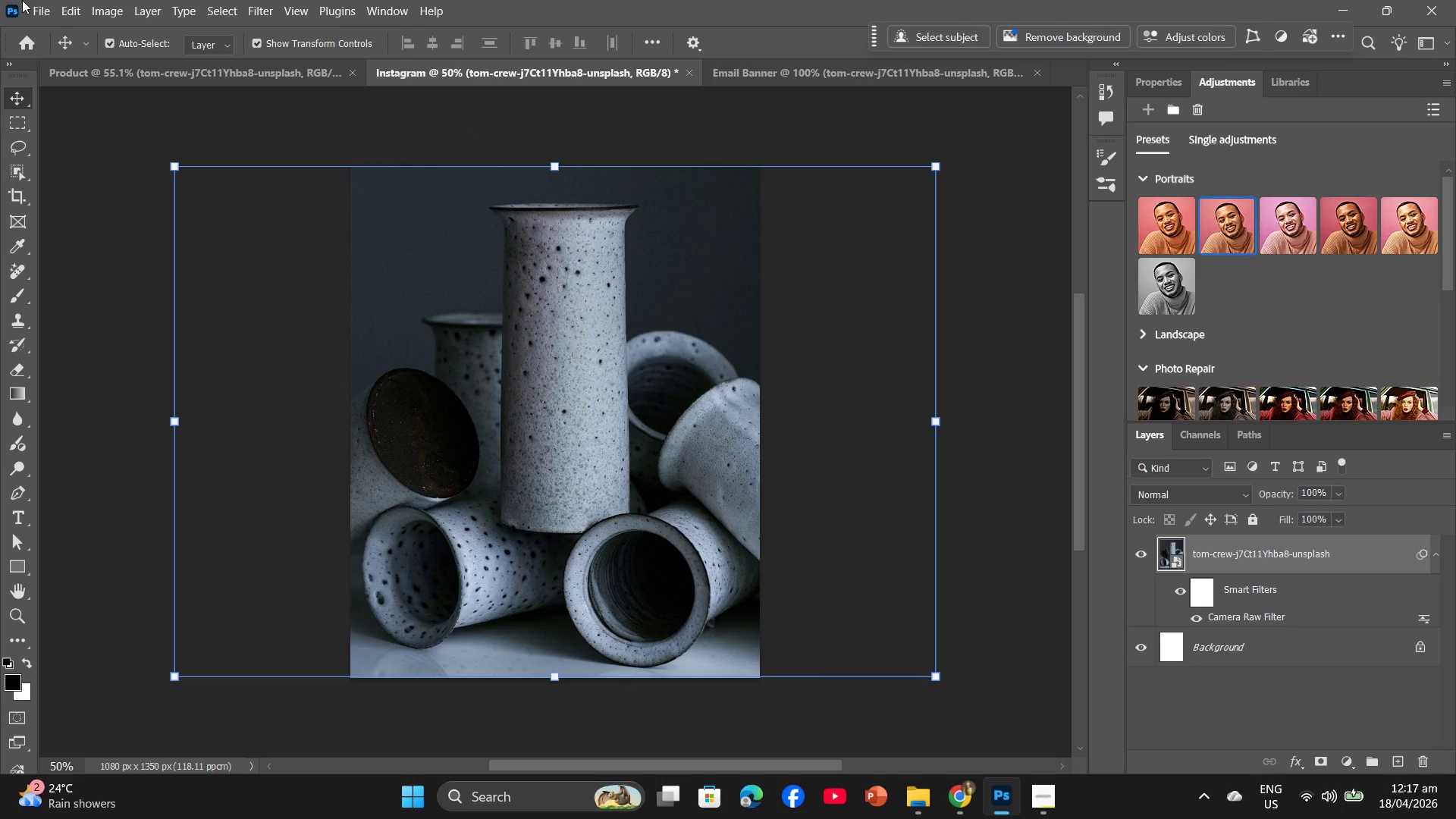 
left_click([32, 0])
 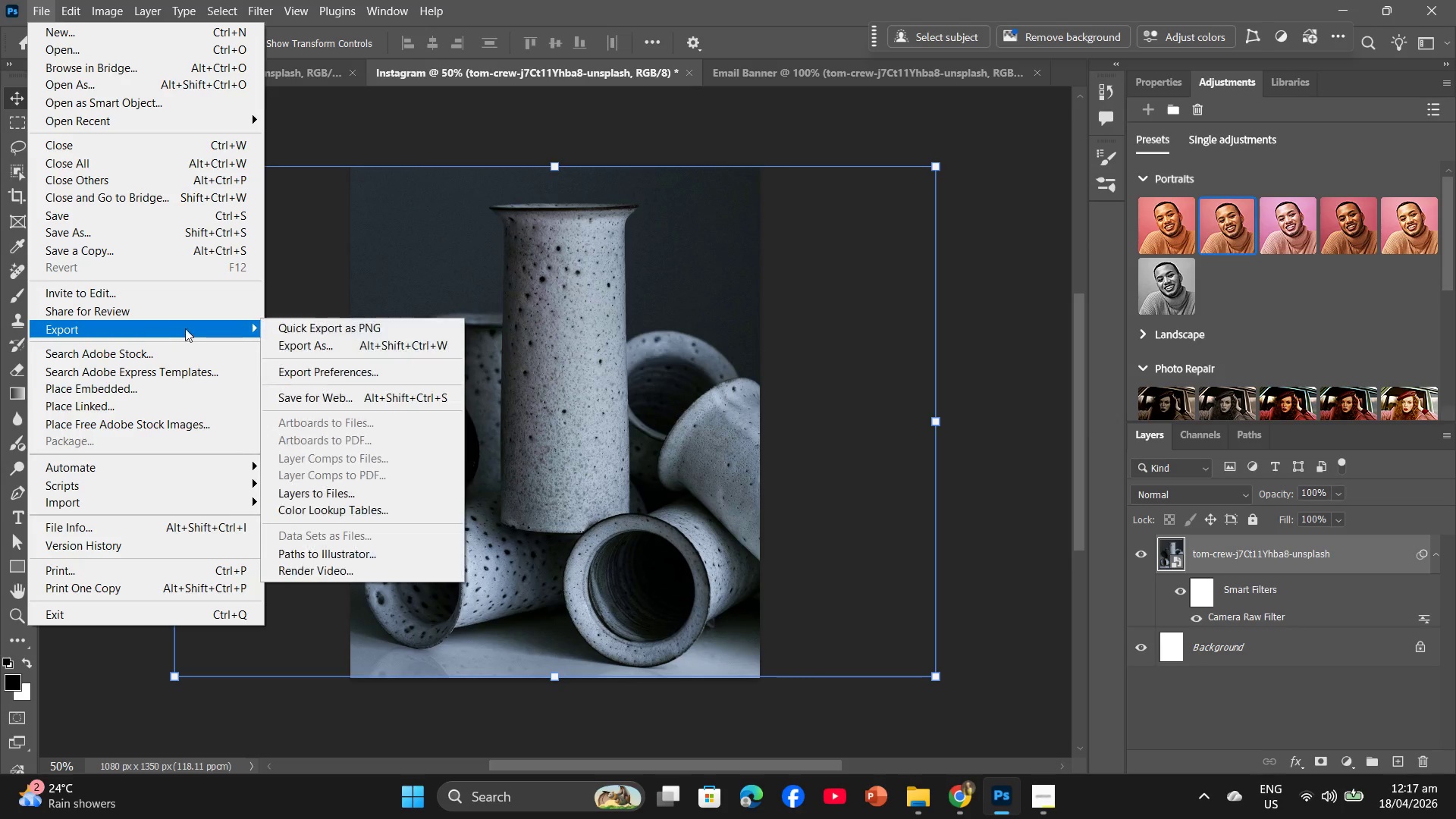 
left_click([329, 347])
 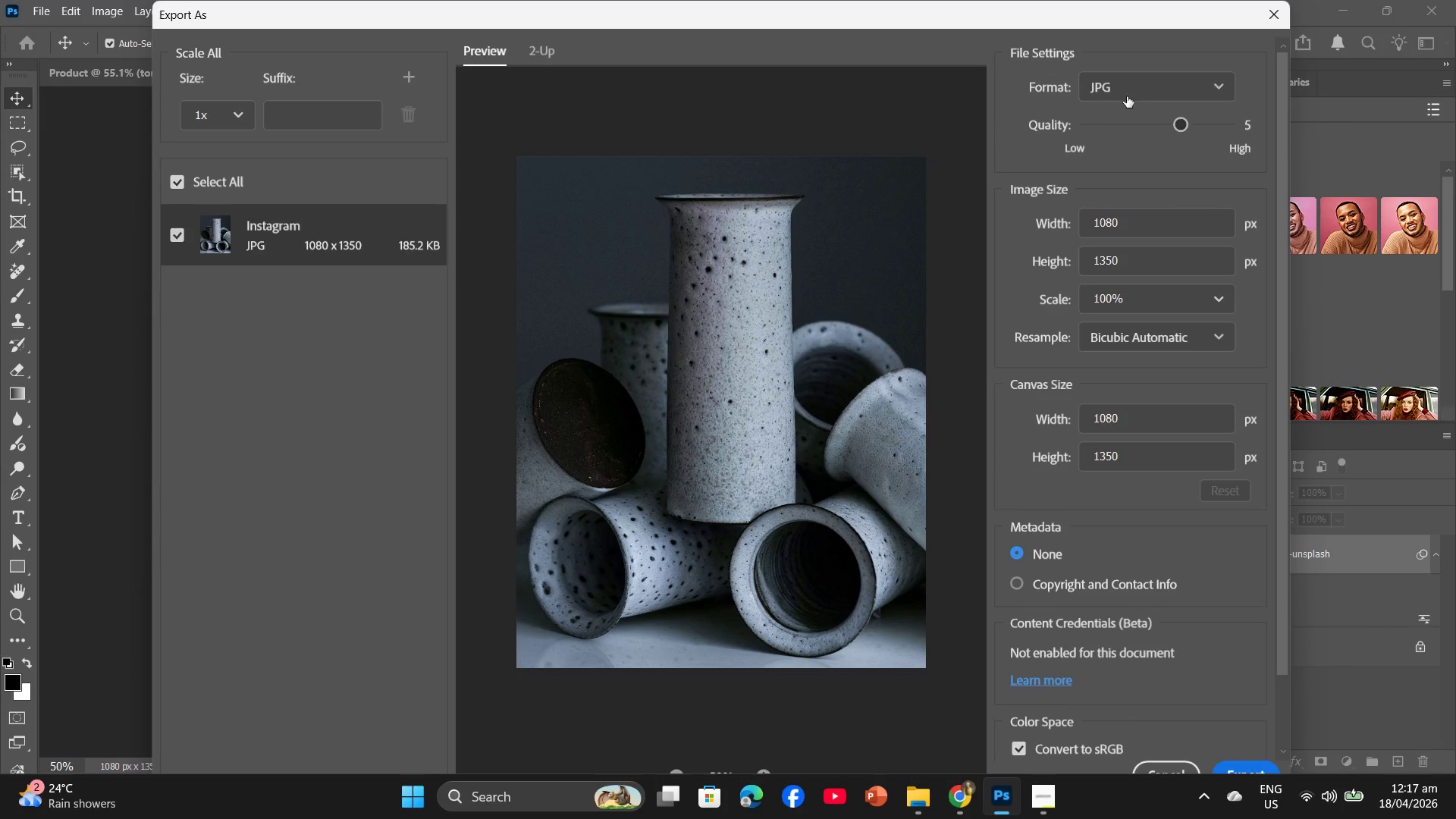 
left_click_drag(start_coordinate=[1178, 128], to_coordinate=[1196, 127])
 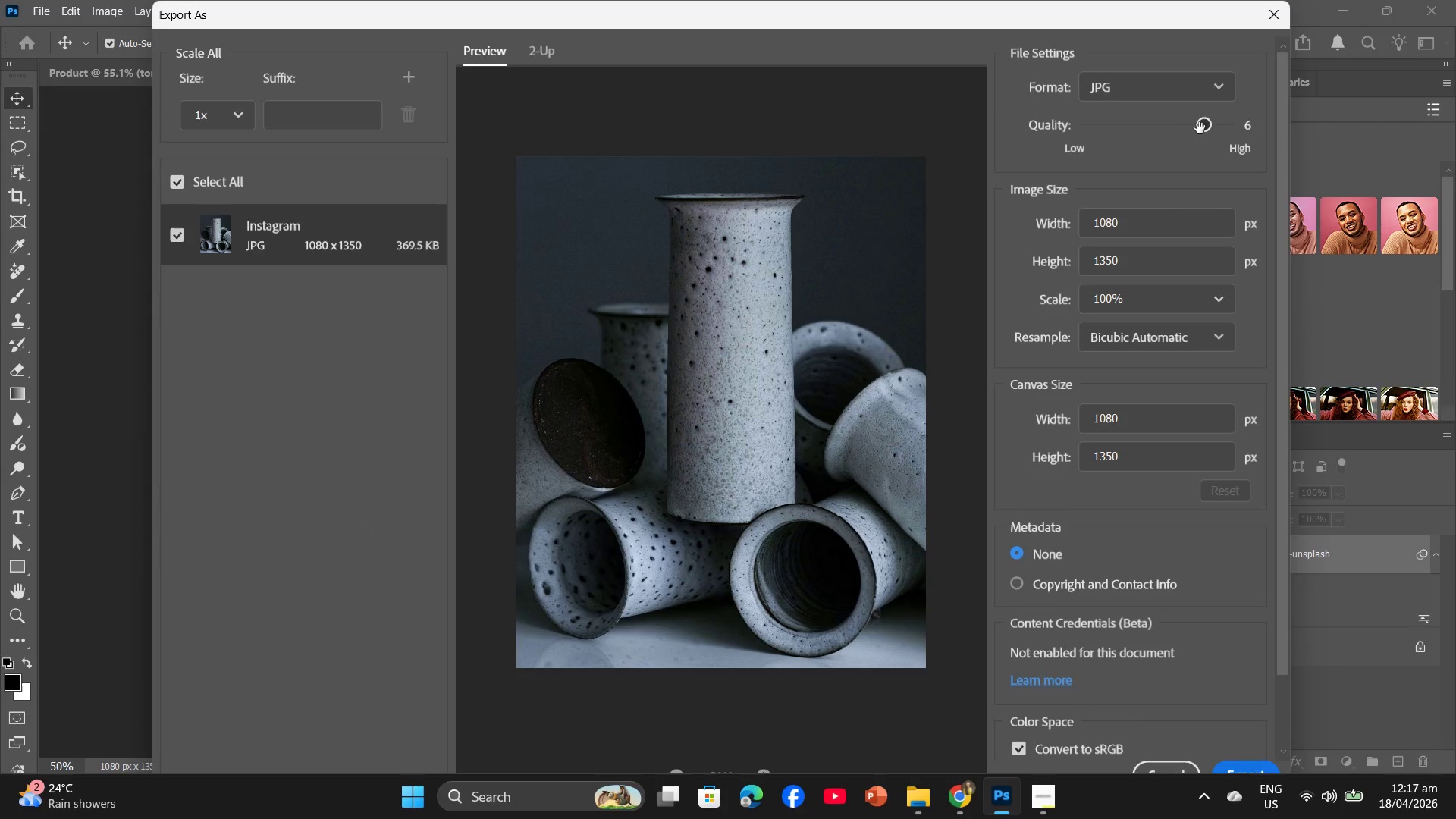 
left_click_drag(start_coordinate=[1203, 127], to_coordinate=[1194, 129])
 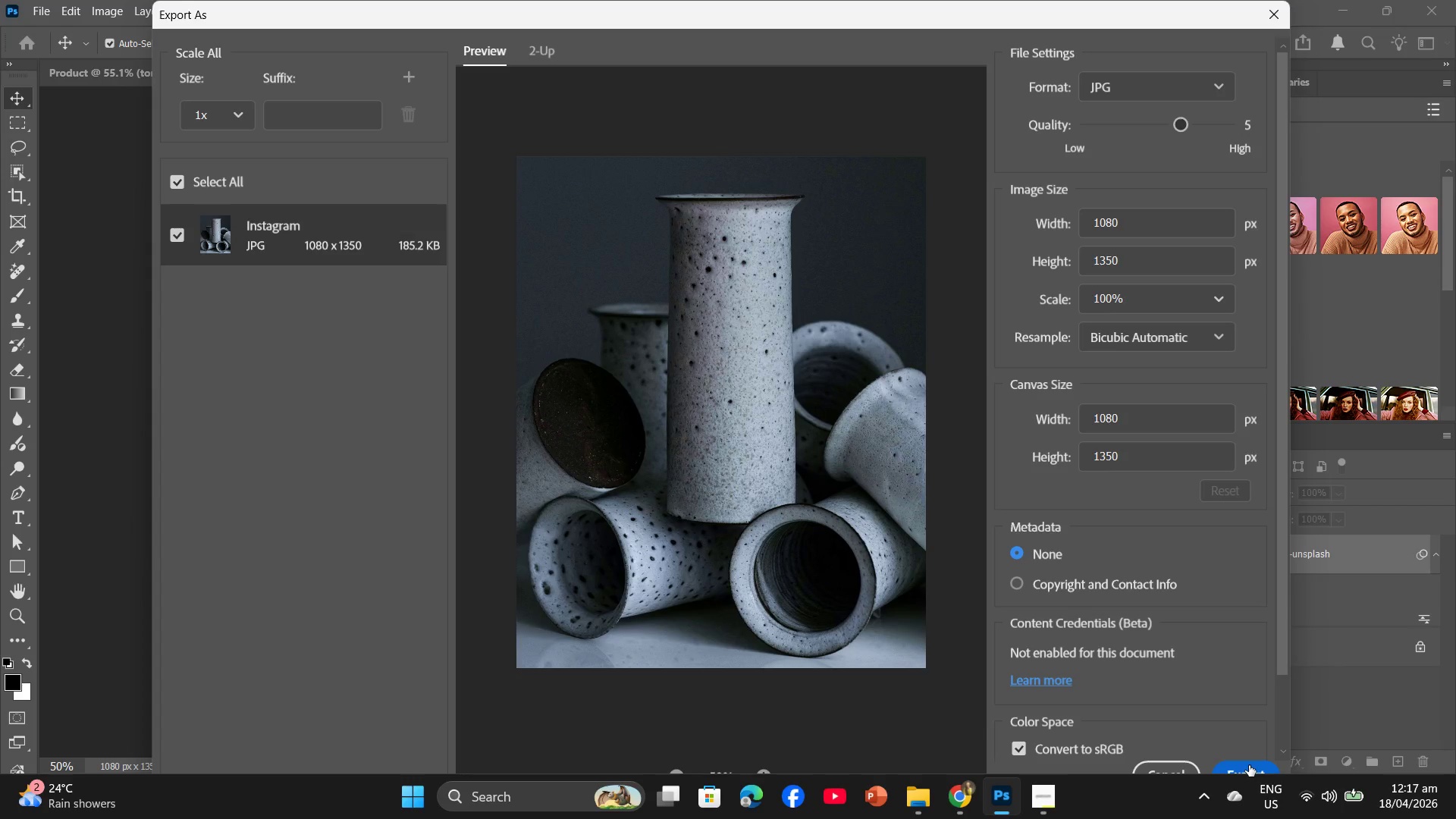 
left_click([1249, 765])
 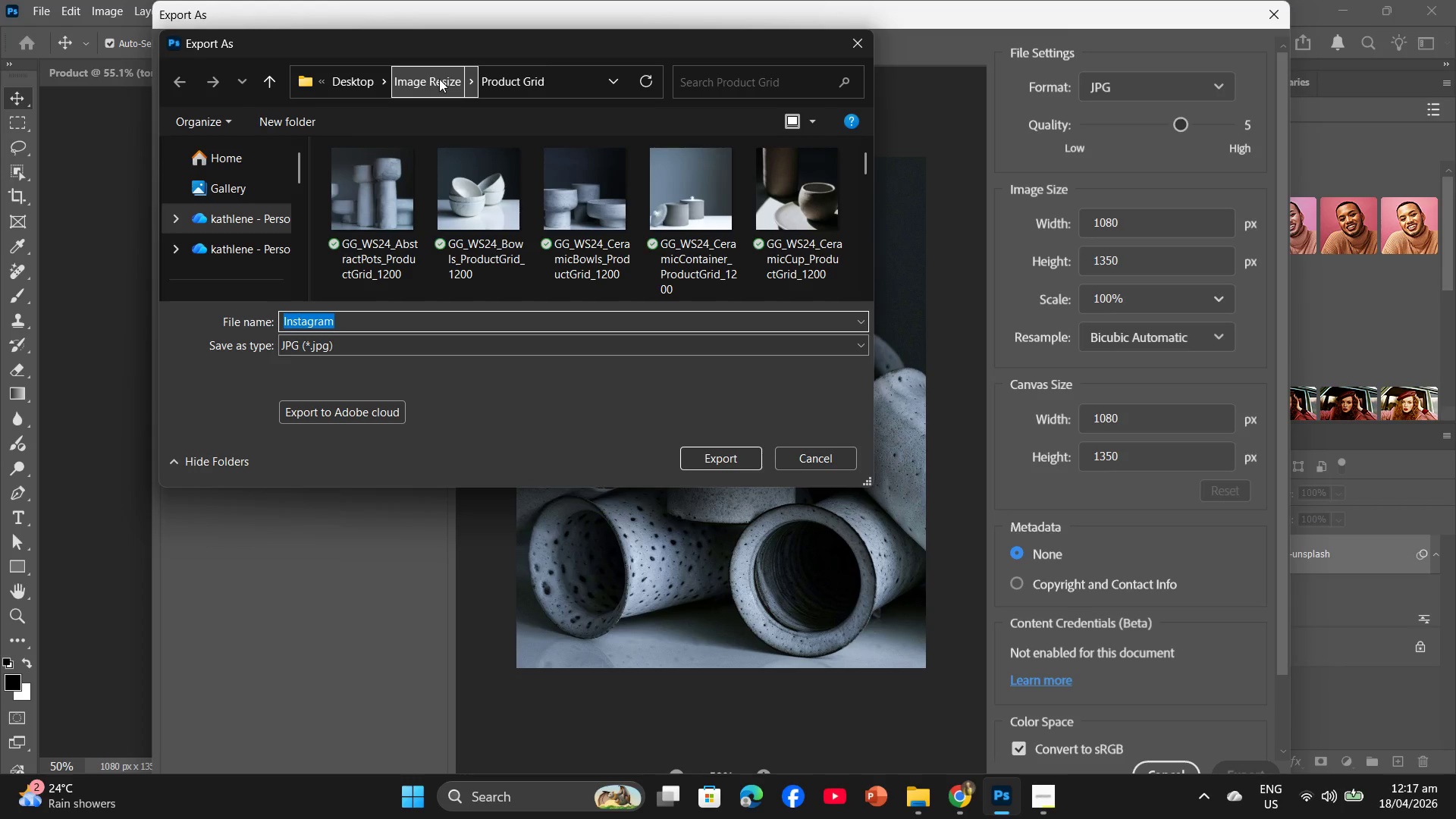 
wait(12.34)
 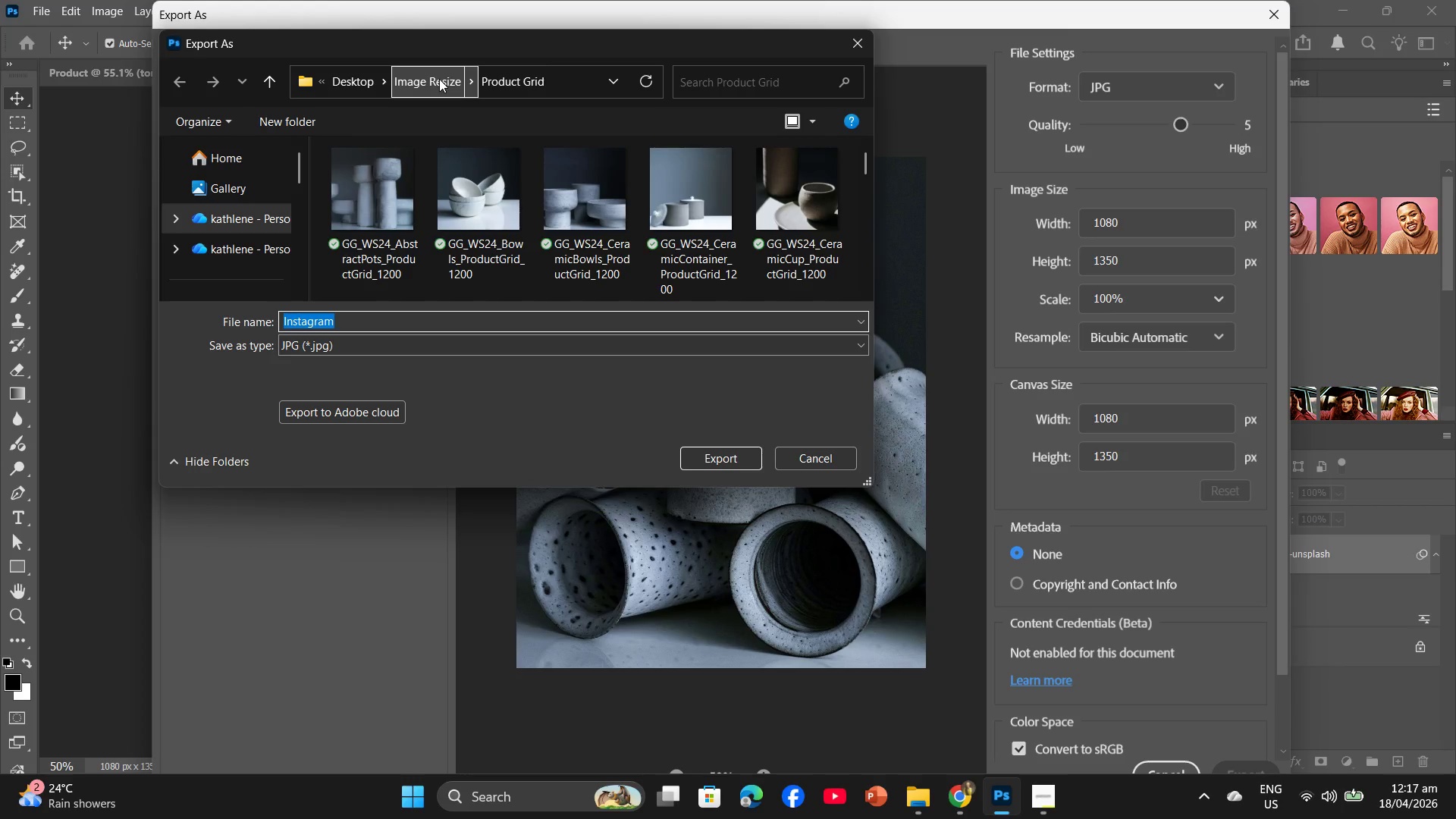 
left_click([442, 88])
 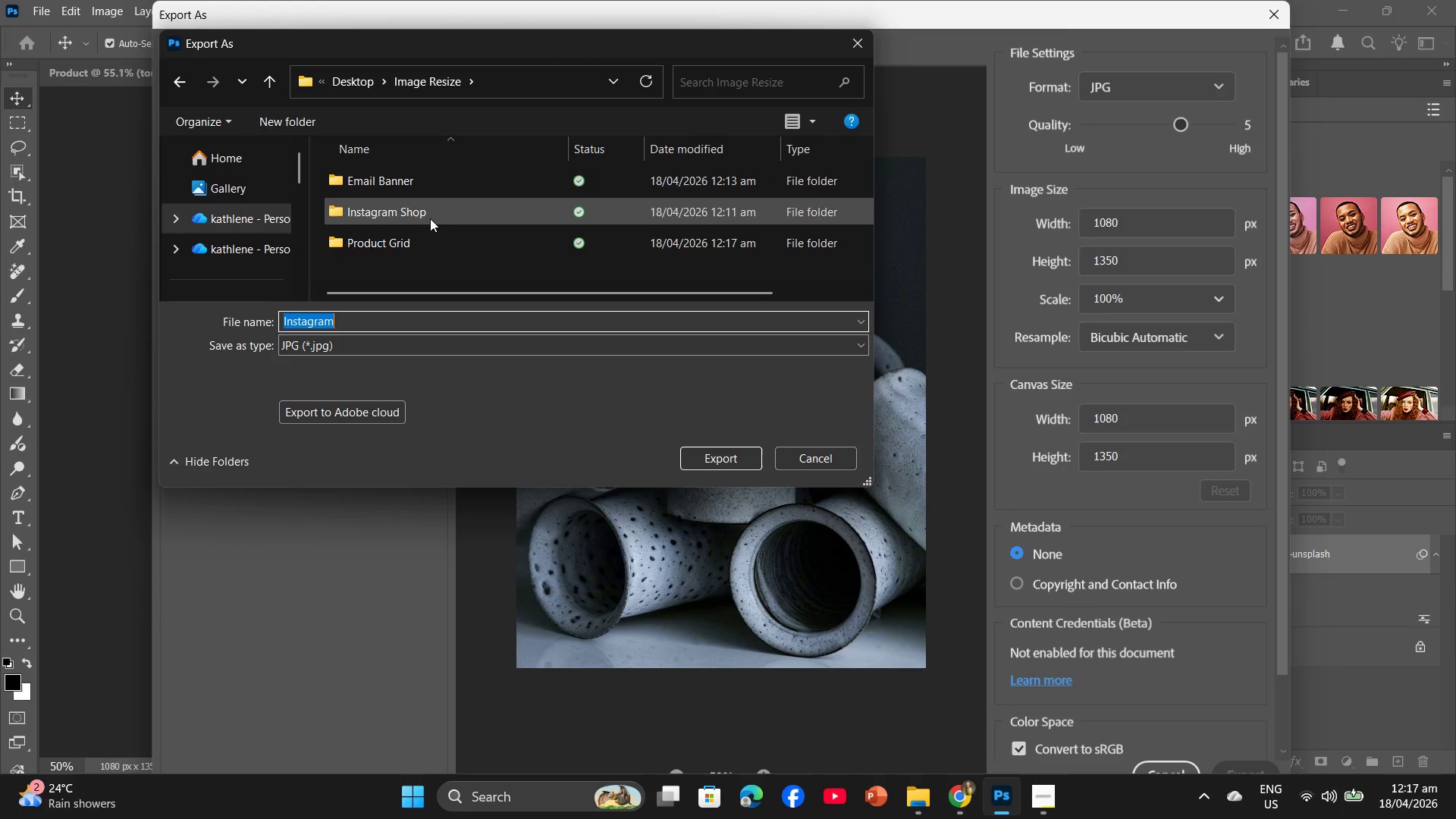 
double_click([430, 217])
 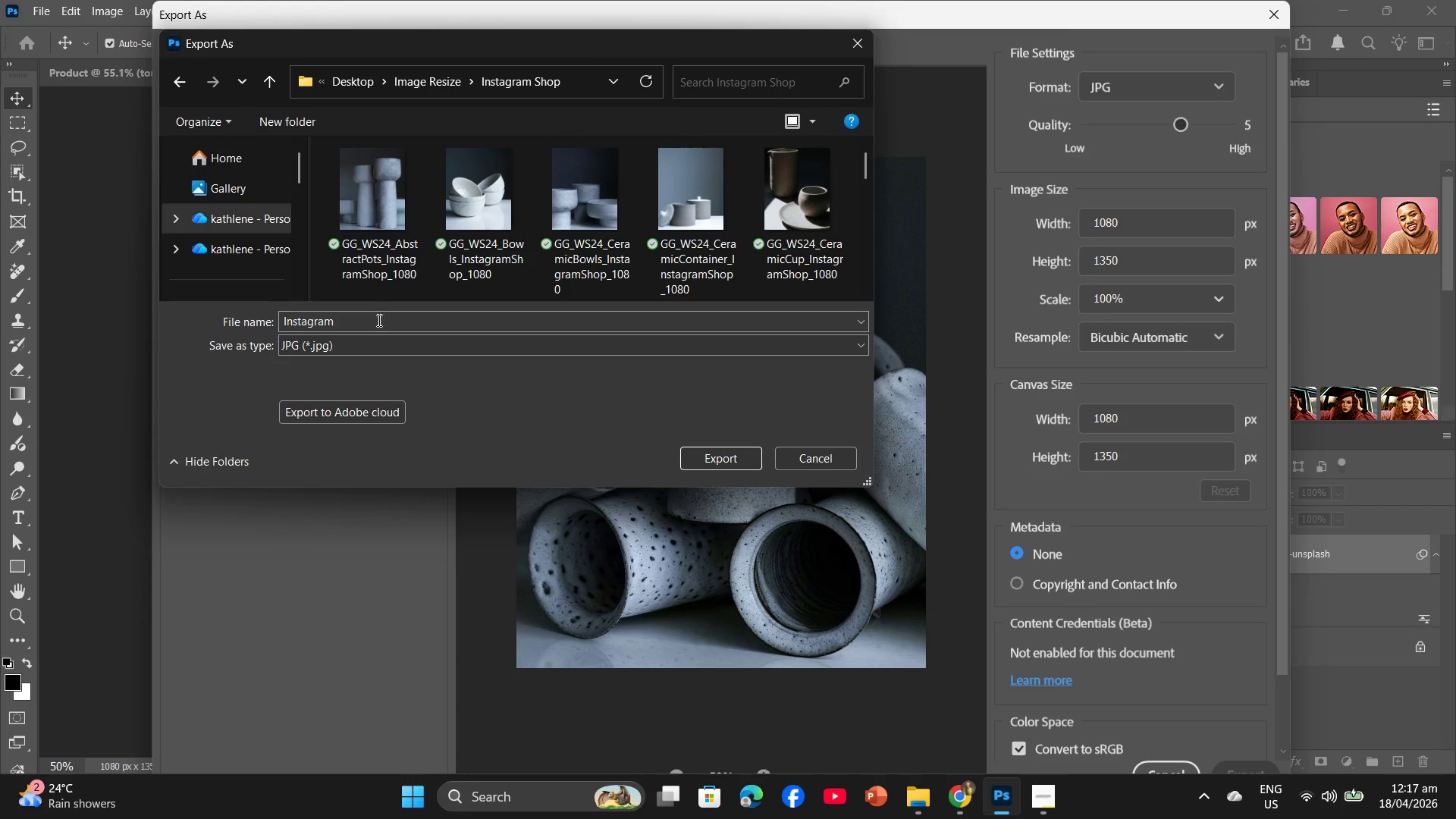 
left_click([377, 322])
 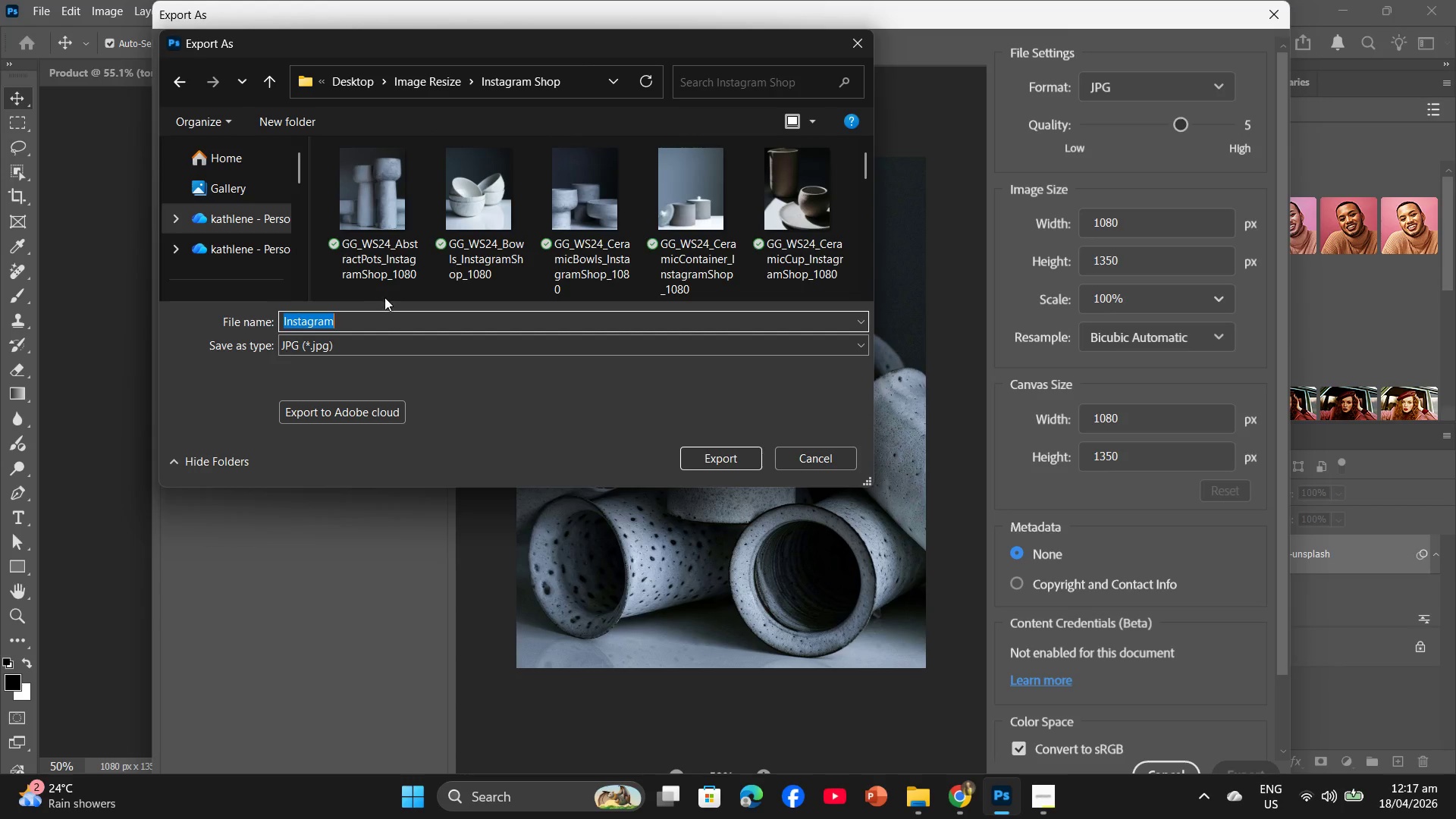 
key(Control+V)
 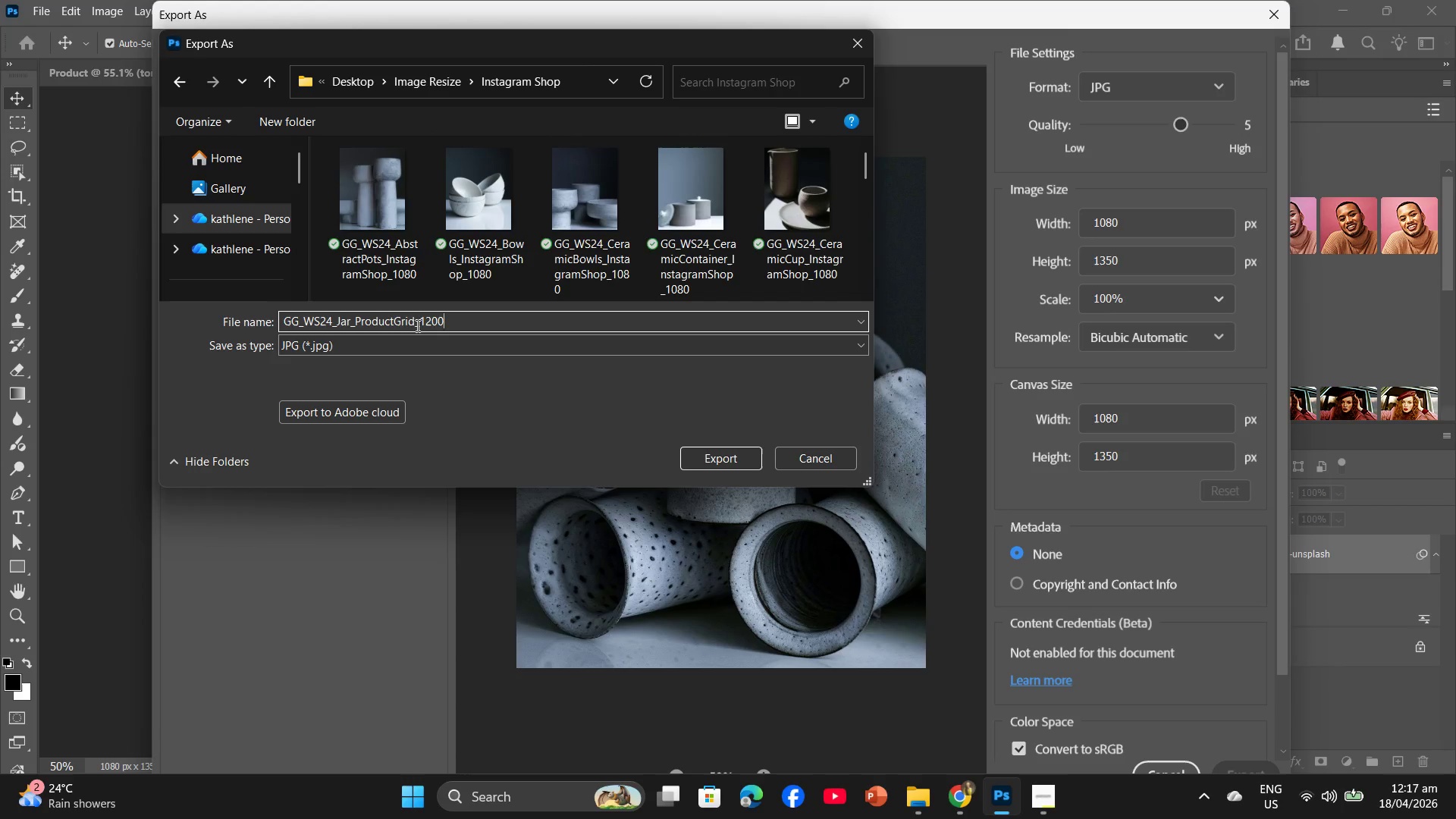 
left_click_drag(start_coordinate=[414, 319], to_coordinate=[355, 317])
 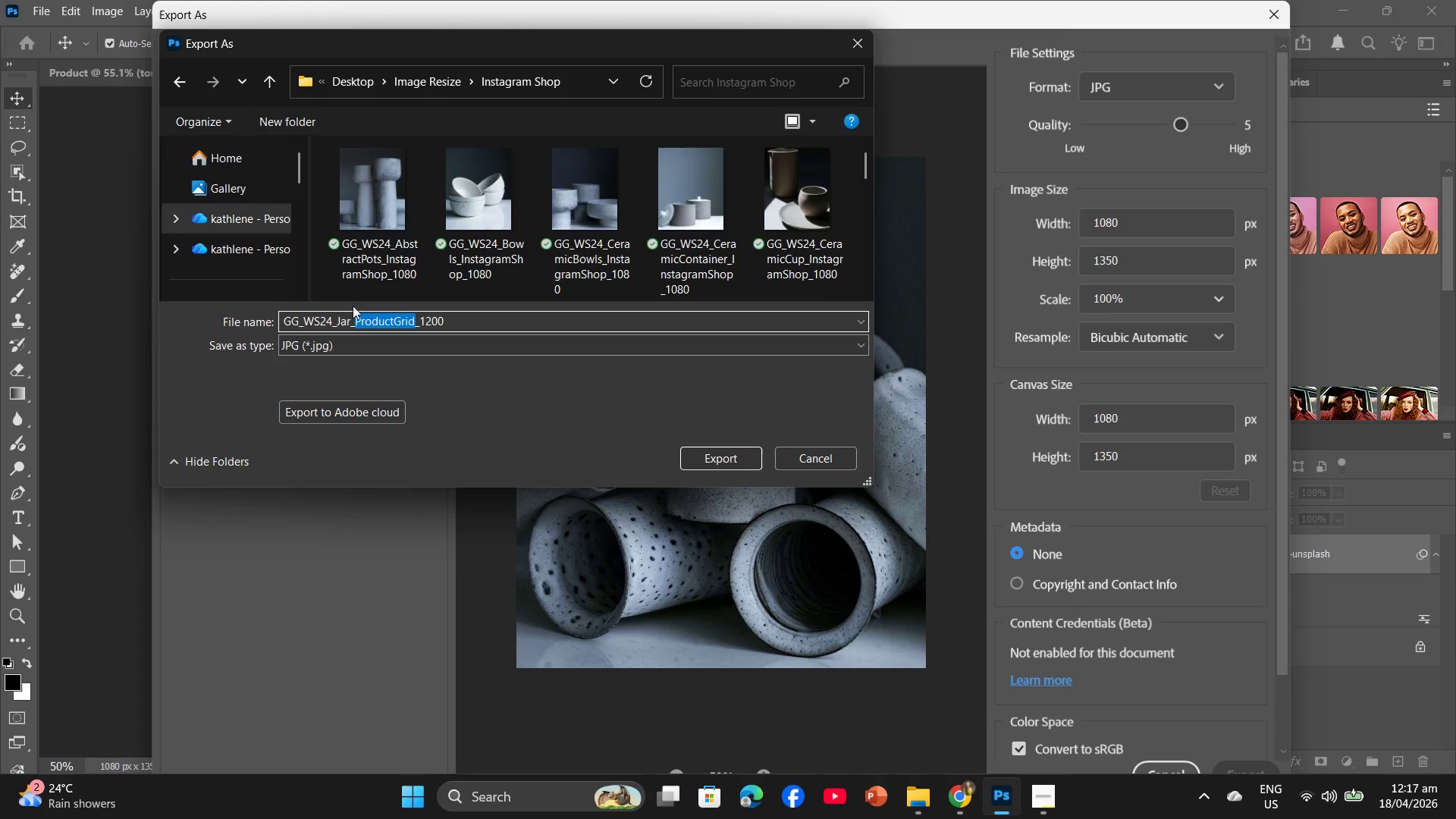 
type(InstagramShop)
 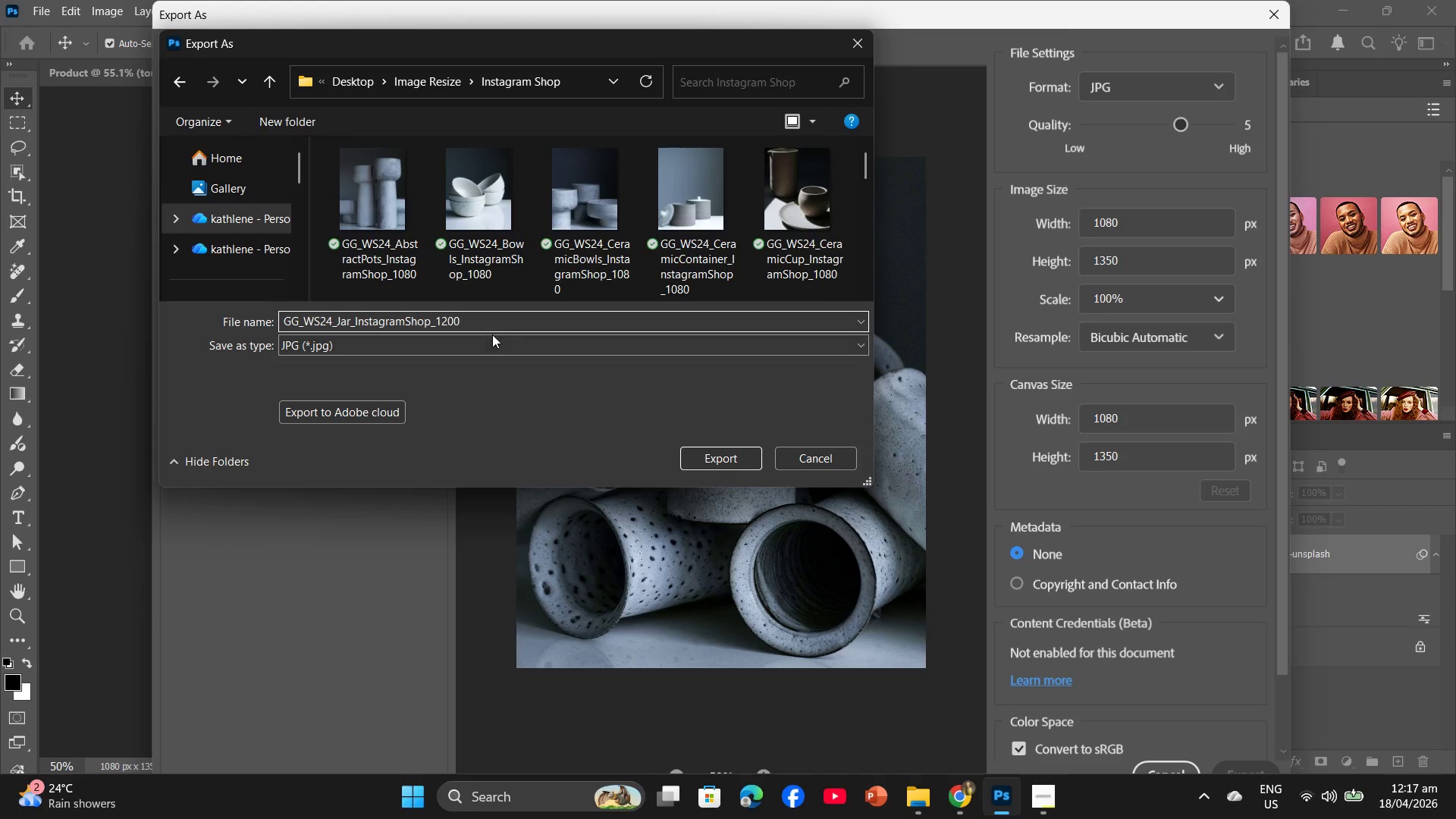 
left_click_drag(start_coordinate=[478, 318], to_coordinate=[442, 327])
 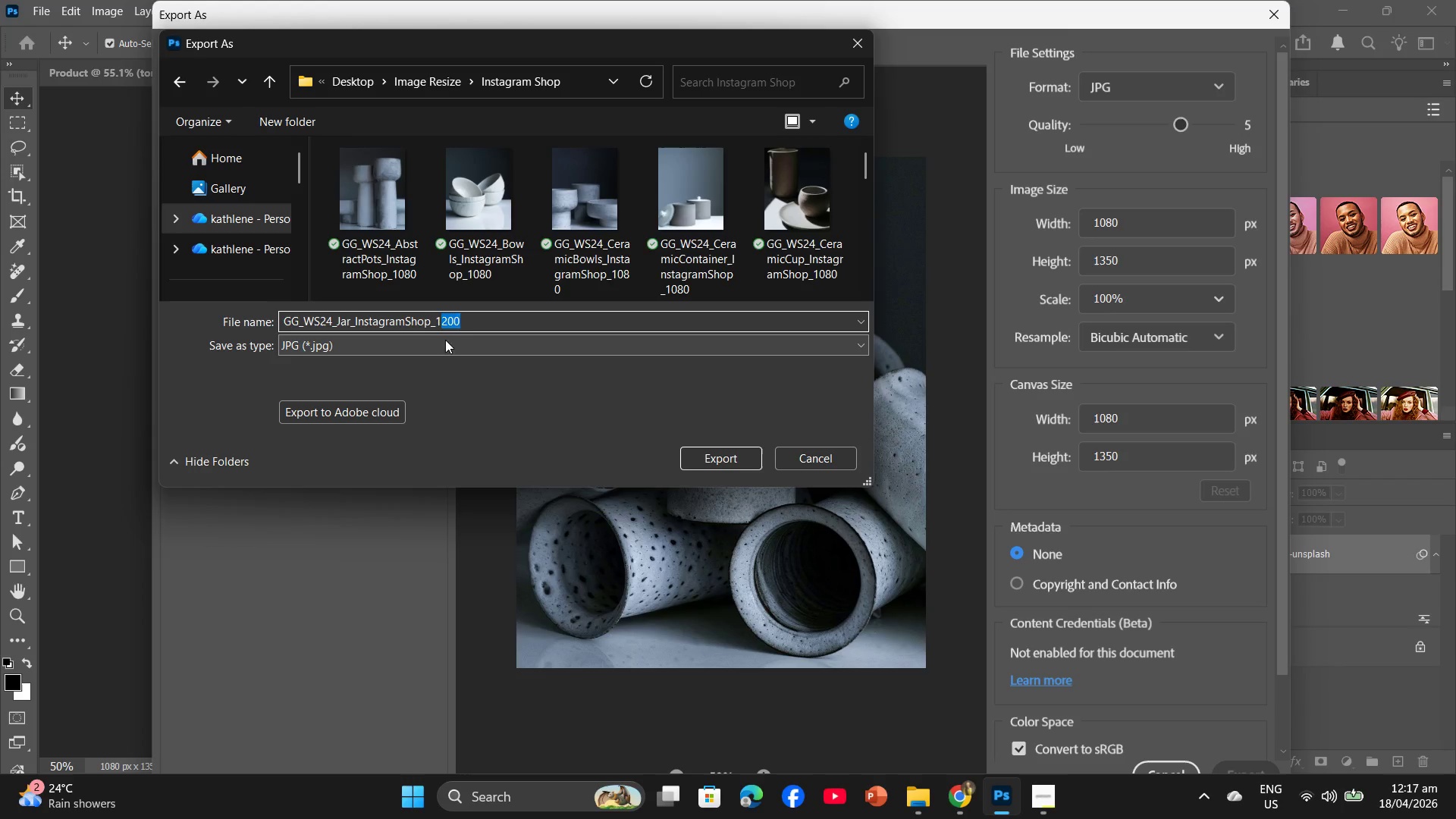 
type(080)
 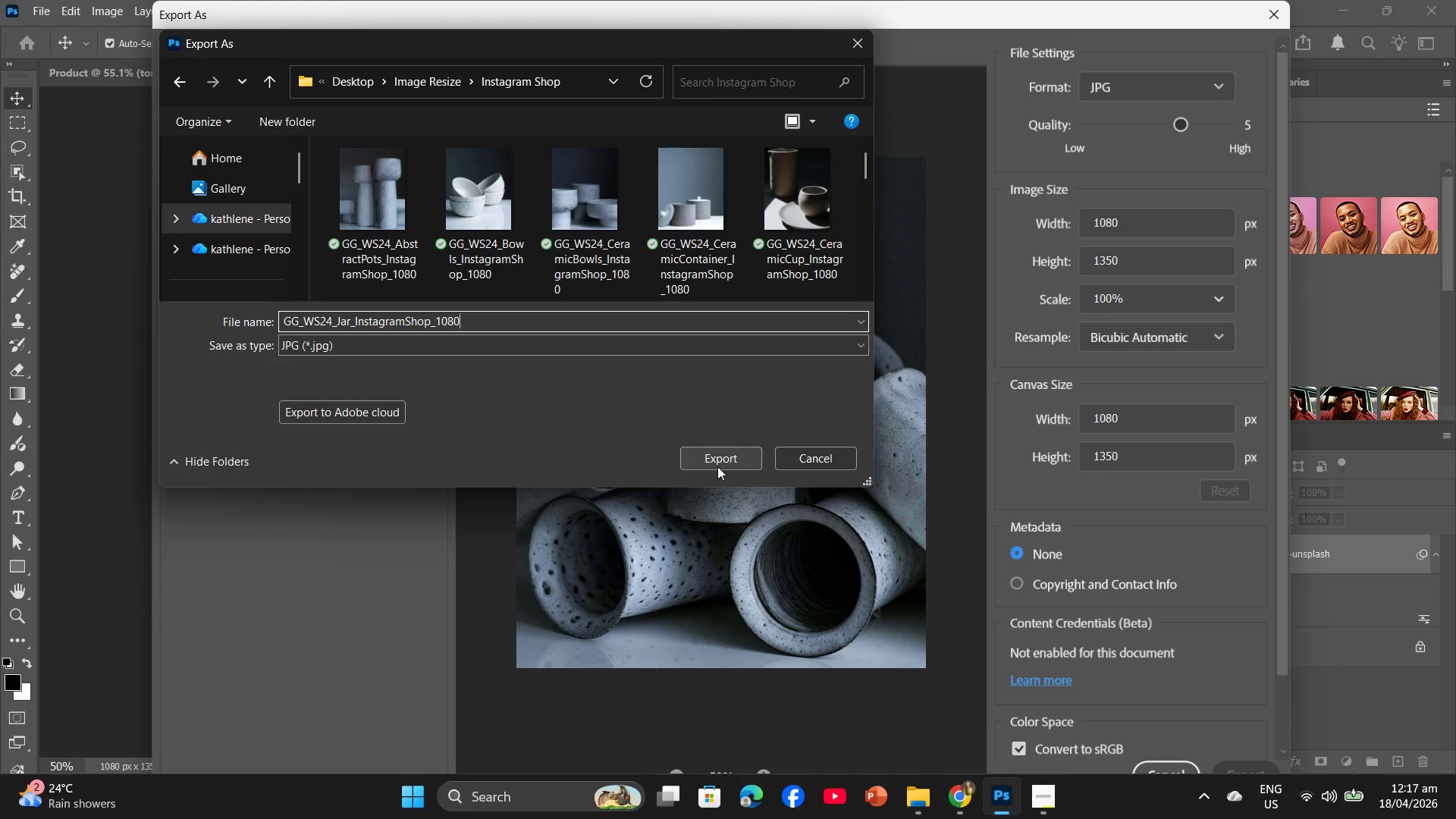 
double_click([717, 467])
 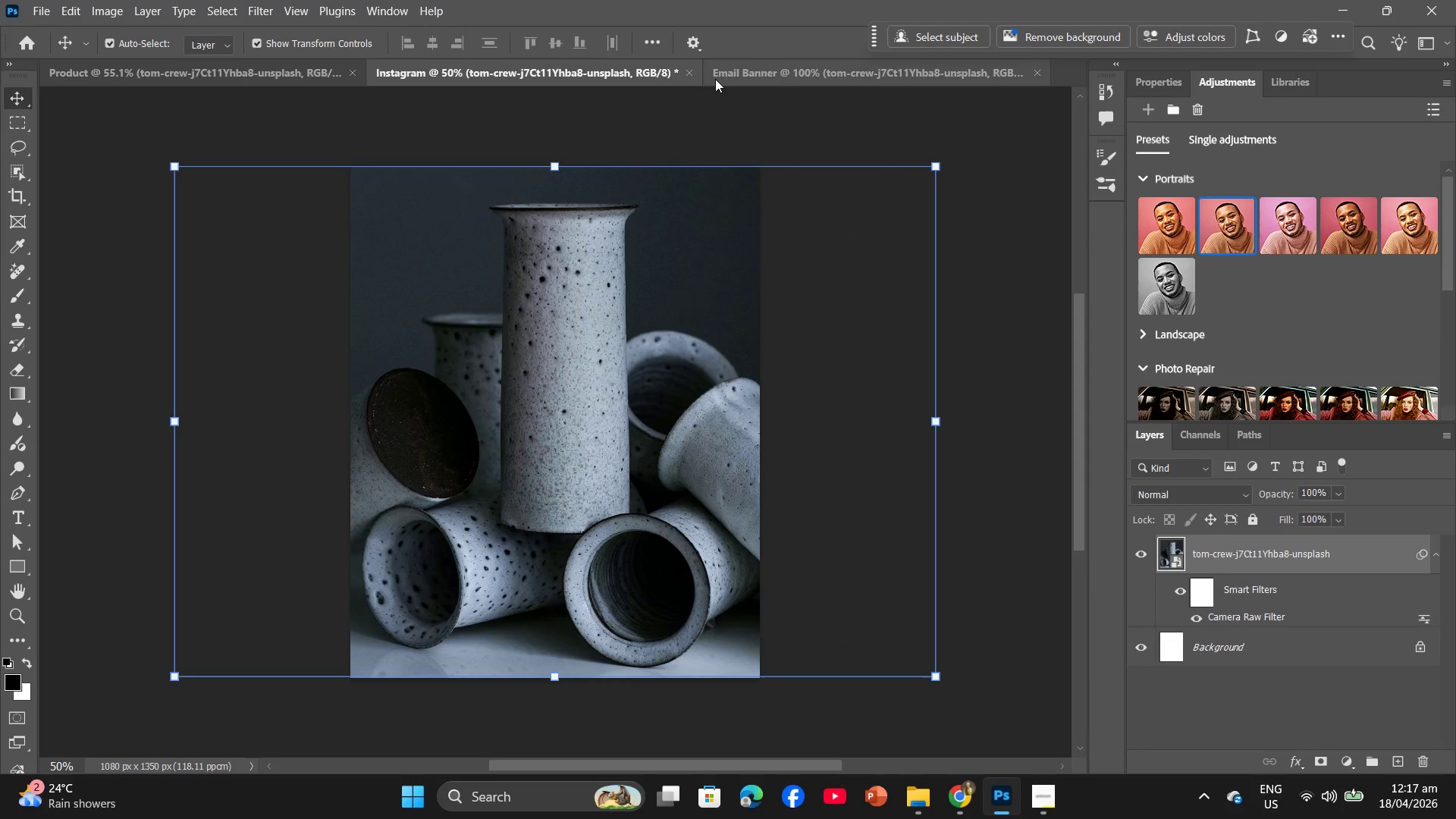 
left_click([733, 68])
 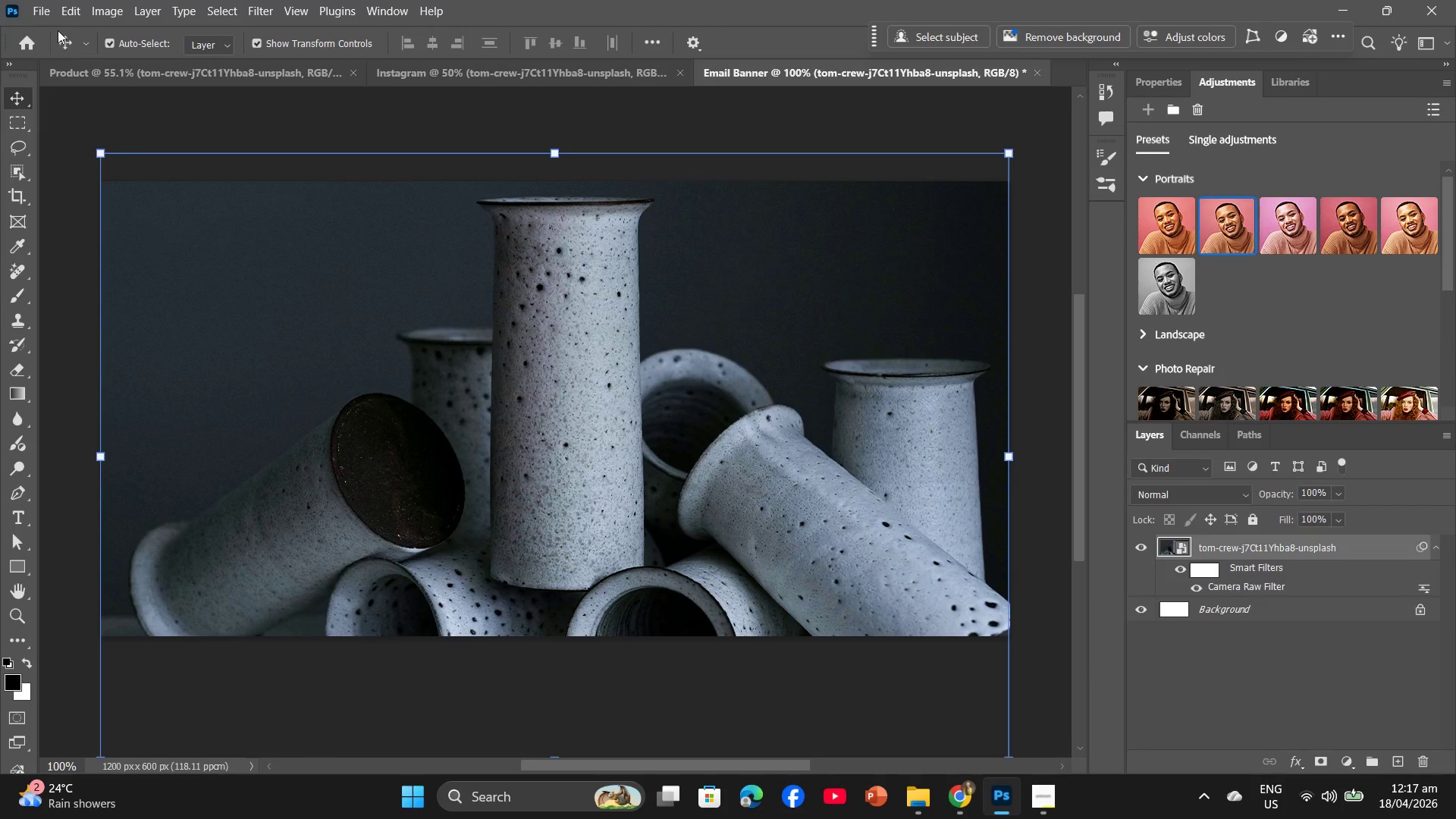 
left_click([49, 6])
 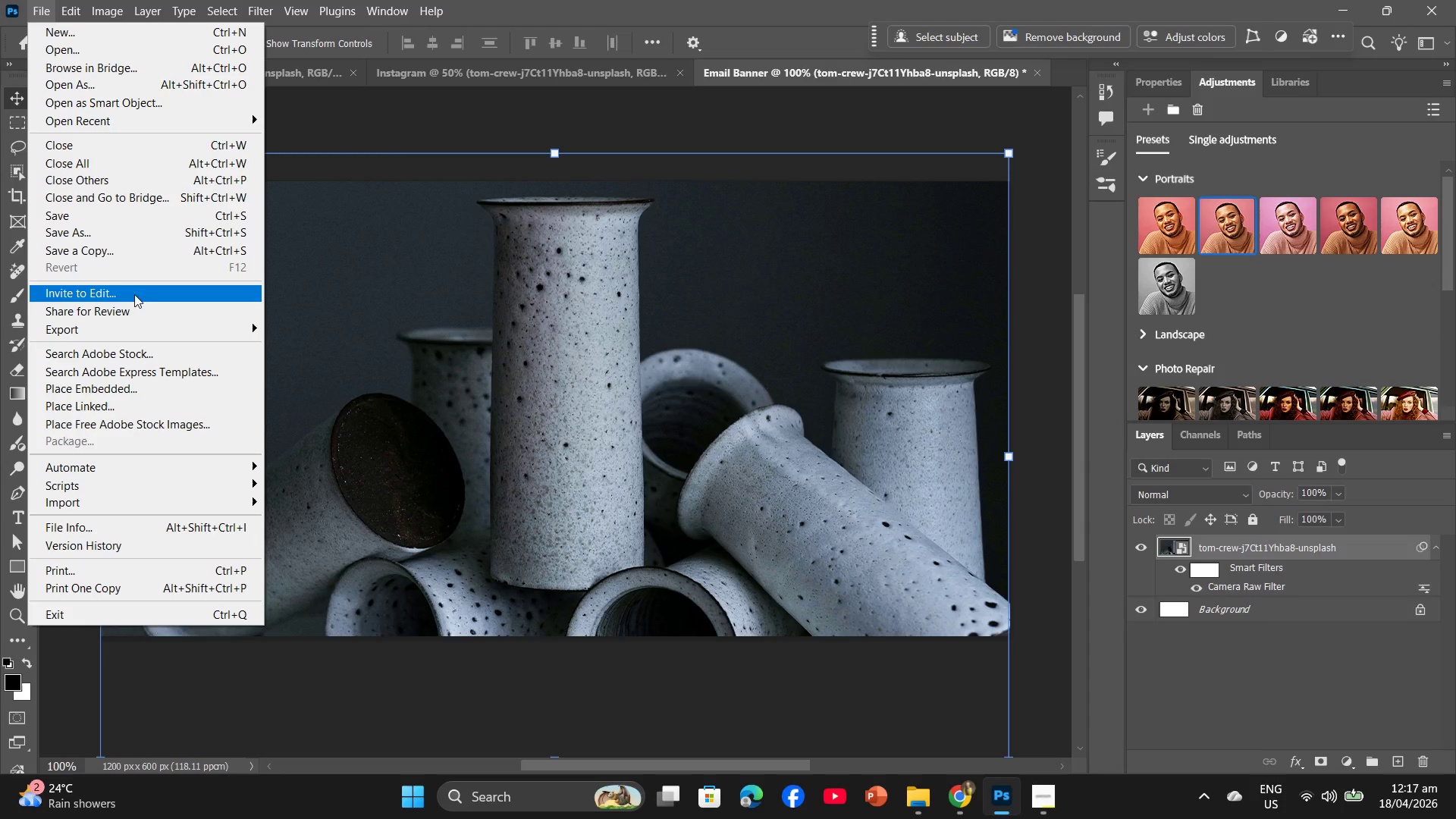 
left_click([142, 335])
 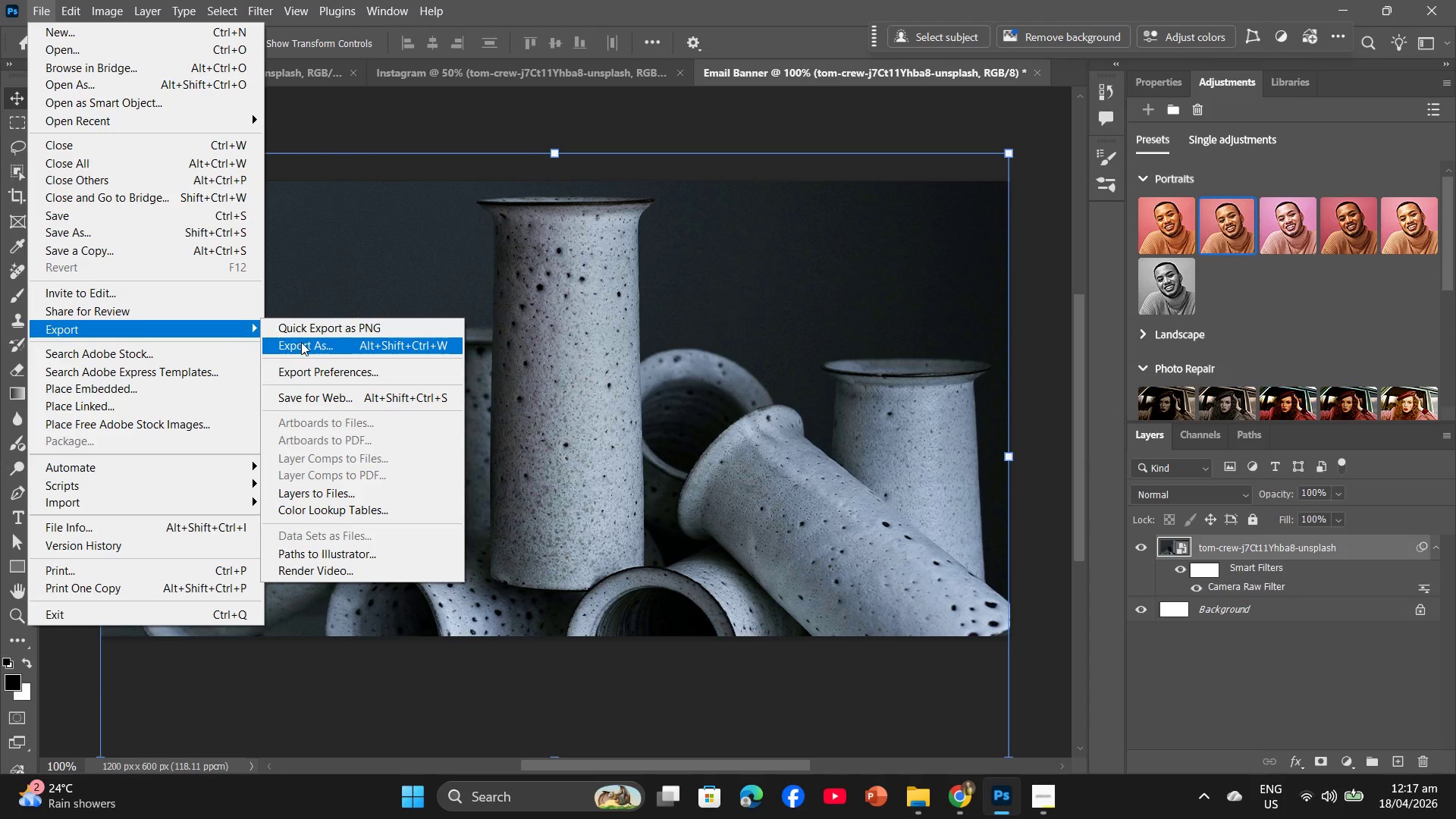 
left_click([302, 342])
 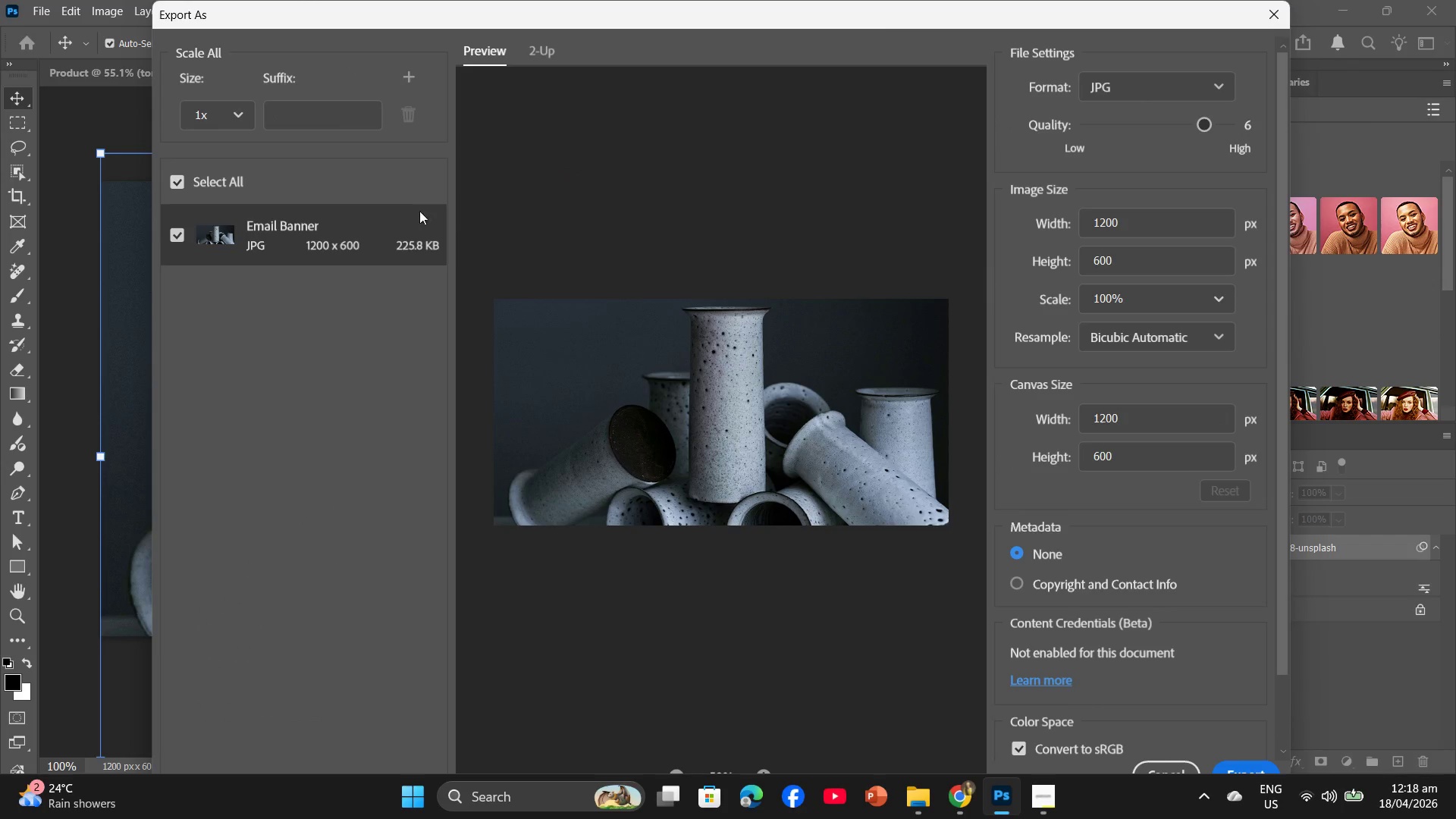 
left_click_drag(start_coordinate=[1203, 127], to_coordinate=[1229, 127])
 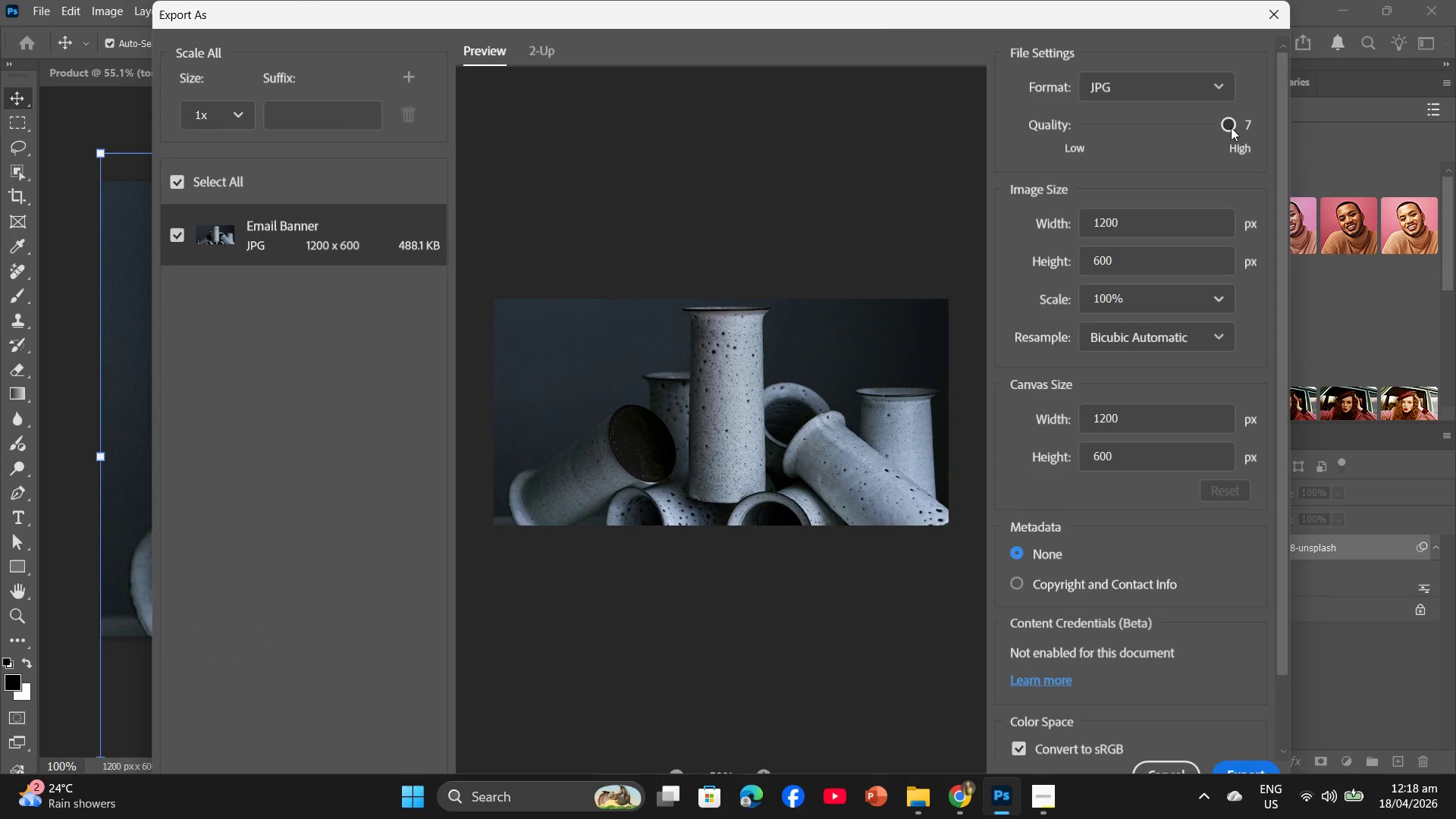 
left_click_drag(start_coordinate=[1231, 124], to_coordinate=[1216, 127])
 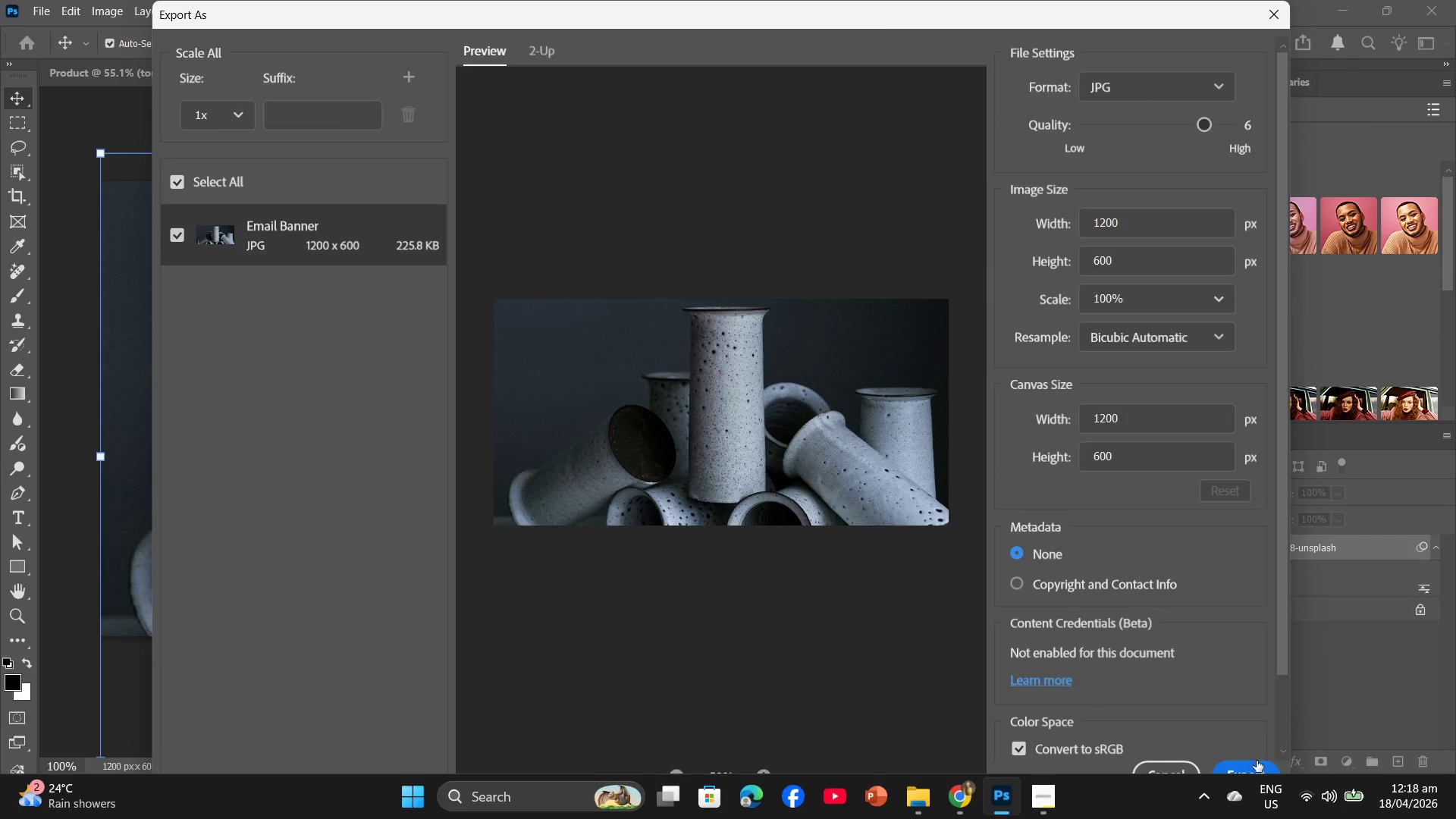 
left_click([1255, 762])
 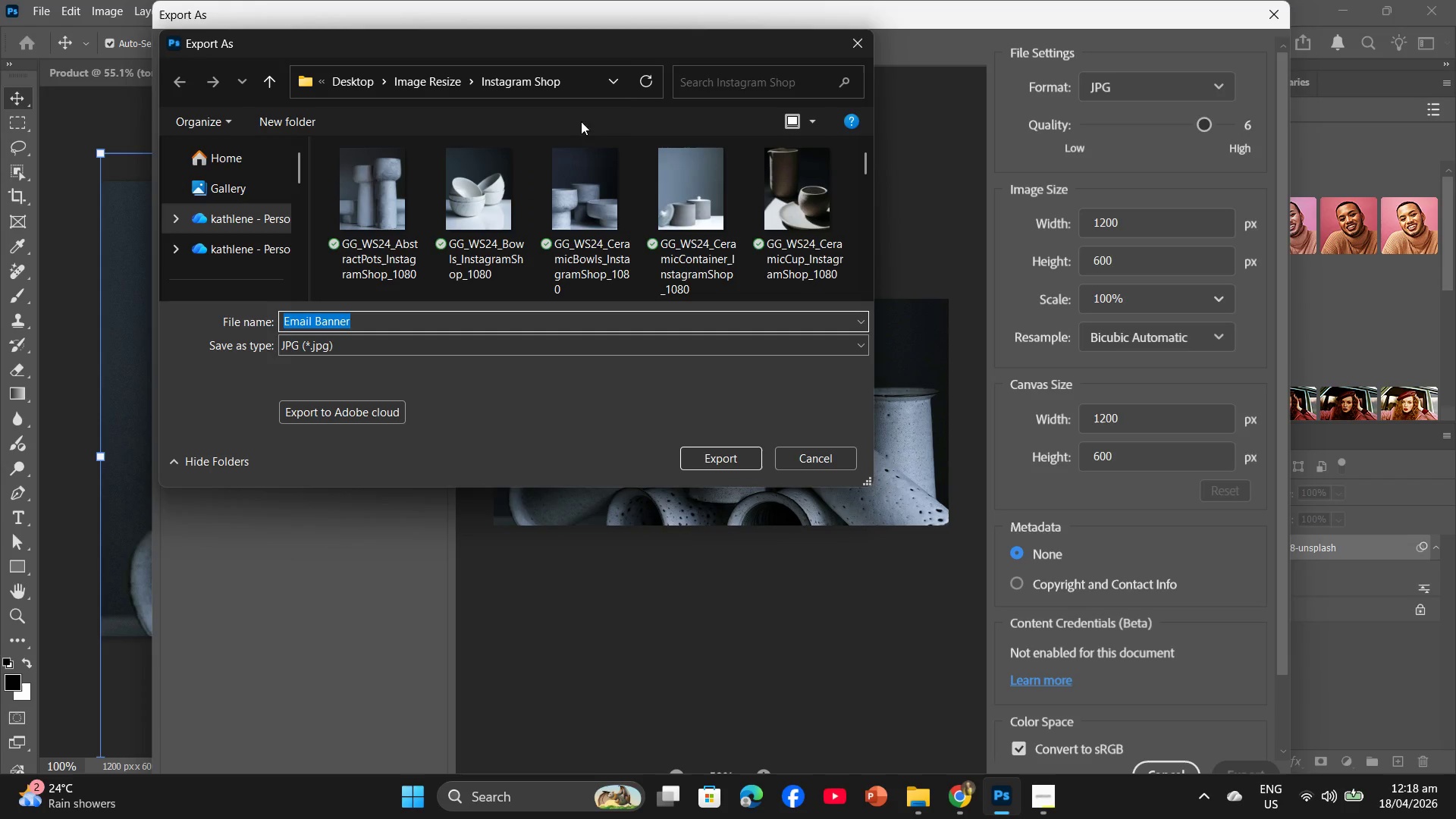 
left_click([421, 78])
 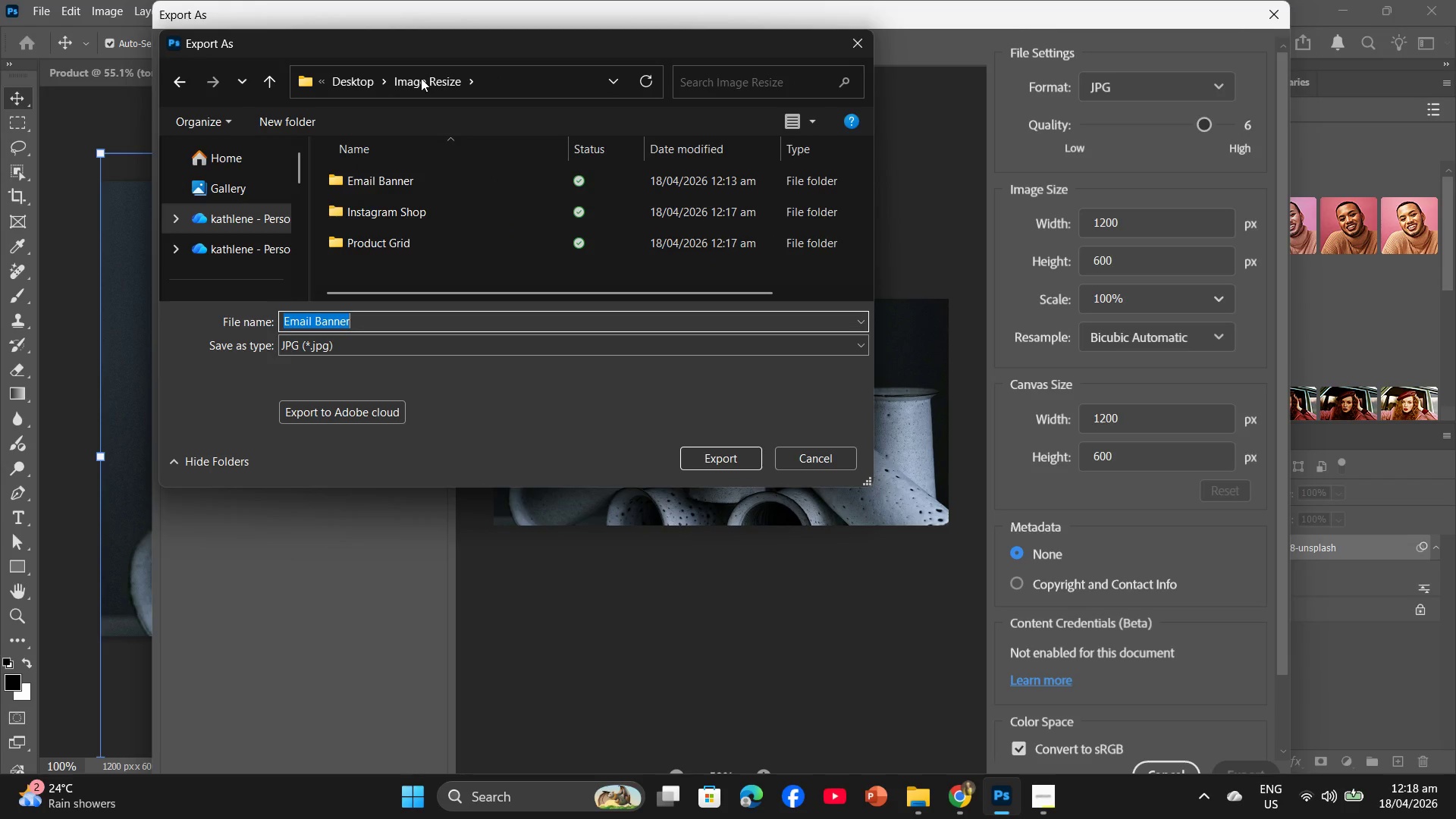 
wait(11.86)
 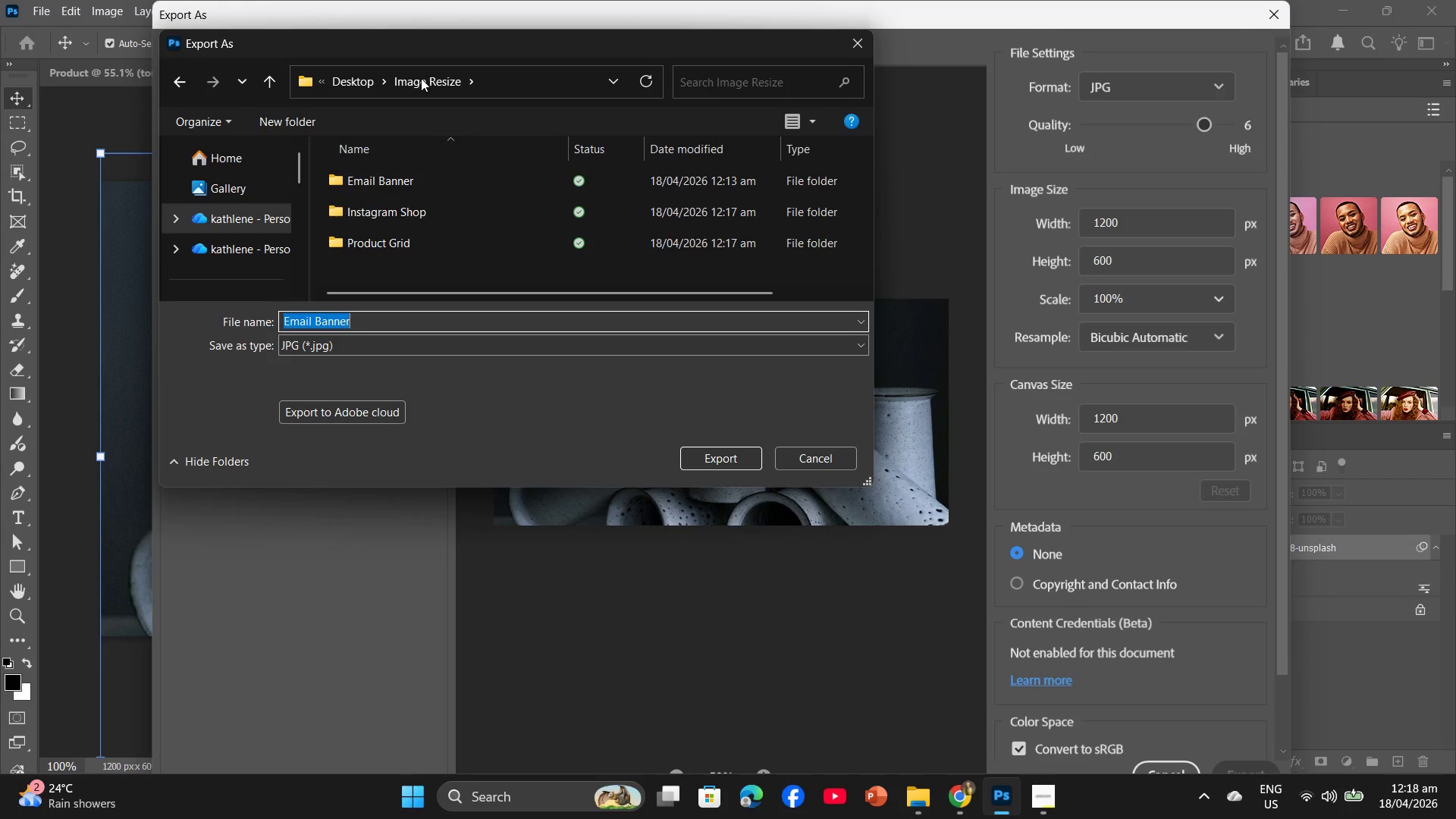 
double_click([375, 178])
 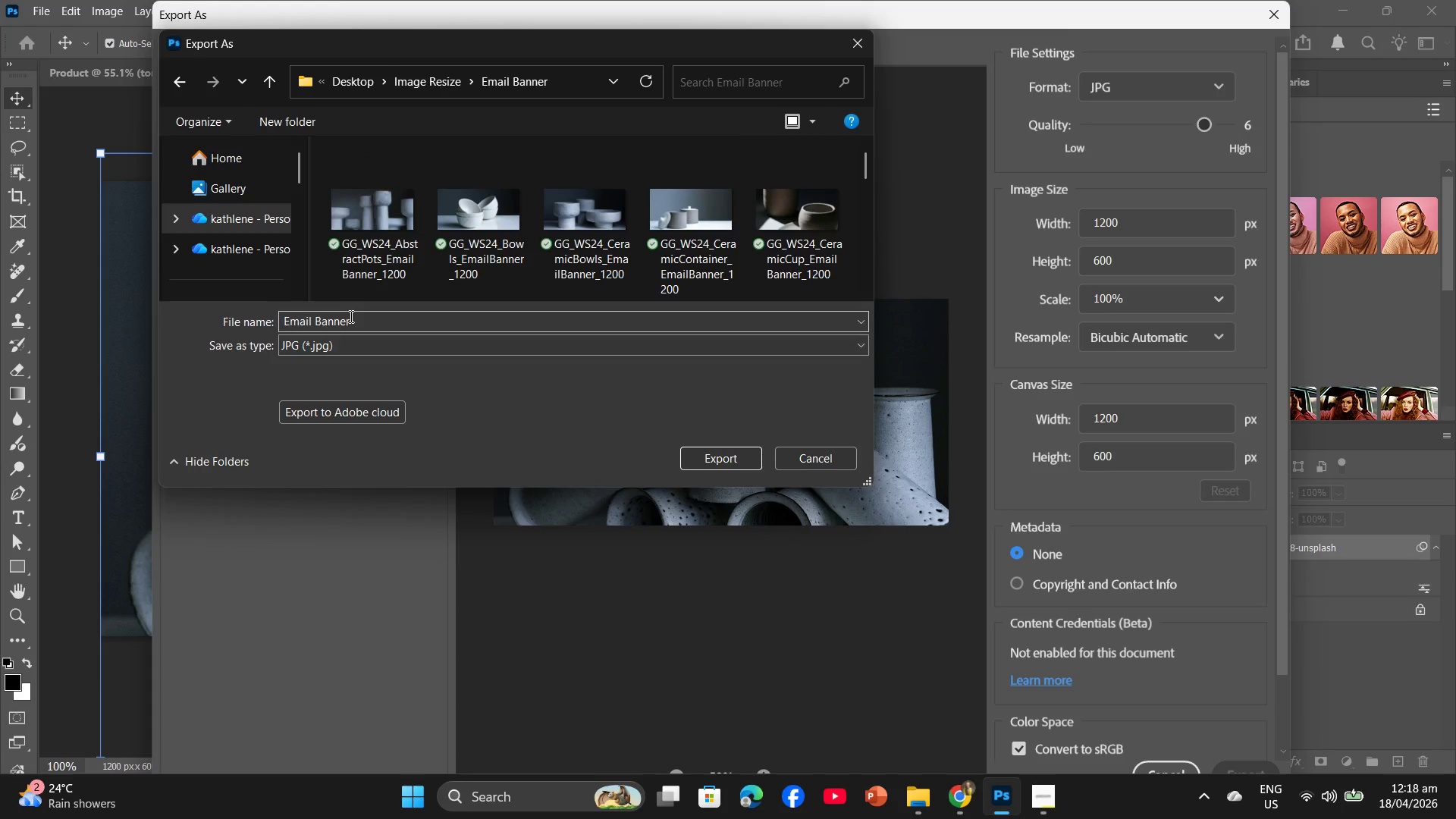 
left_click([350, 316])
 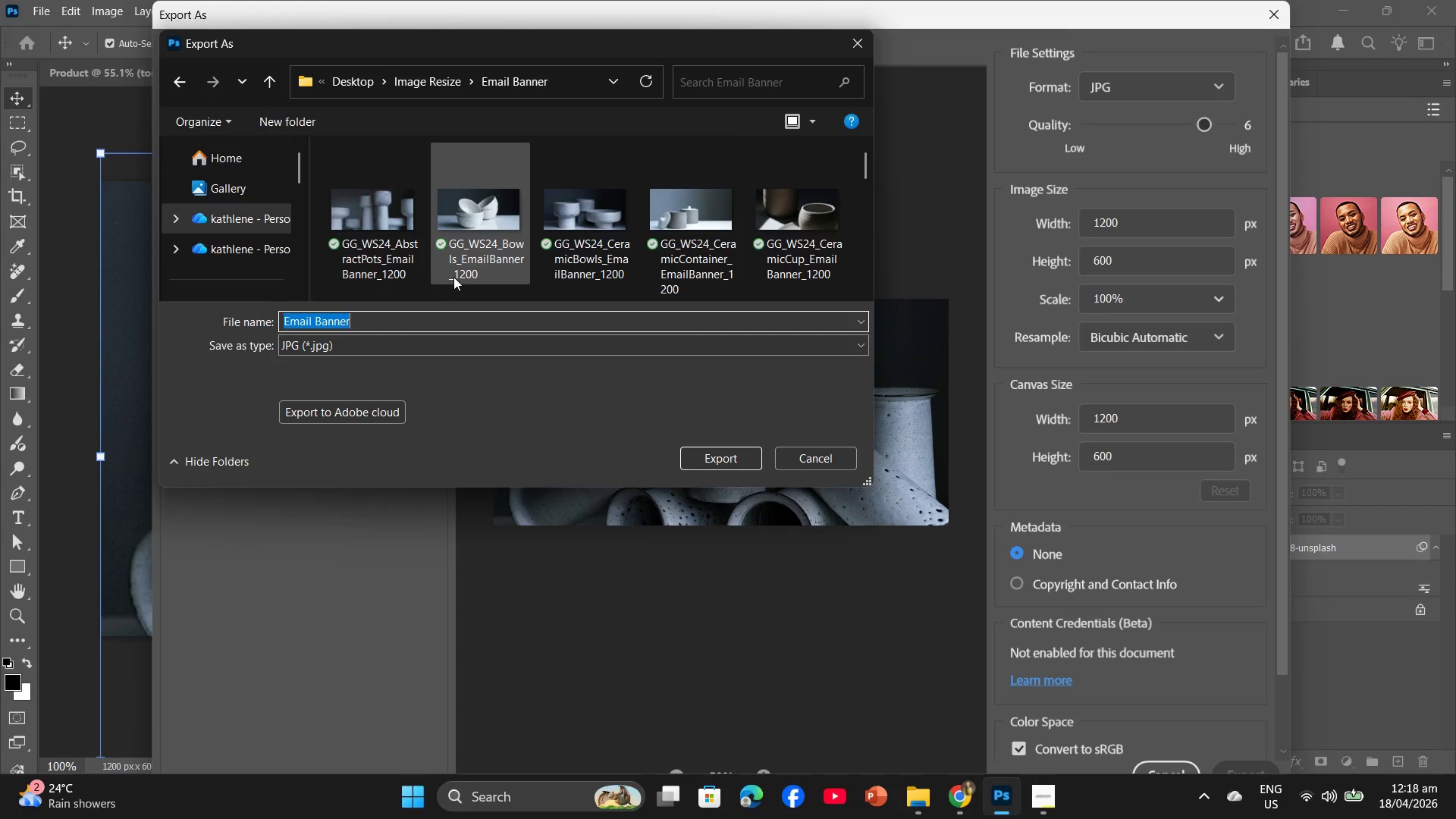 
hold_key(key=ControlLeft, duration=0.64)
 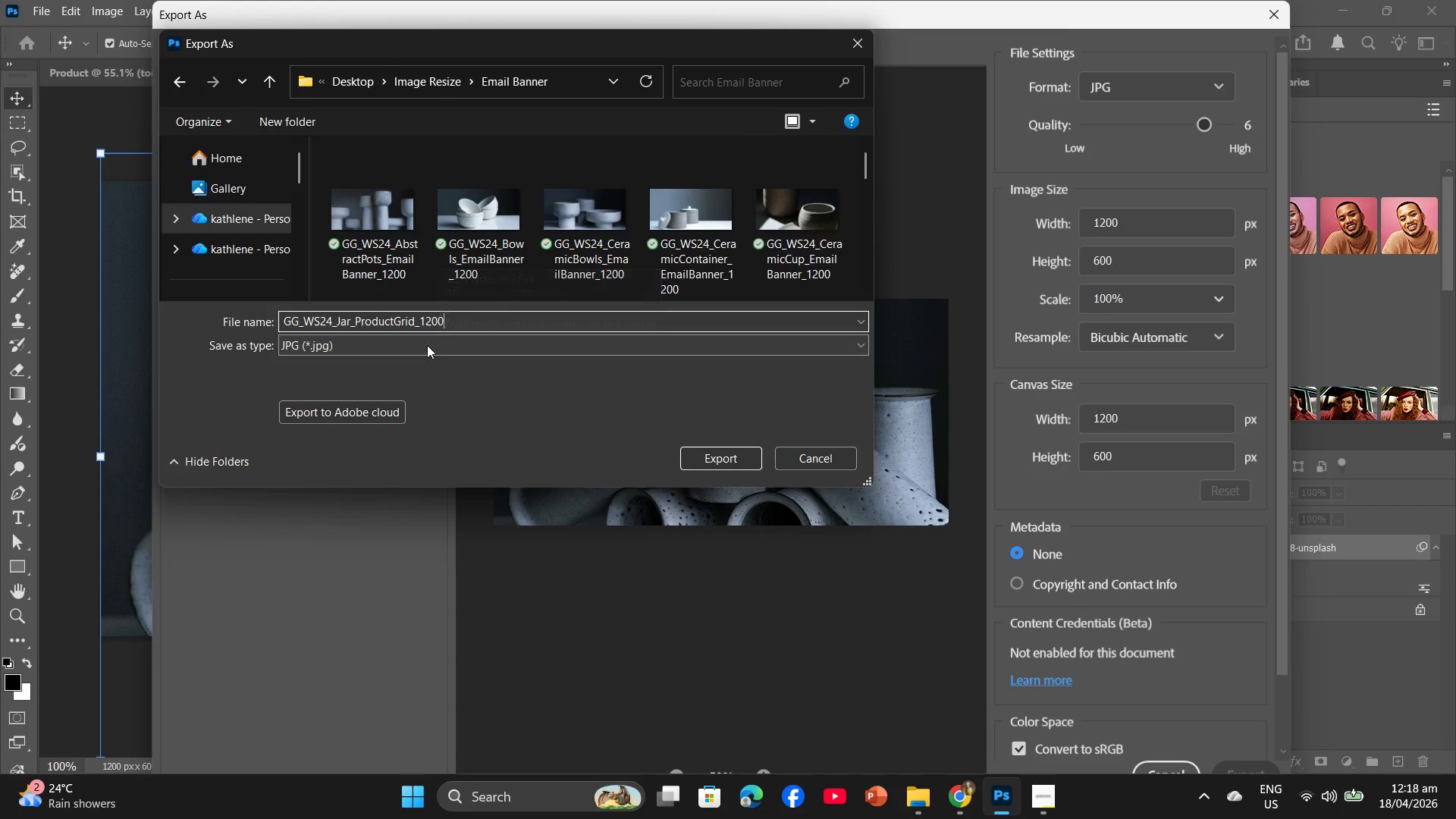 
hold_key(key=V, duration=0.62)
 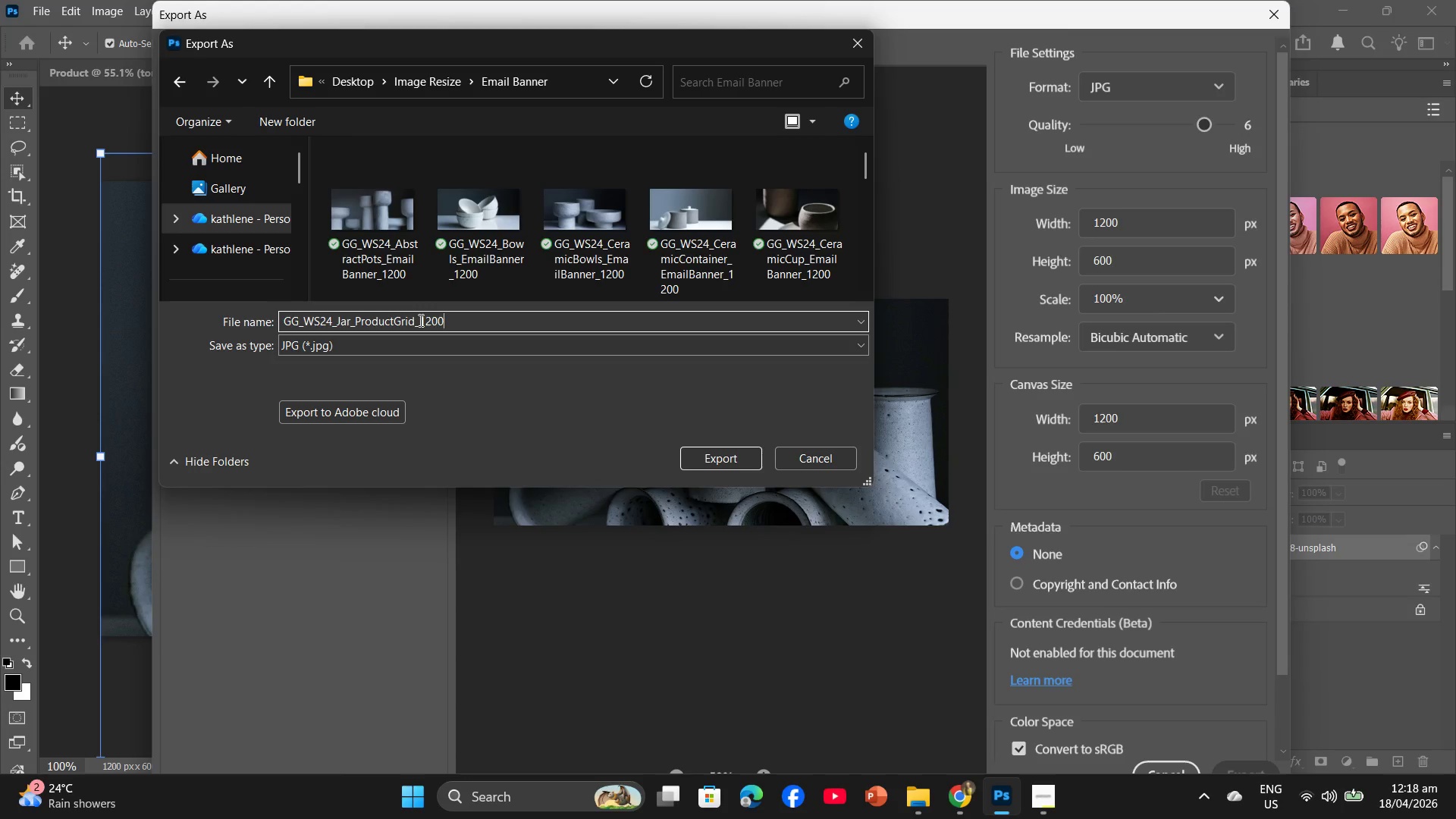 
left_click_drag(start_coordinate=[415, 320], to_coordinate=[357, 315])
 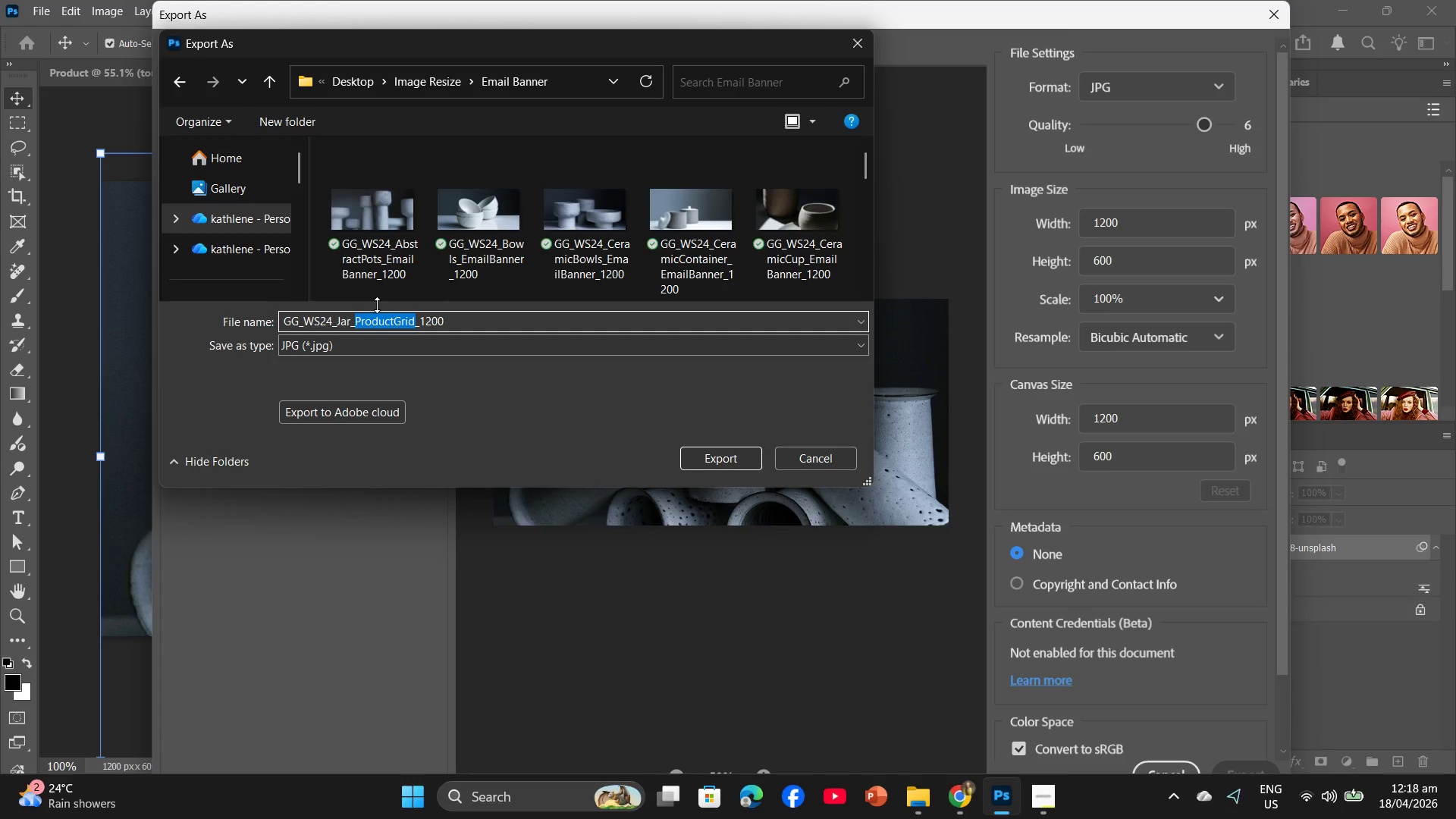 
type(EmailBanner)
 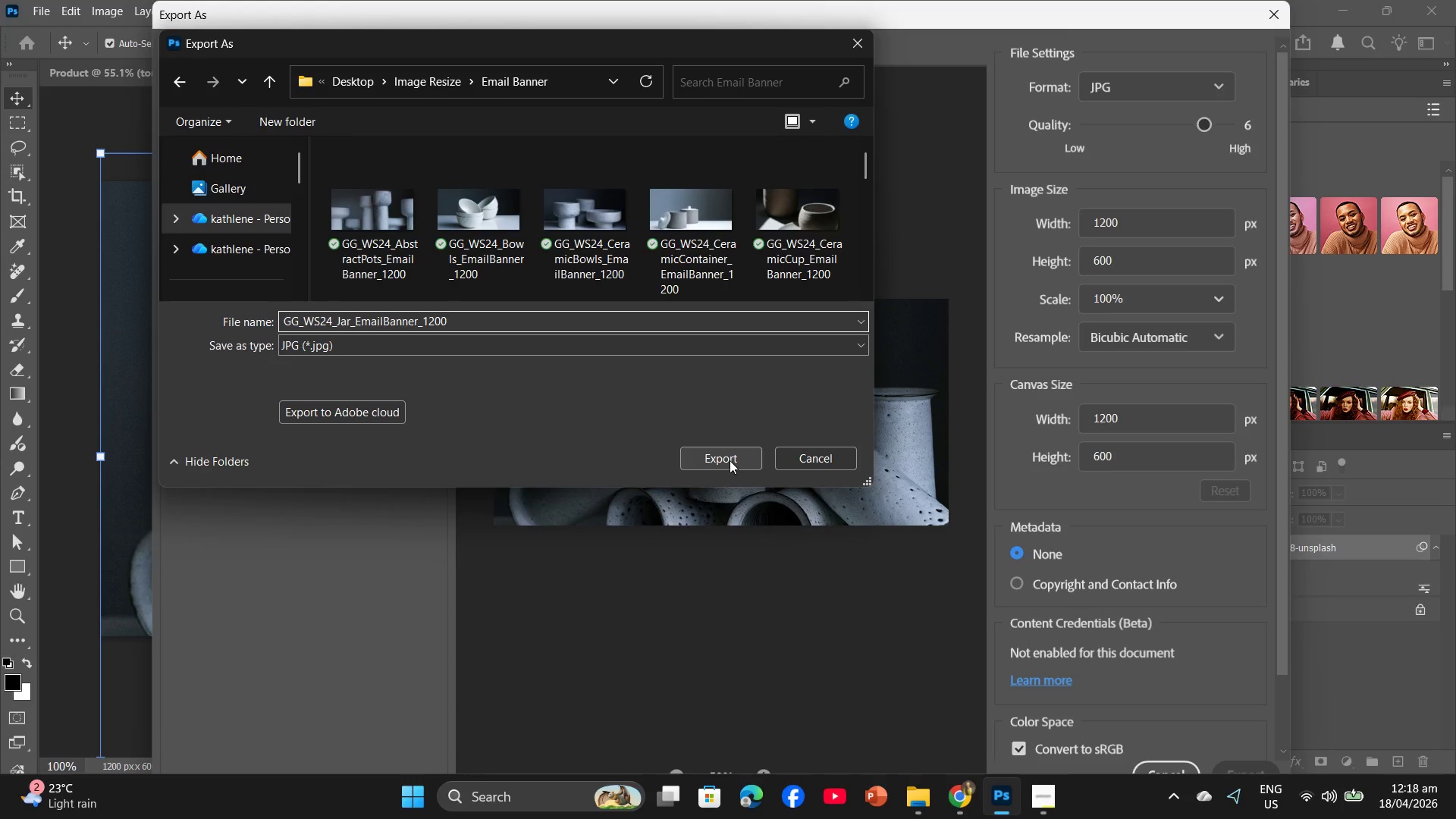 
left_click([730, 460])
 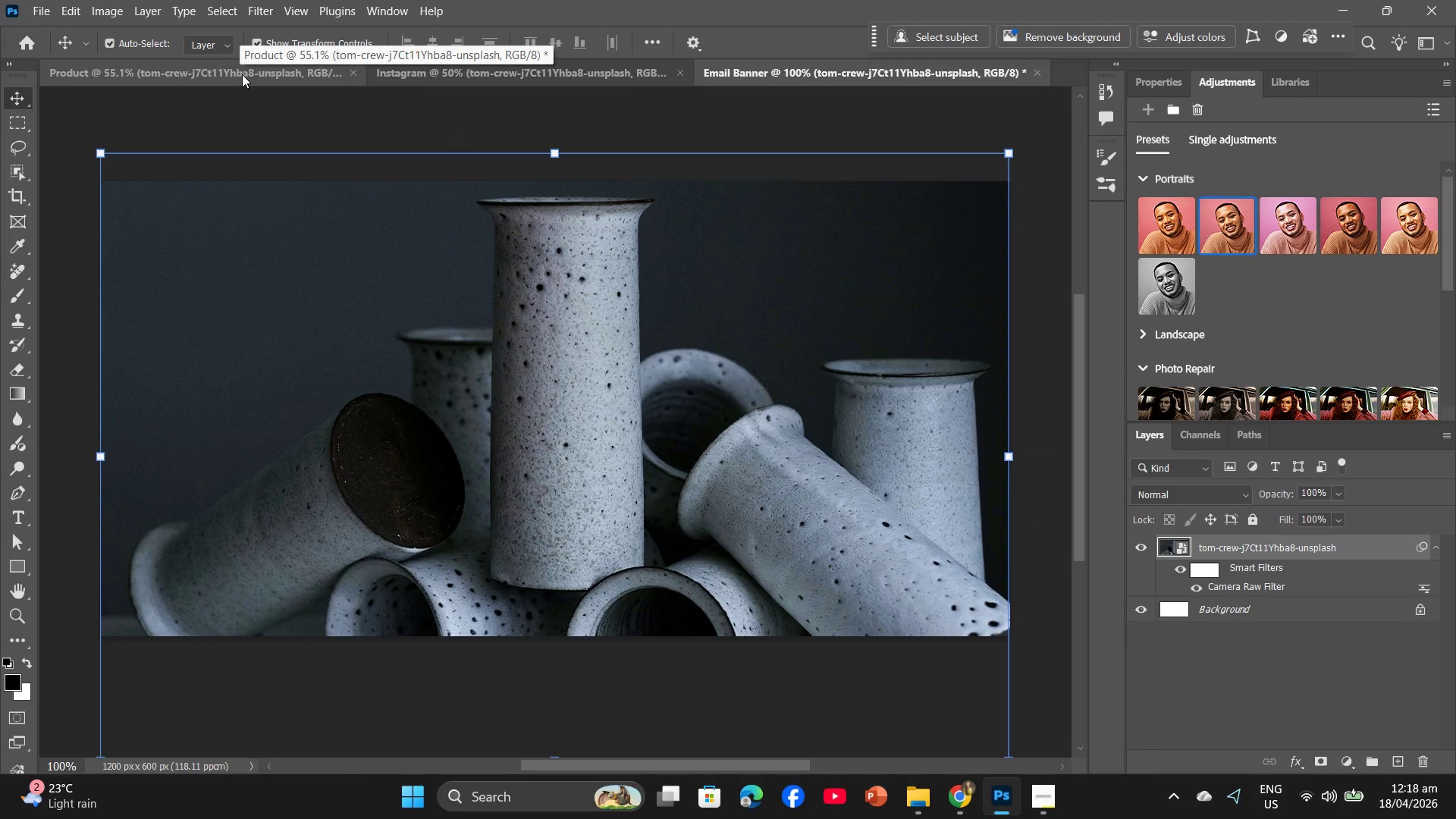 
wait(8.95)
 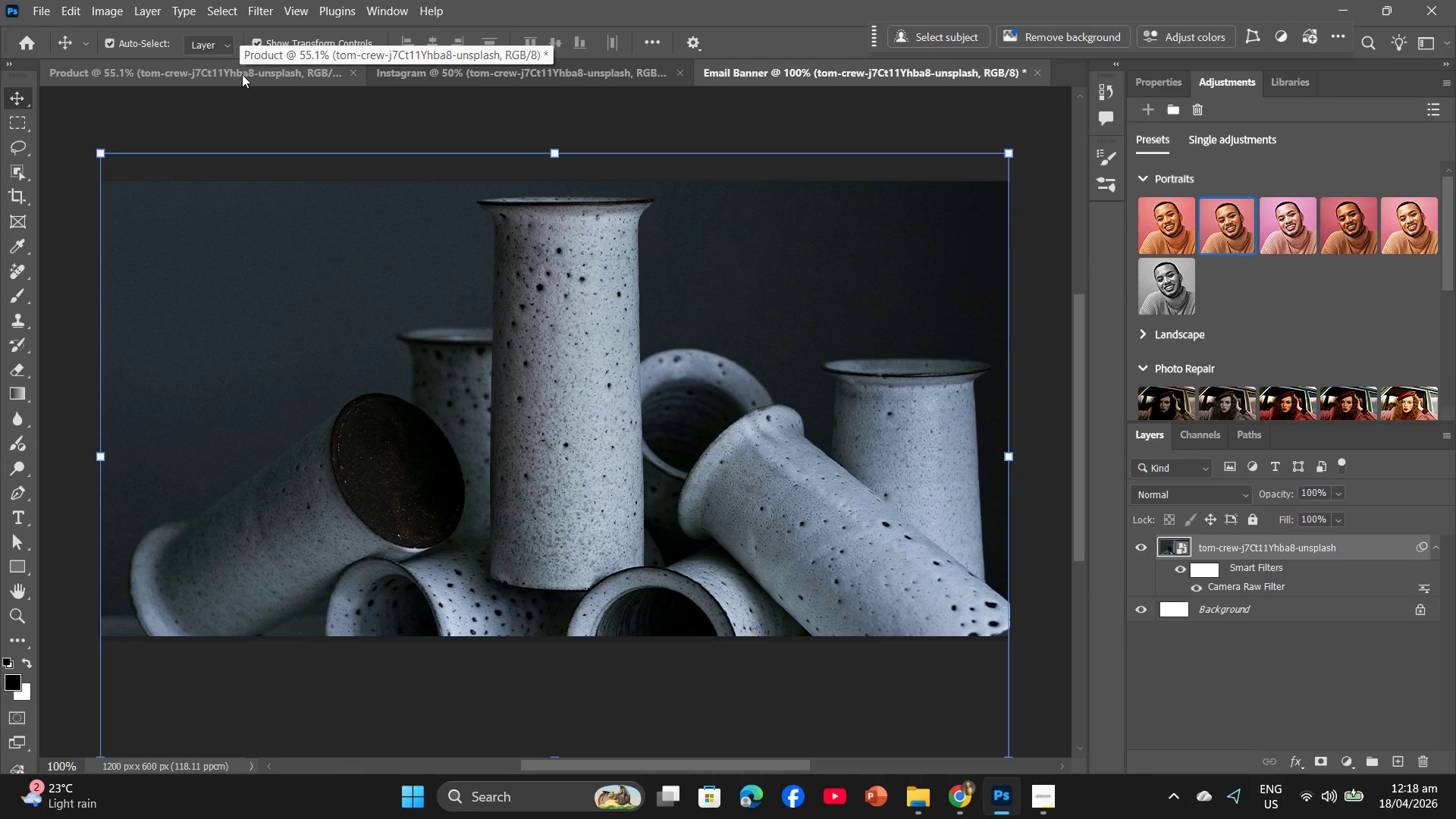 
left_click([243, 81])
 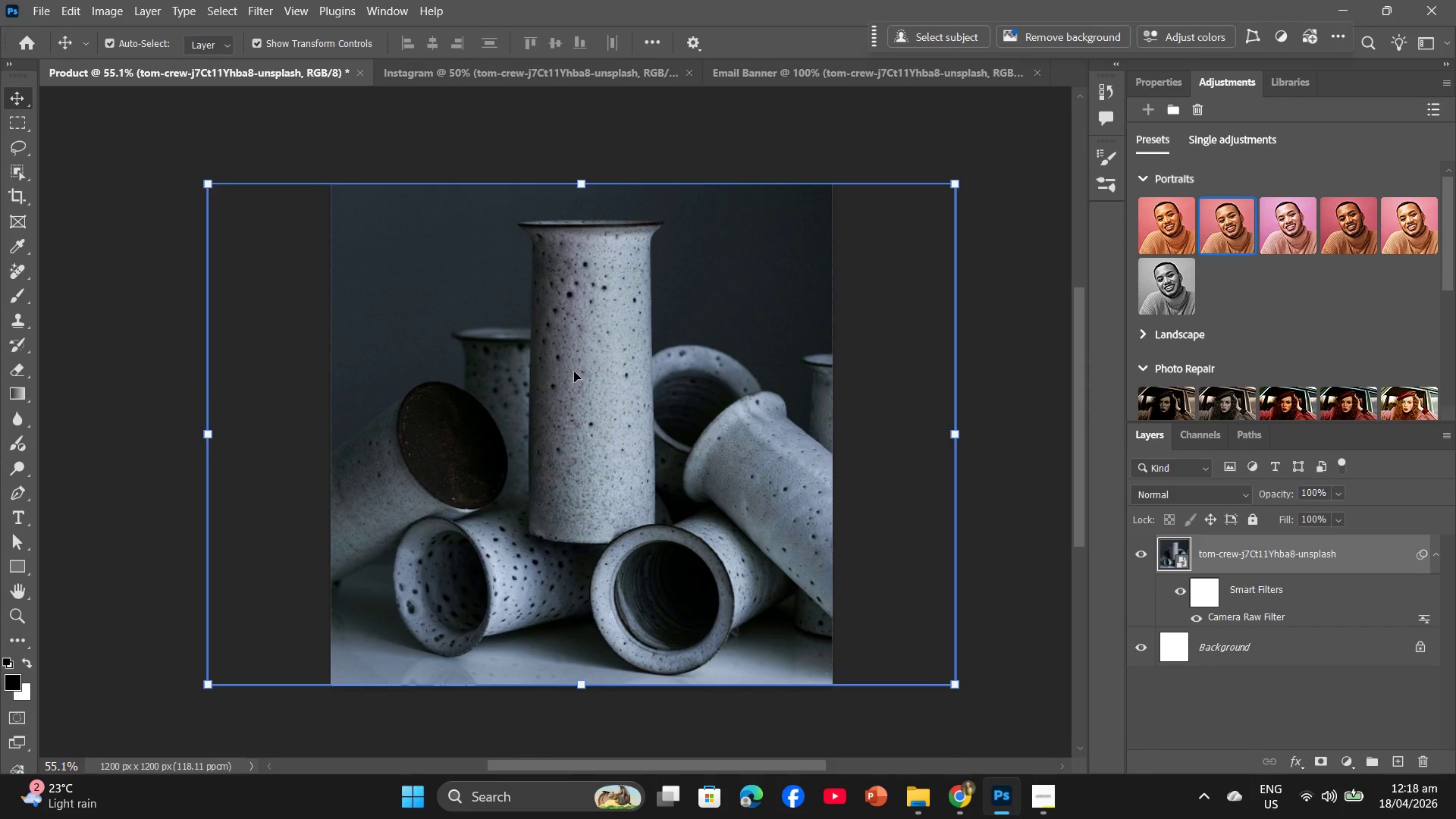 
key(Backspace)
 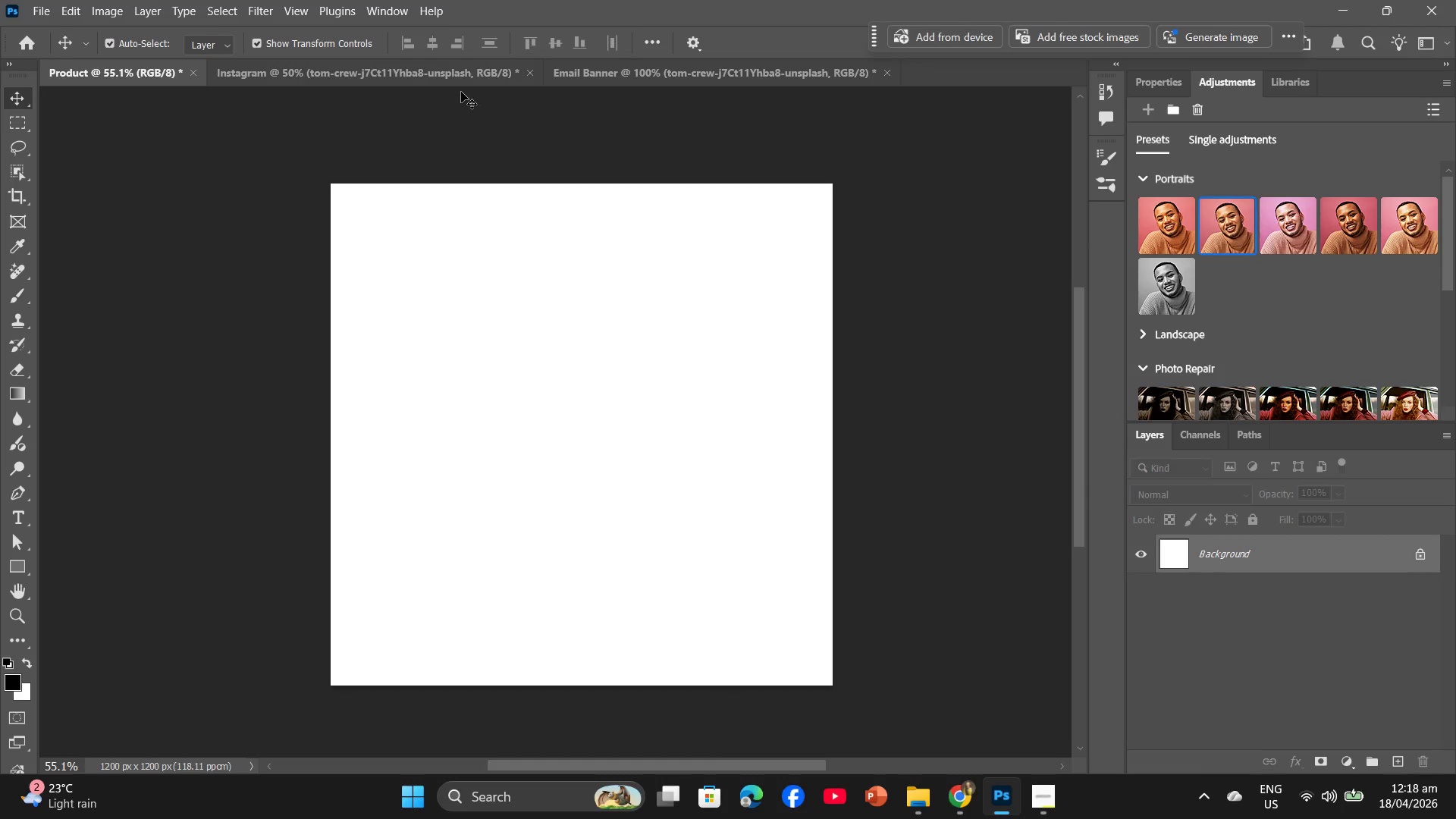 
left_click([460, 83])
 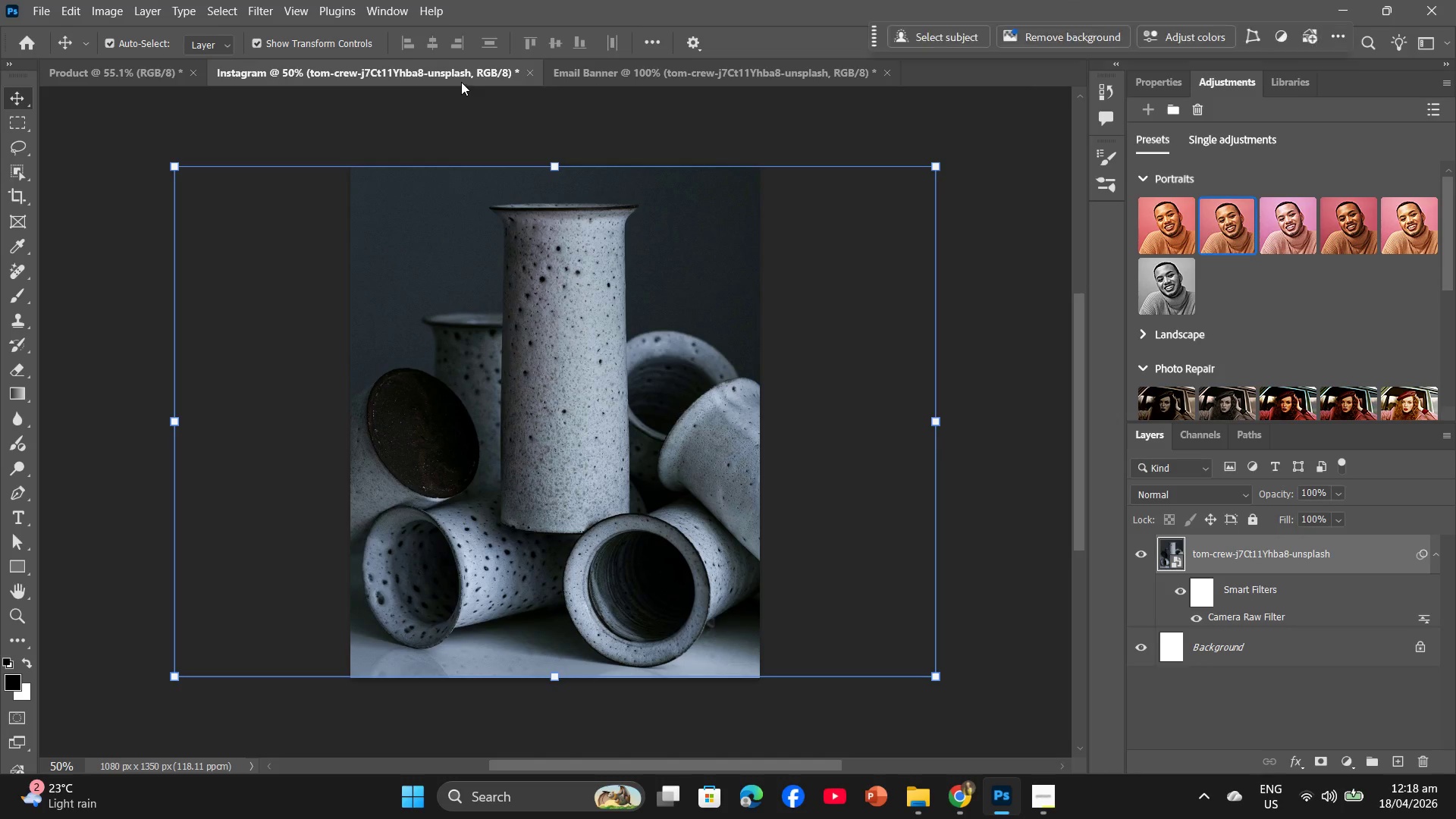 
key(Backspace)
 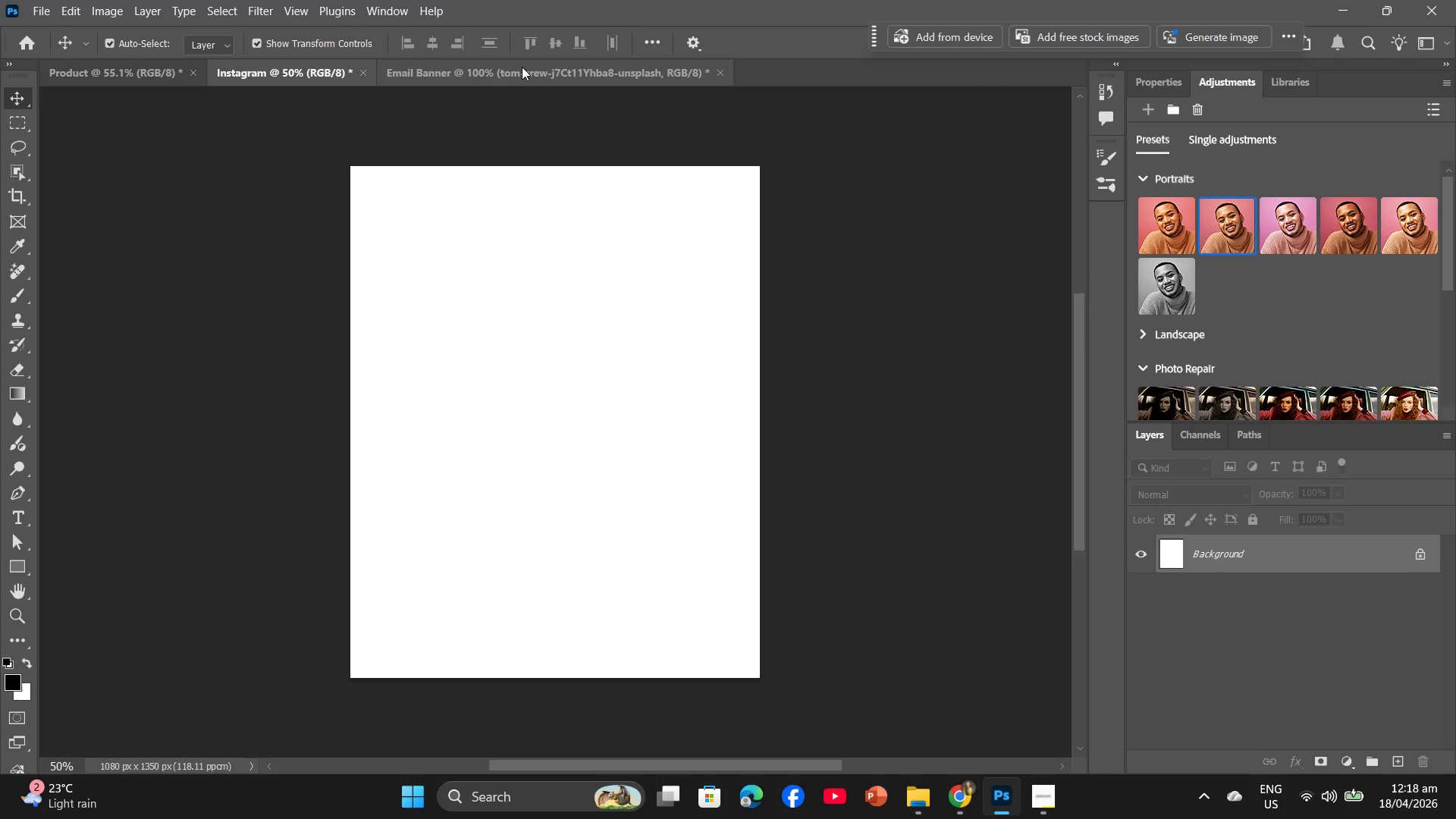 
left_click([522, 67])
 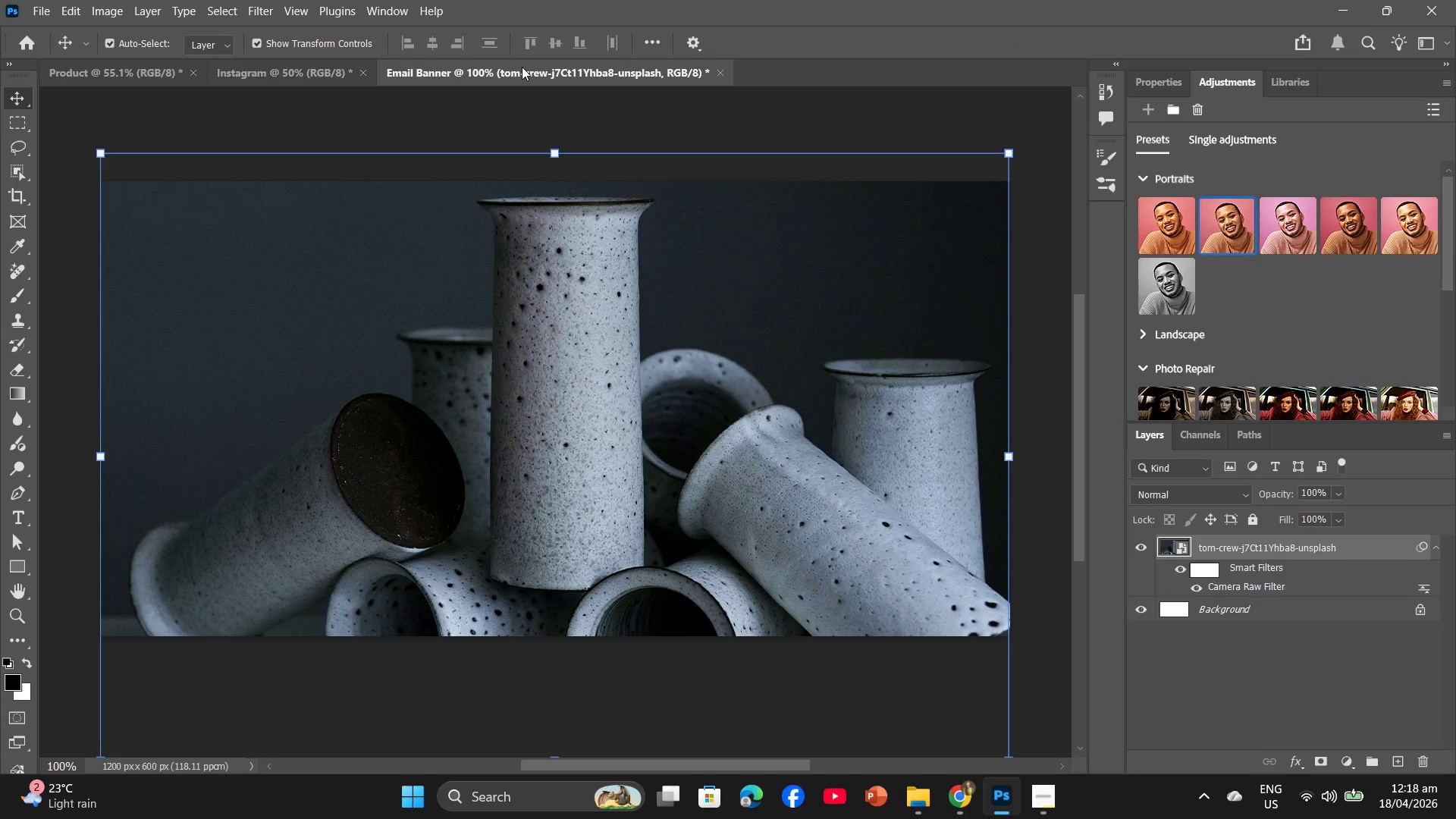 
hold_key(key=Backspace, duration=0.31)
 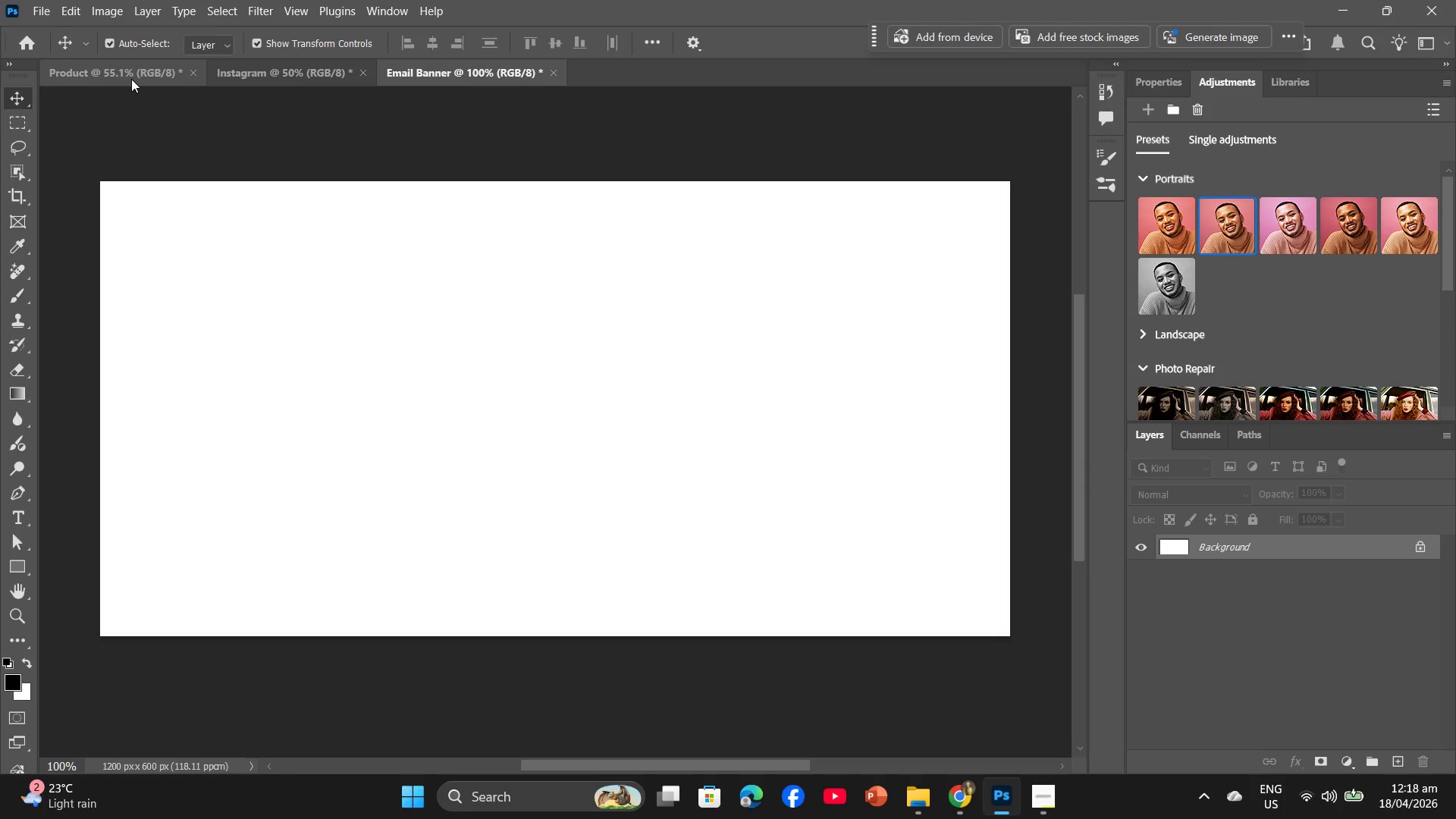 
left_click([131, 79])
 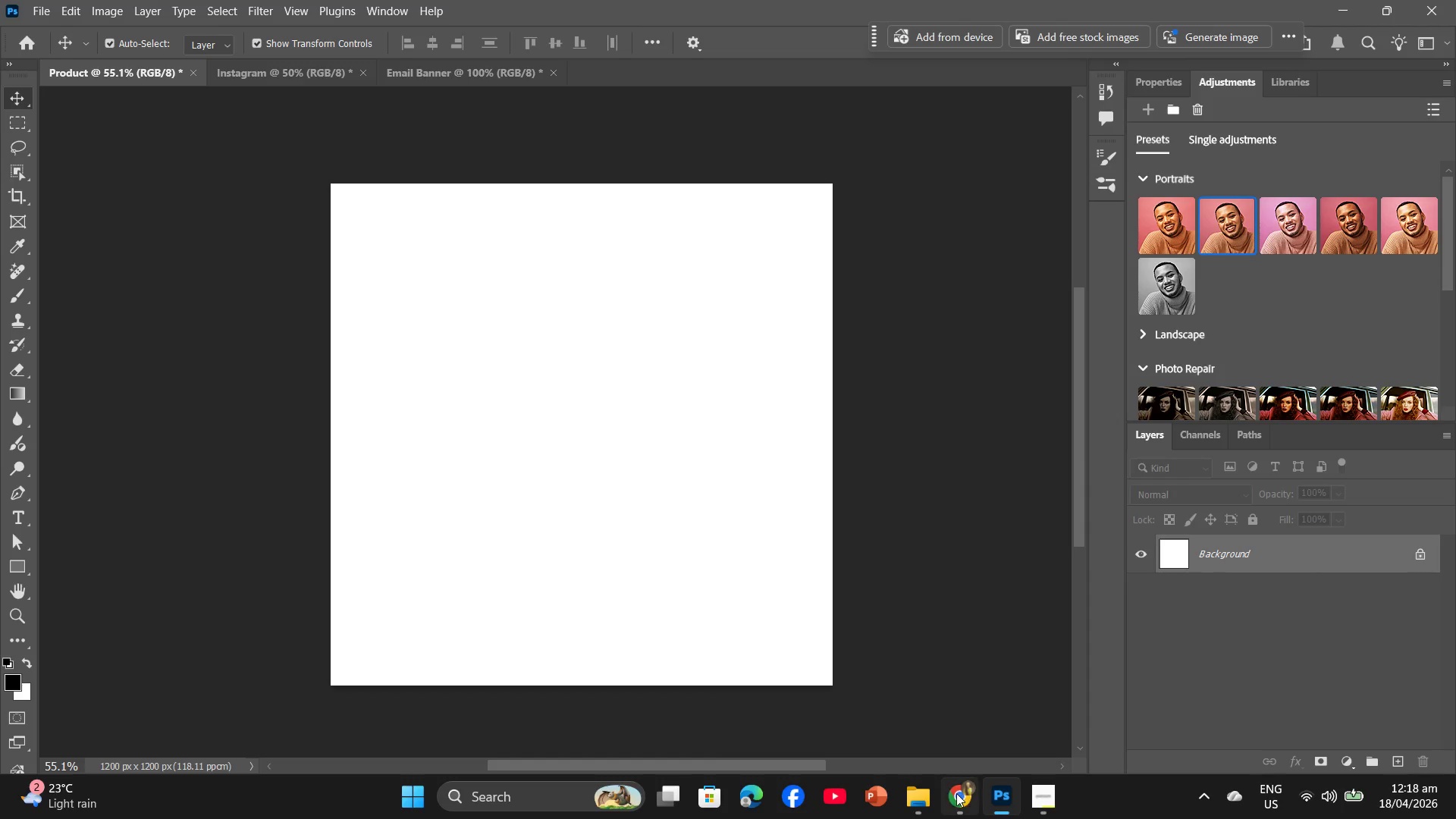 
left_click([949, 801])
 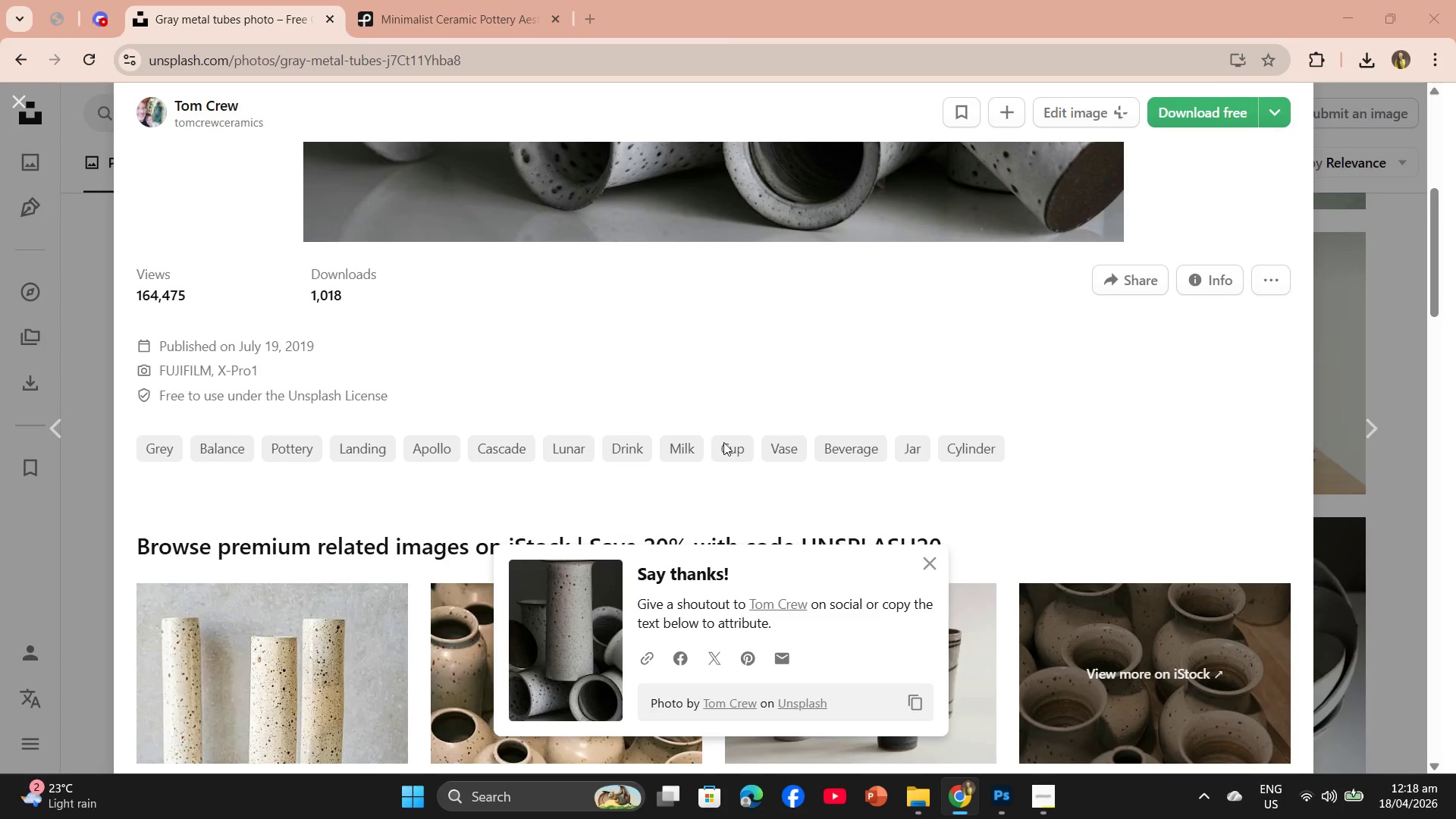 
scroll: coordinate [856, 448], scroll_direction: down, amount: 23.0
 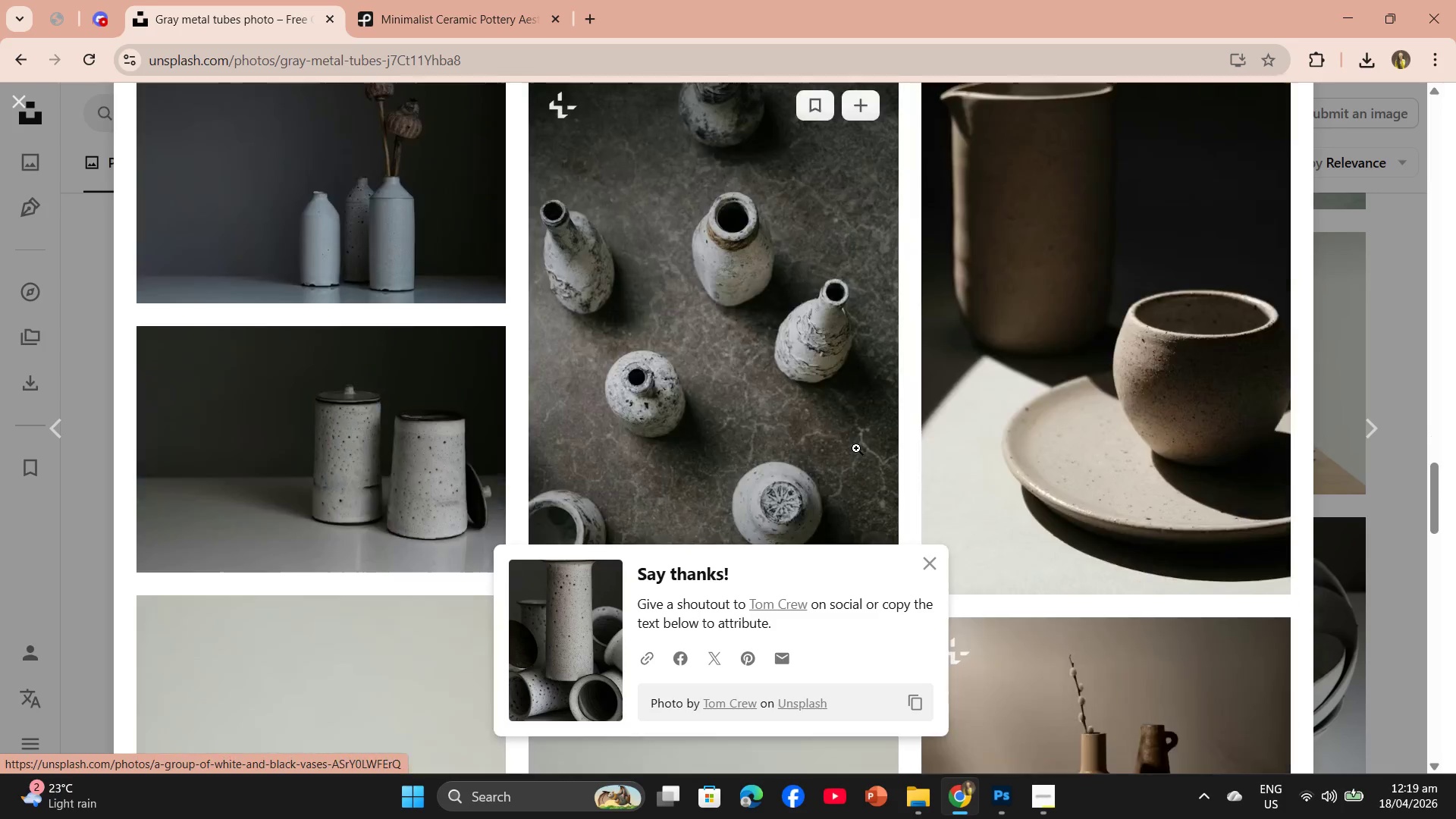 
scroll: coordinate [856, 448], scroll_direction: down, amount: 3.0
 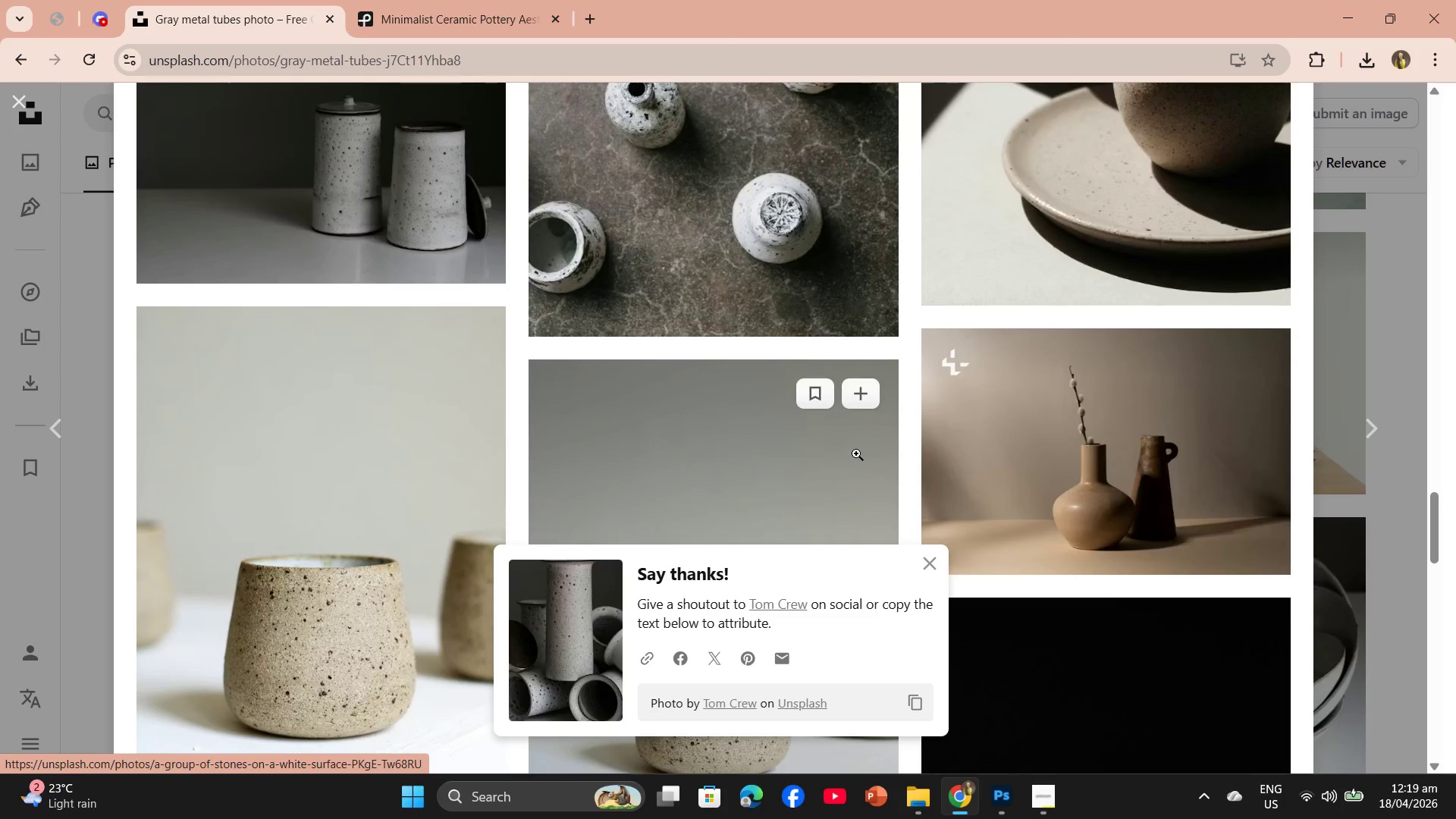 
mouse_move([873, 467])
 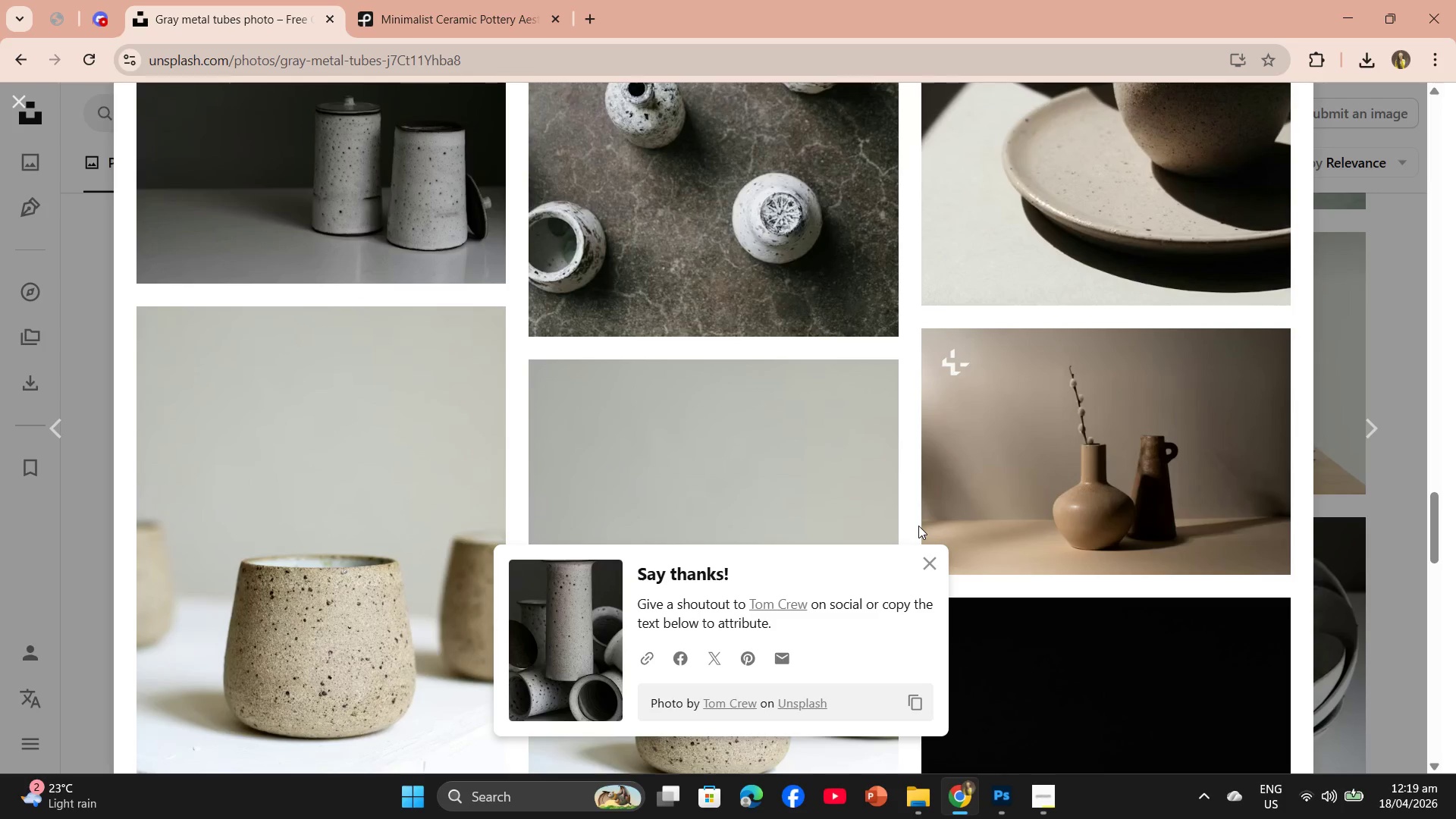 
scroll: coordinate [917, 504], scroll_direction: down, amount: 16.0
 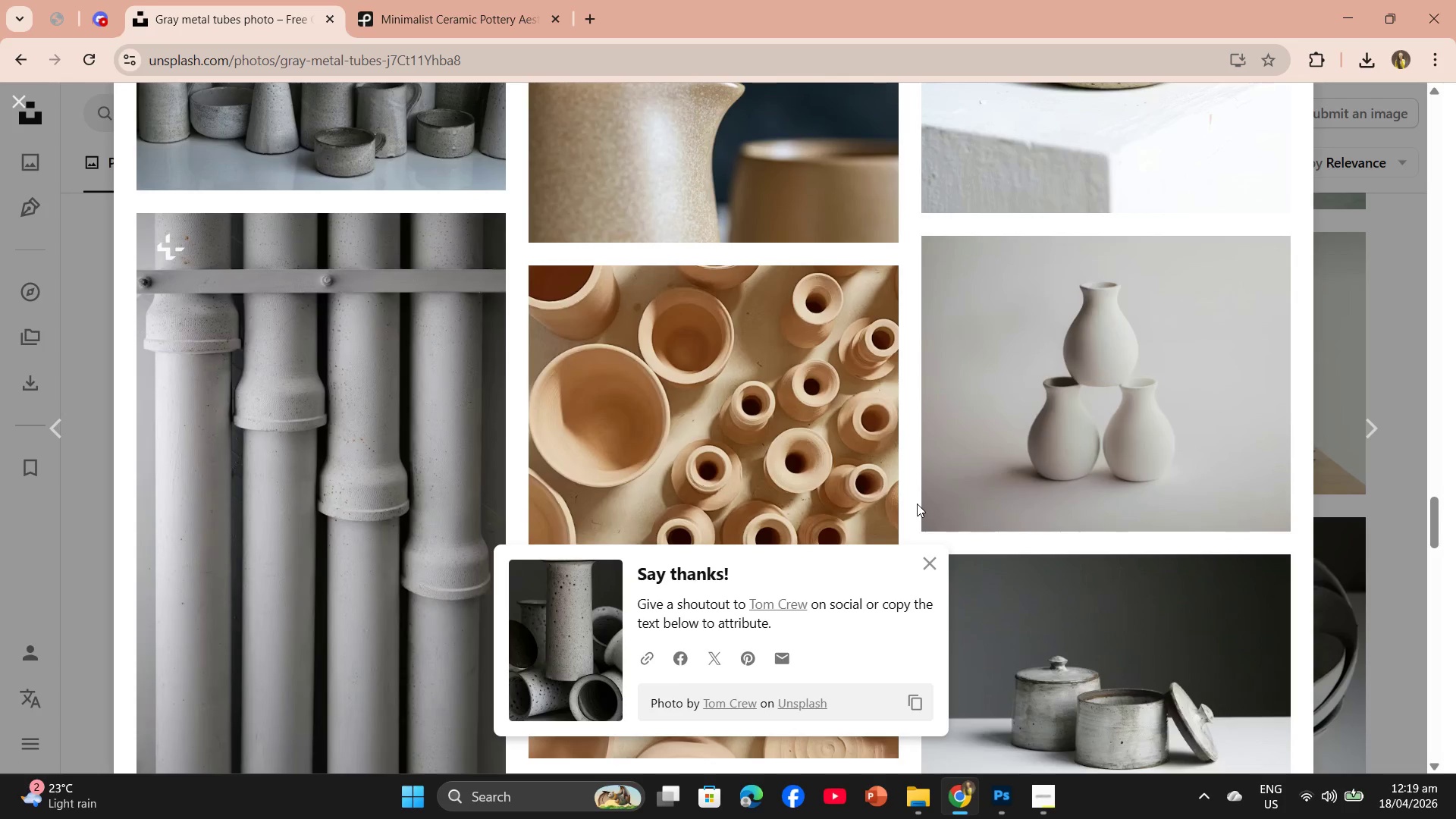 
scroll: coordinate [912, 501], scroll_direction: down, amount: 2.0
 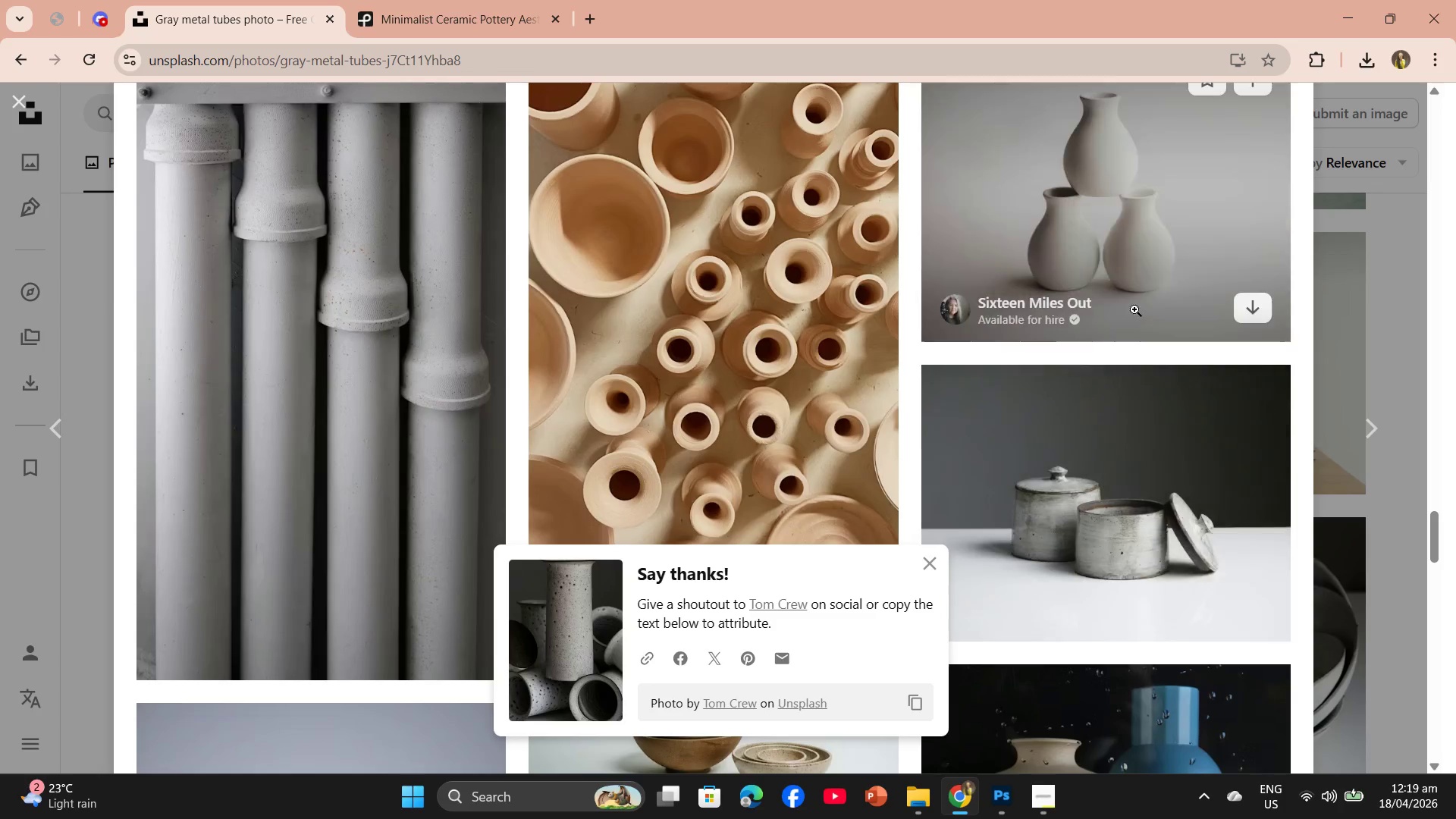 
left_click([1131, 303])
 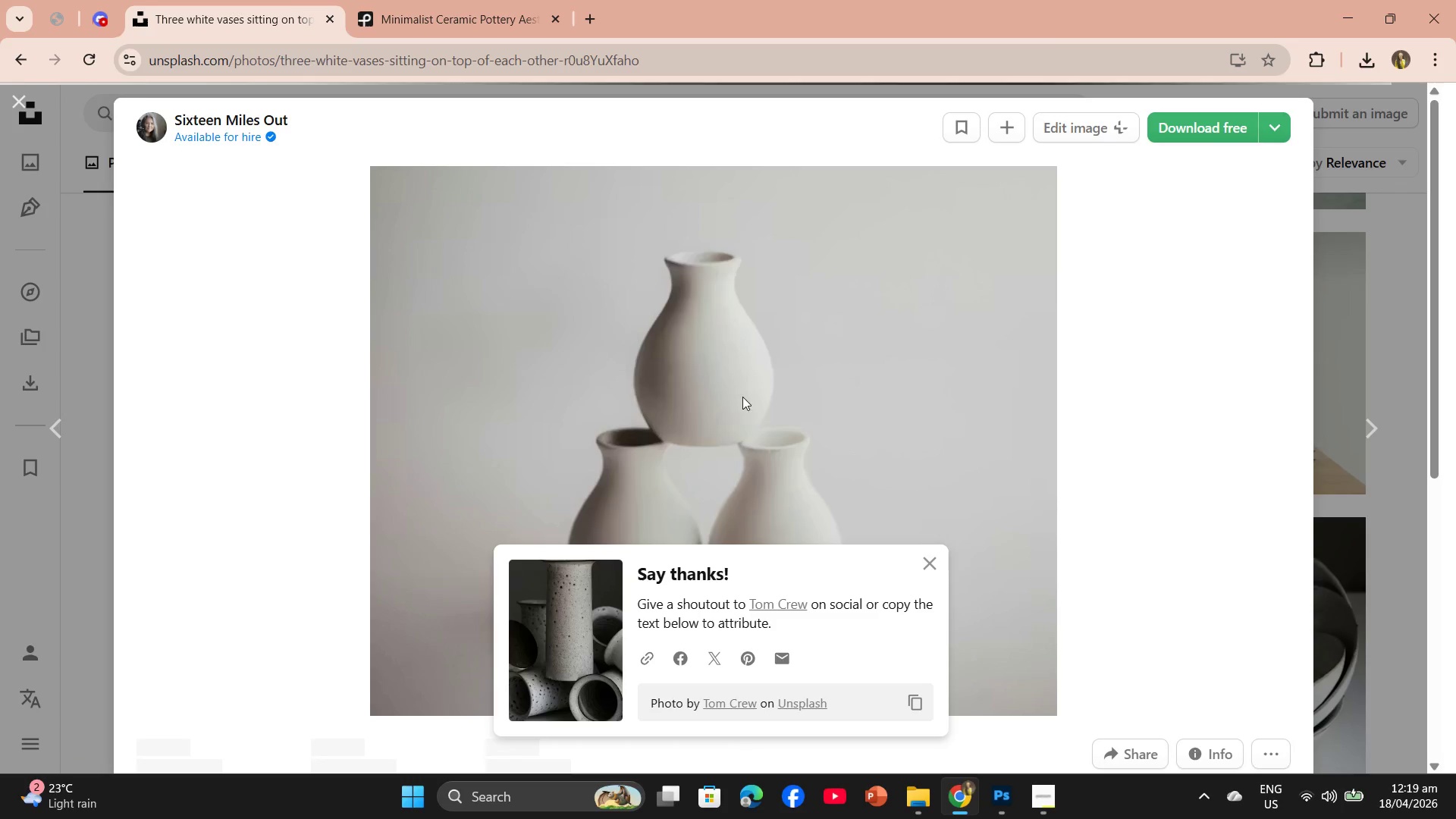 
scroll: coordinate [848, 397], scroll_direction: down, amount: 6.0
 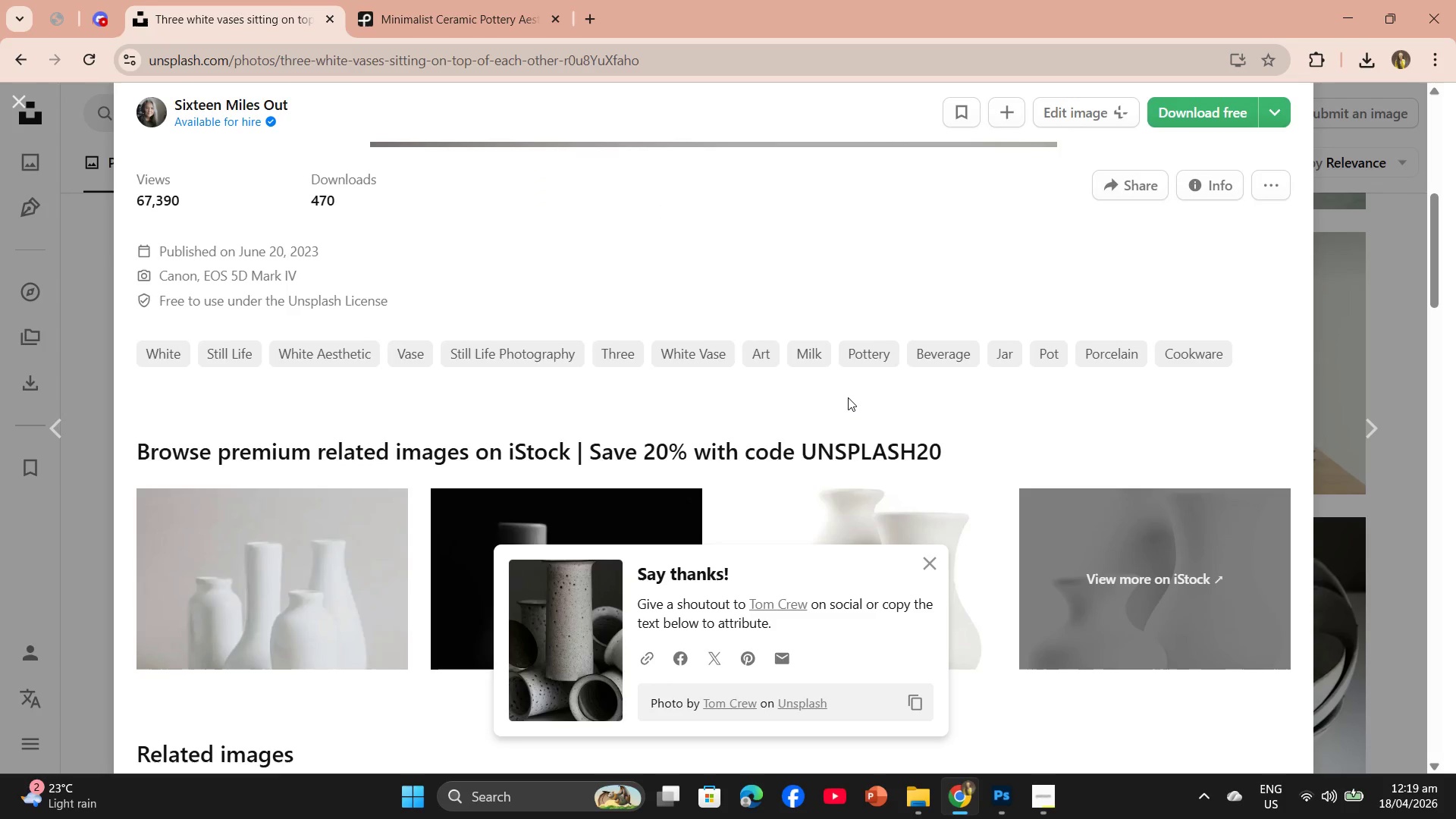 
scroll: coordinate [848, 397], scroll_direction: none, amount: 0.0
 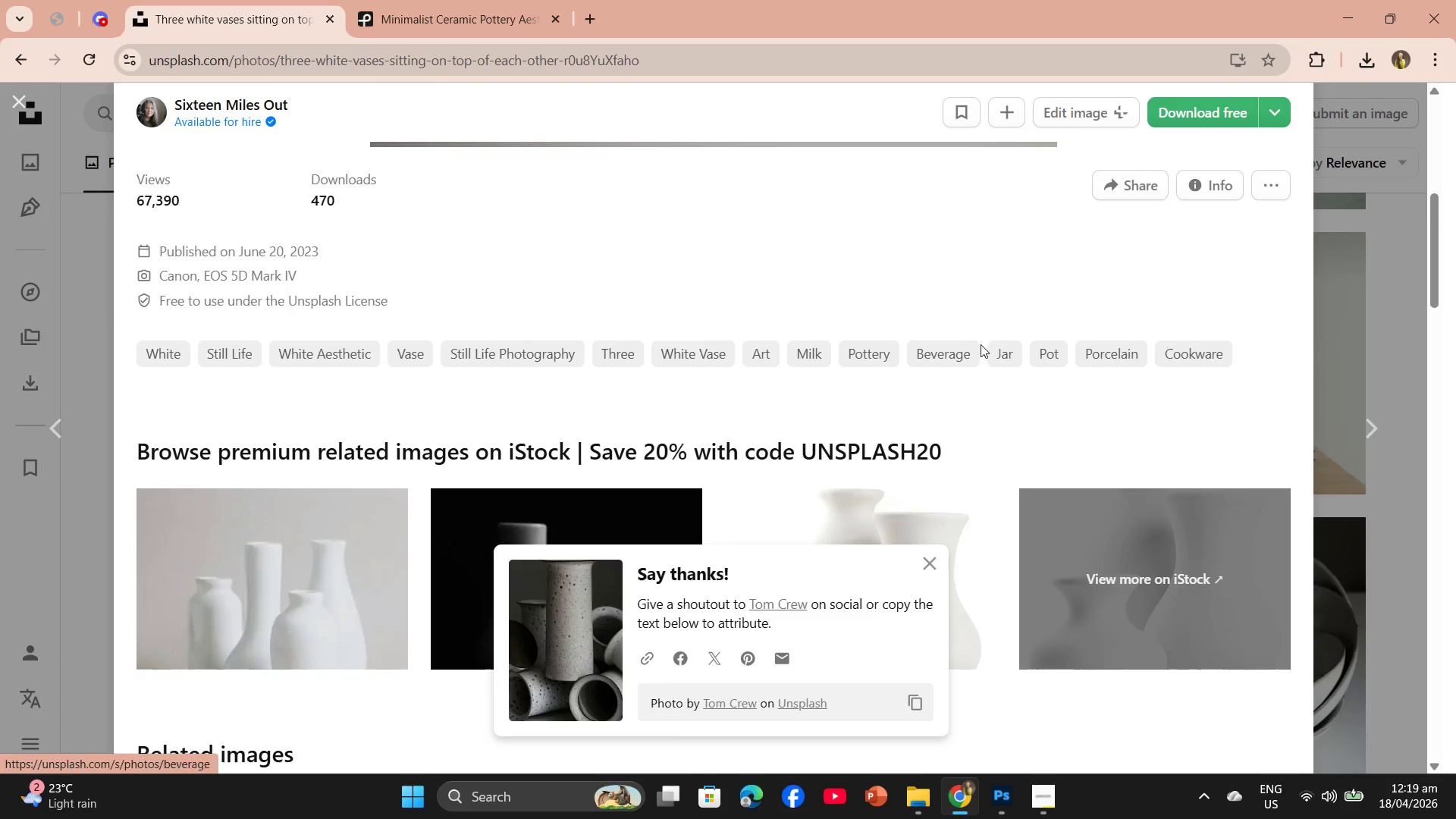 
wait(6.2)
 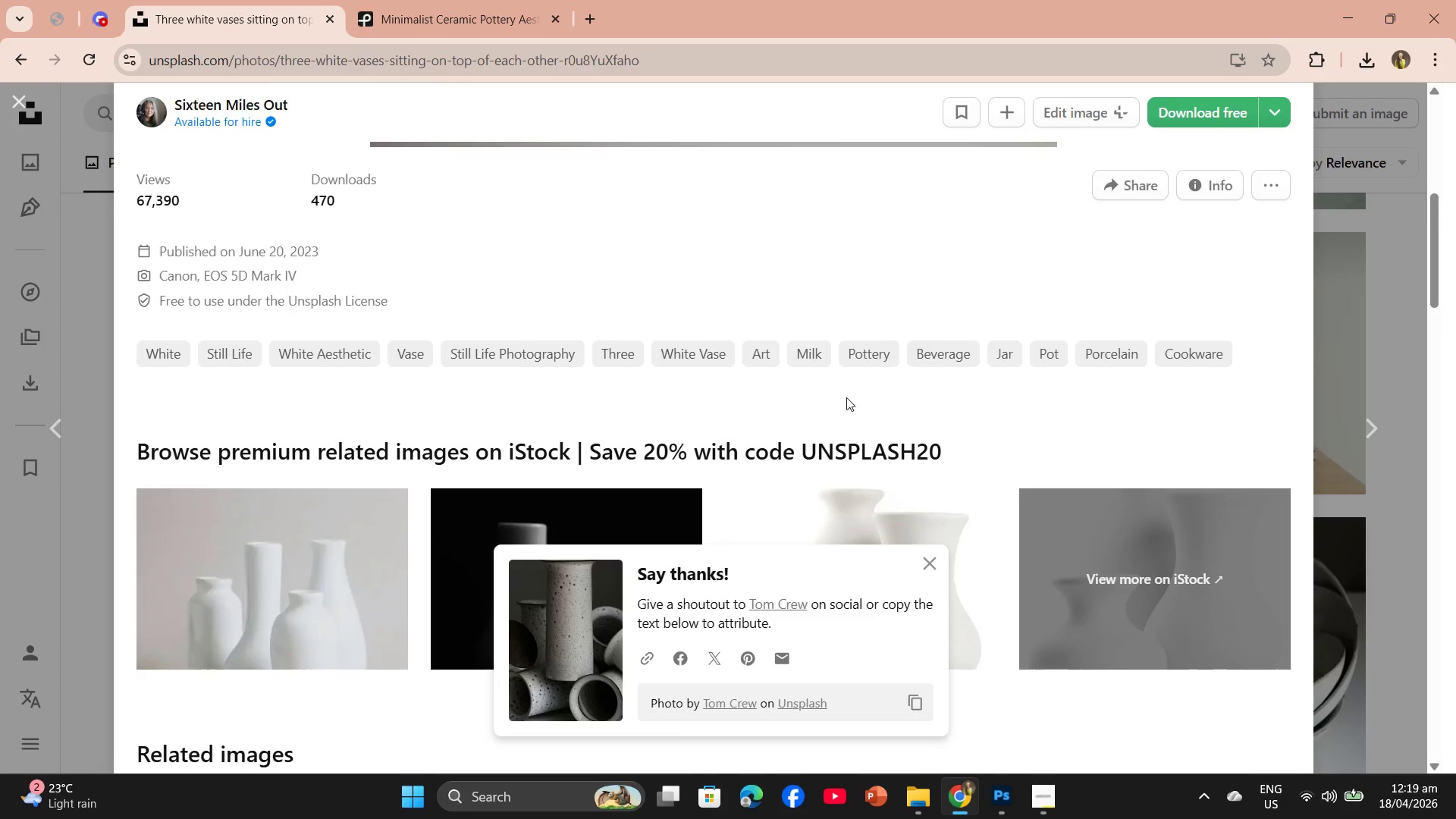 
scroll: coordinate [791, 328], scroll_direction: down, amount: 10.0
 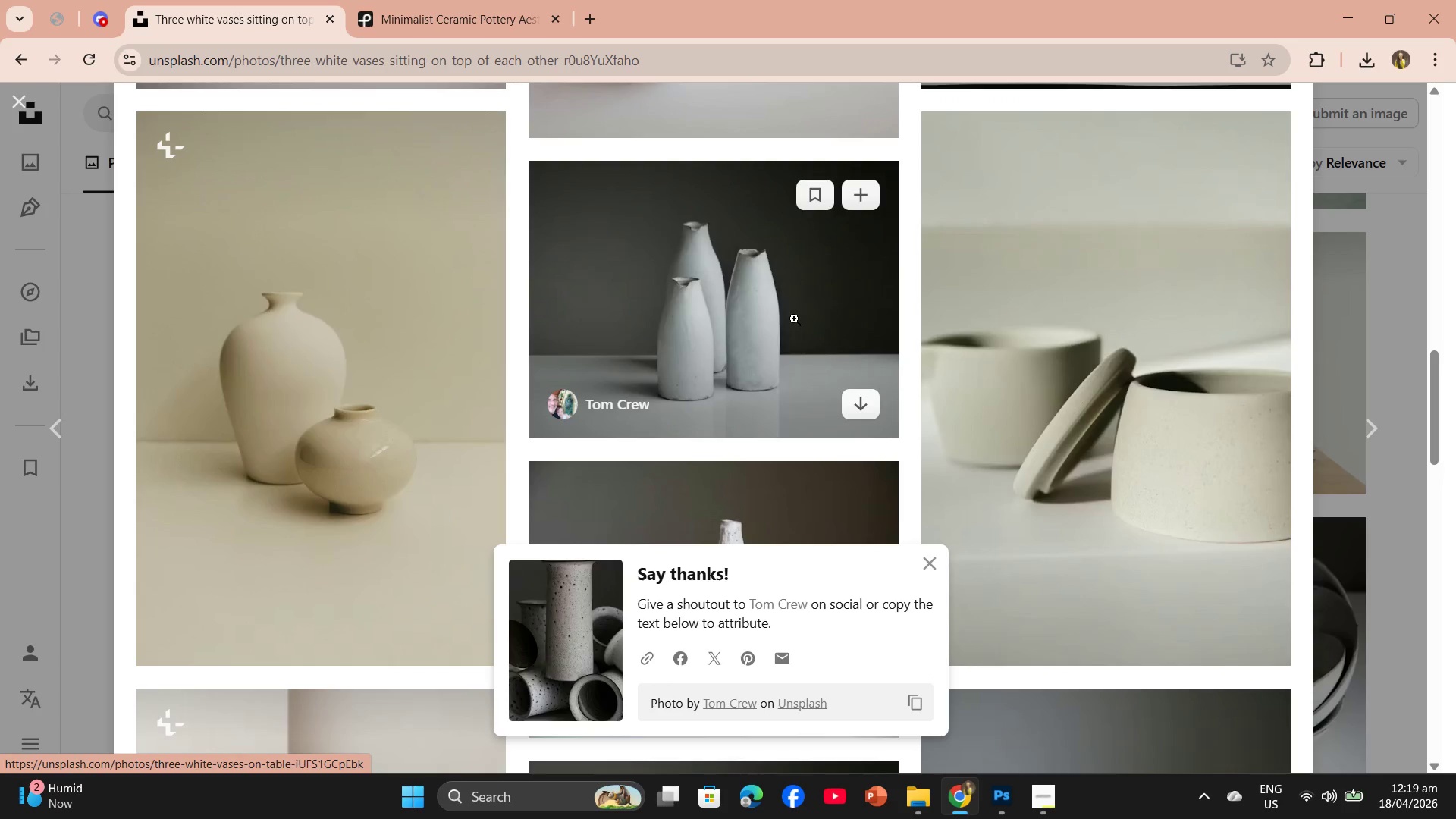 
left_click([794, 318])
 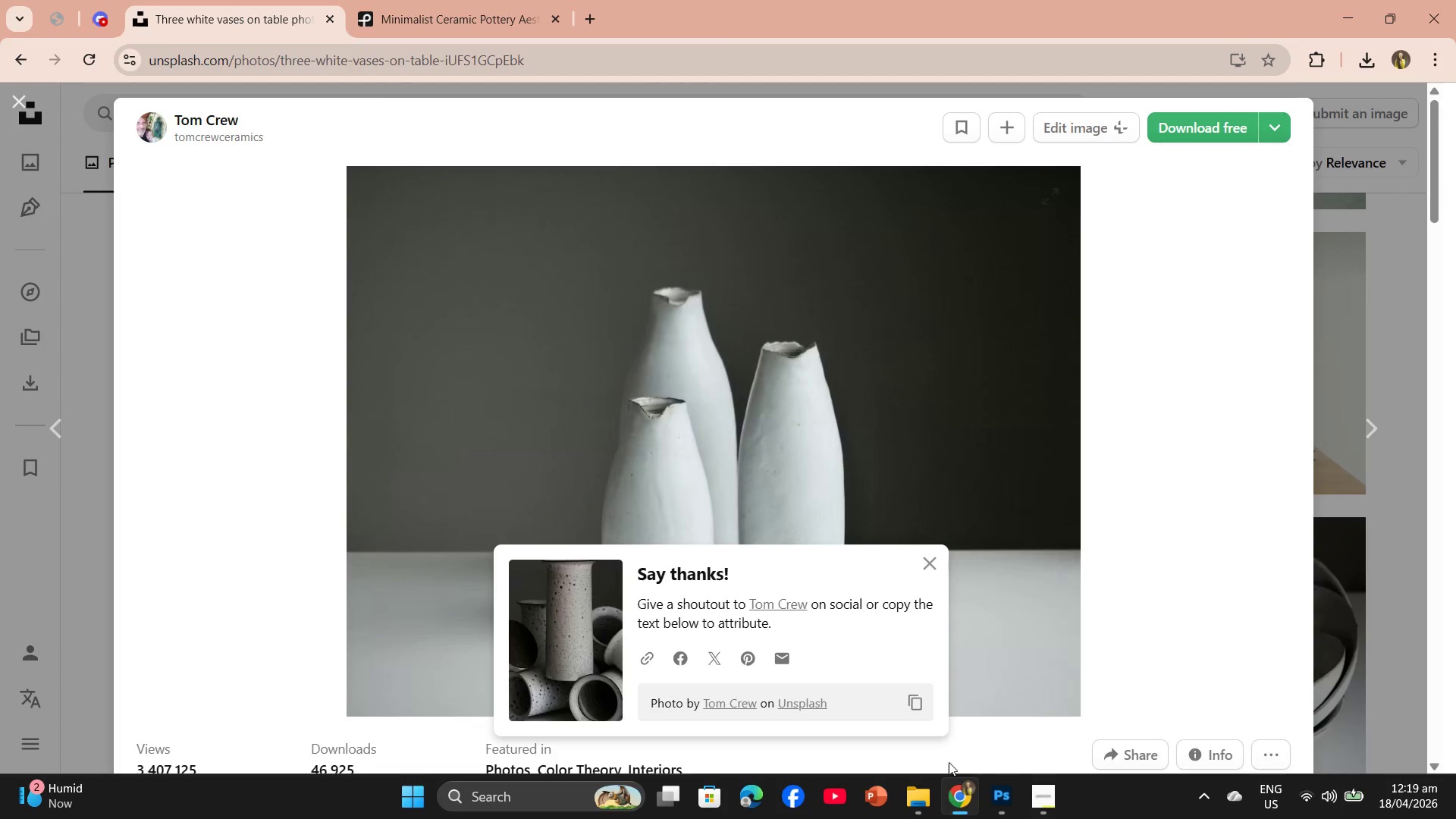 
scroll: coordinate [1014, 497], scroll_direction: down, amount: 23.0
 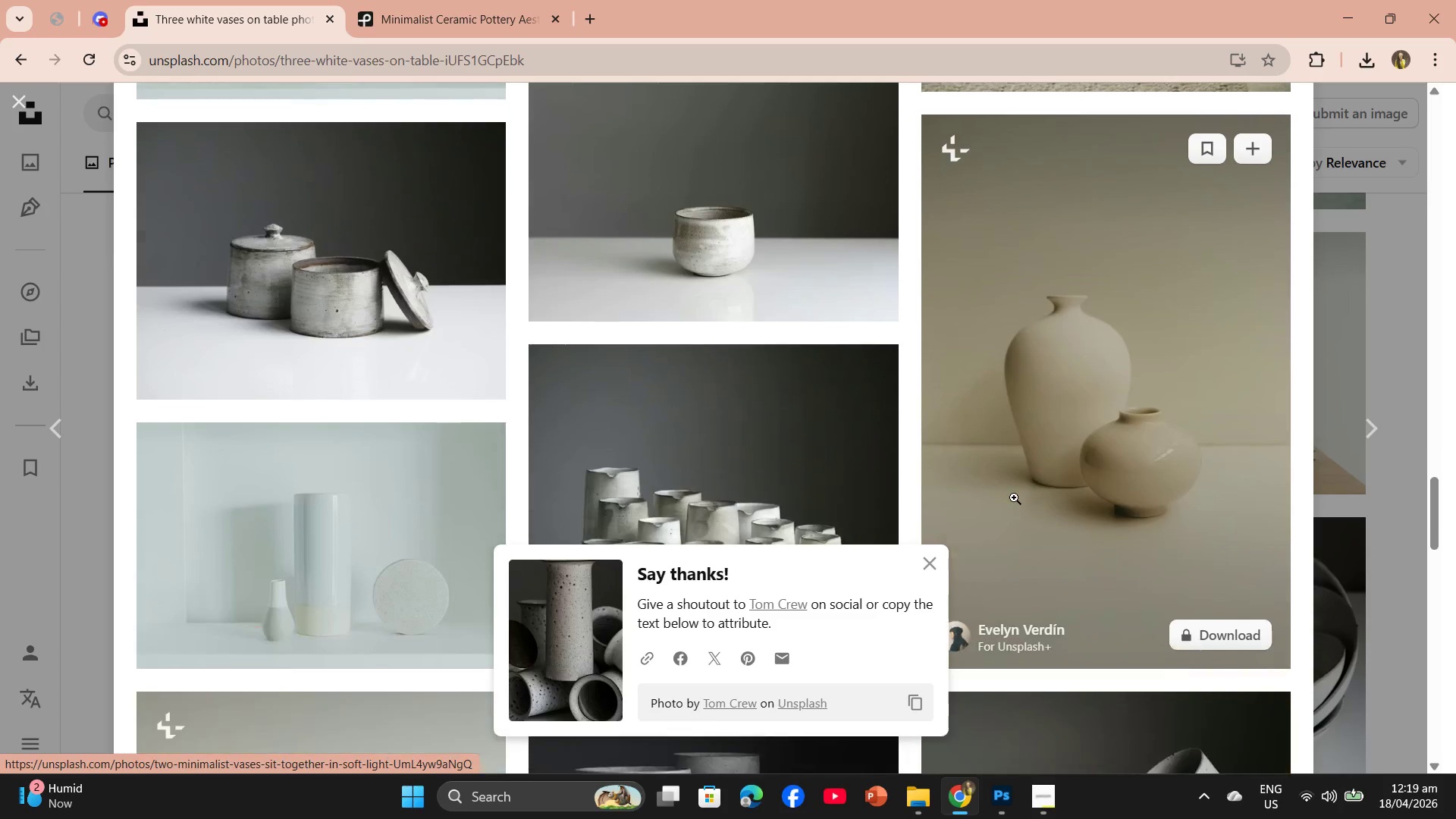 
scroll: coordinate [1014, 497], scroll_direction: none, amount: 0.0
 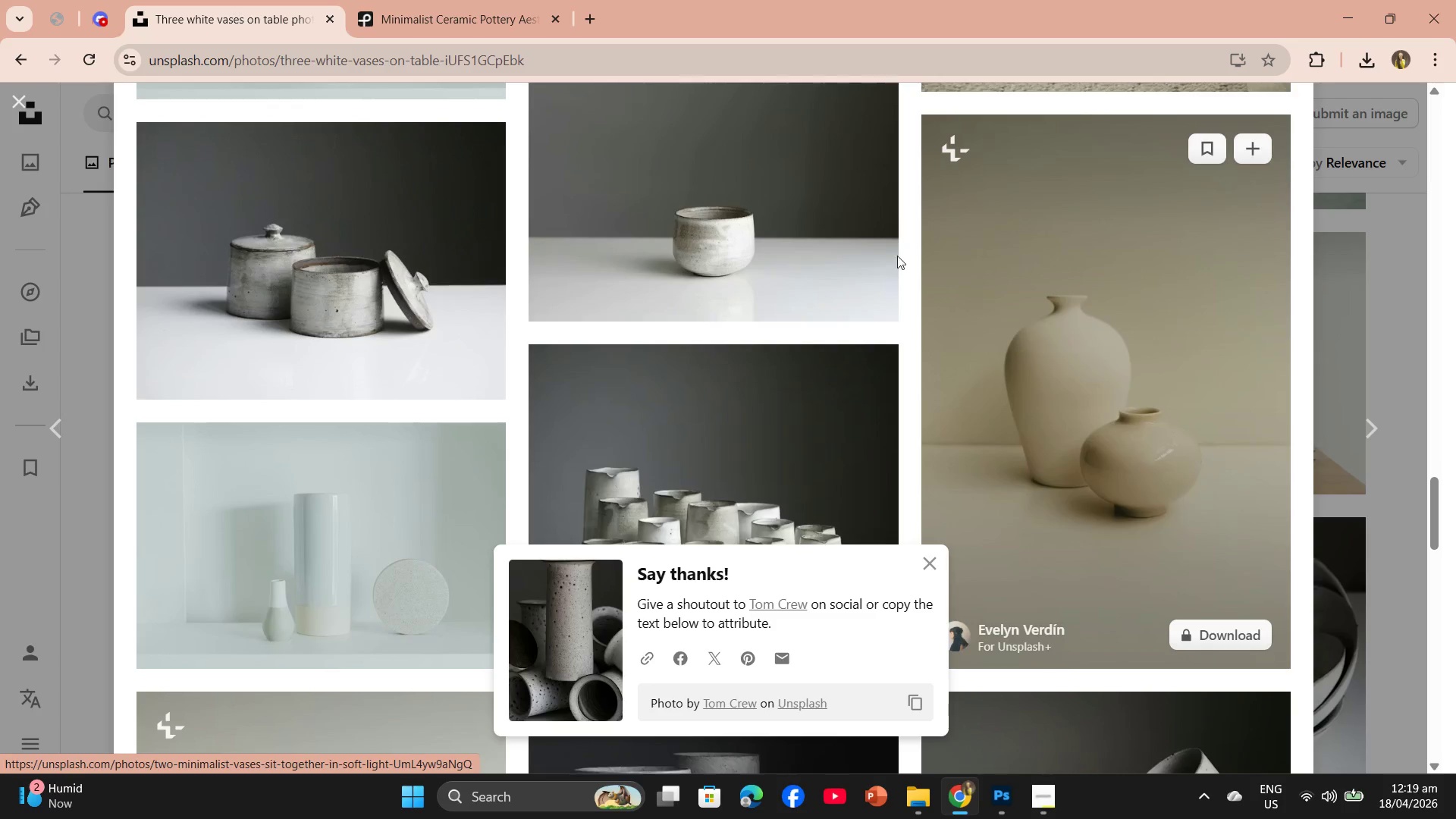 
left_click([814, 243])
 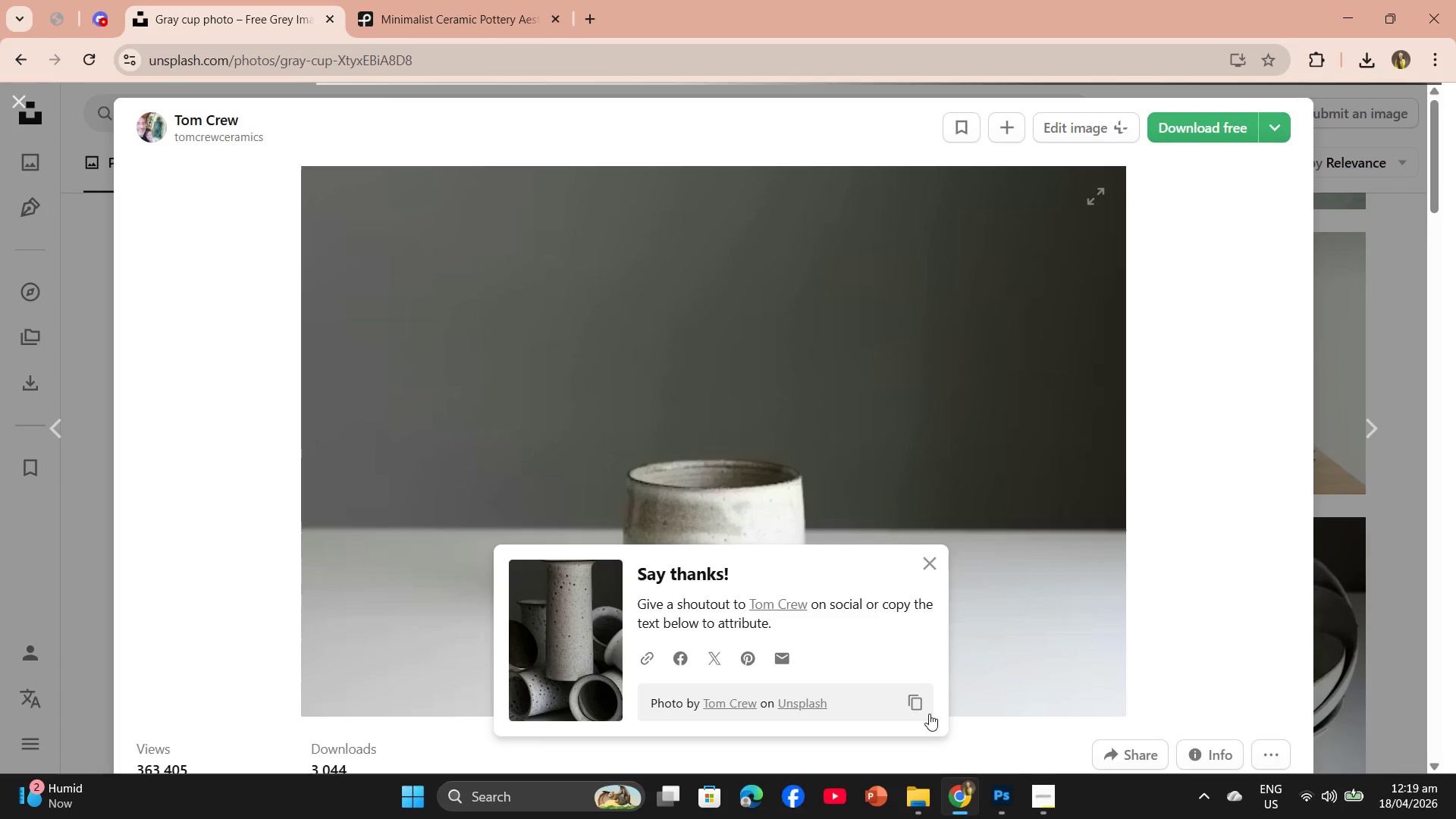 
mouse_move([930, 766])
 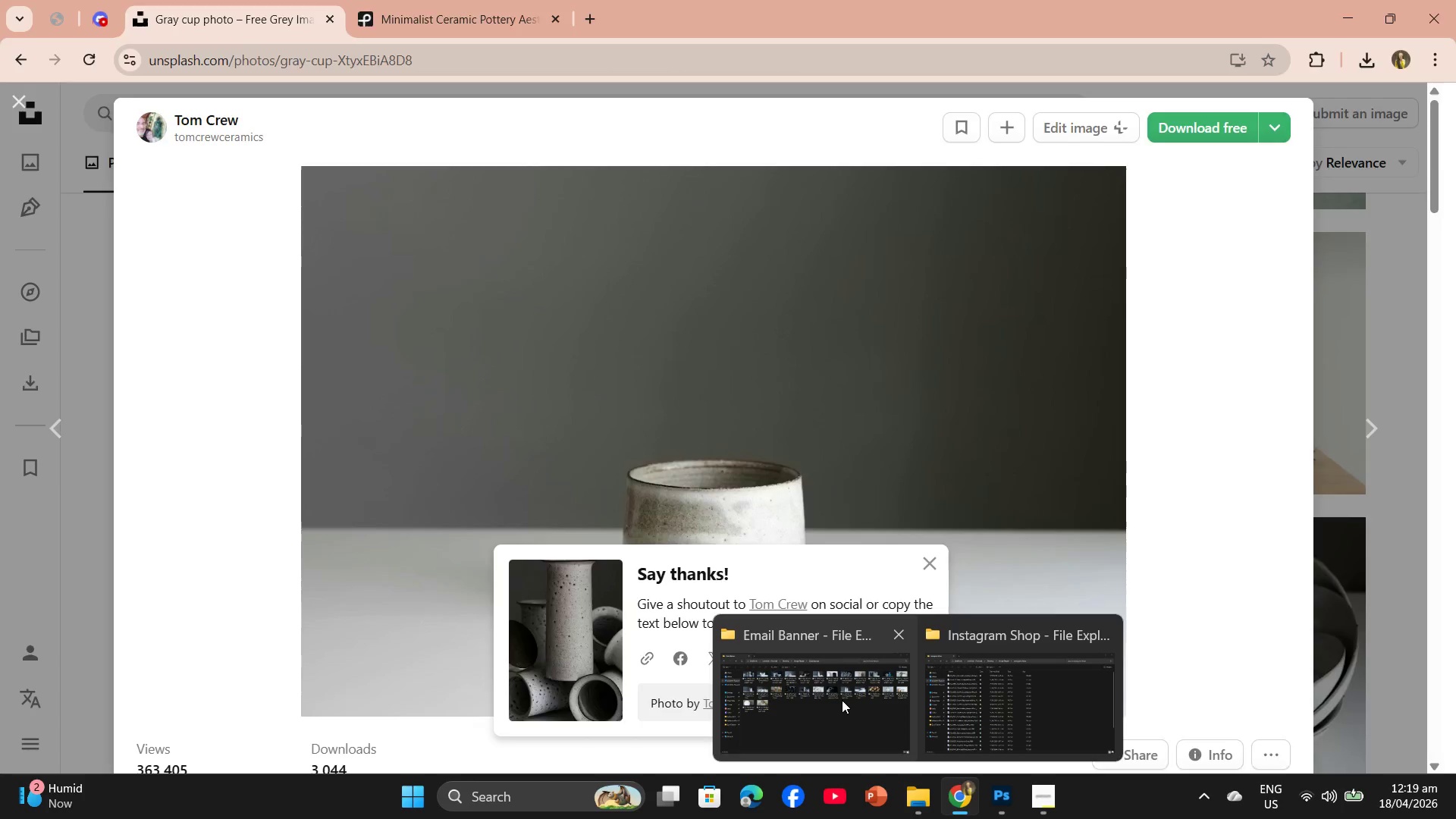 
left_click([840, 699])
 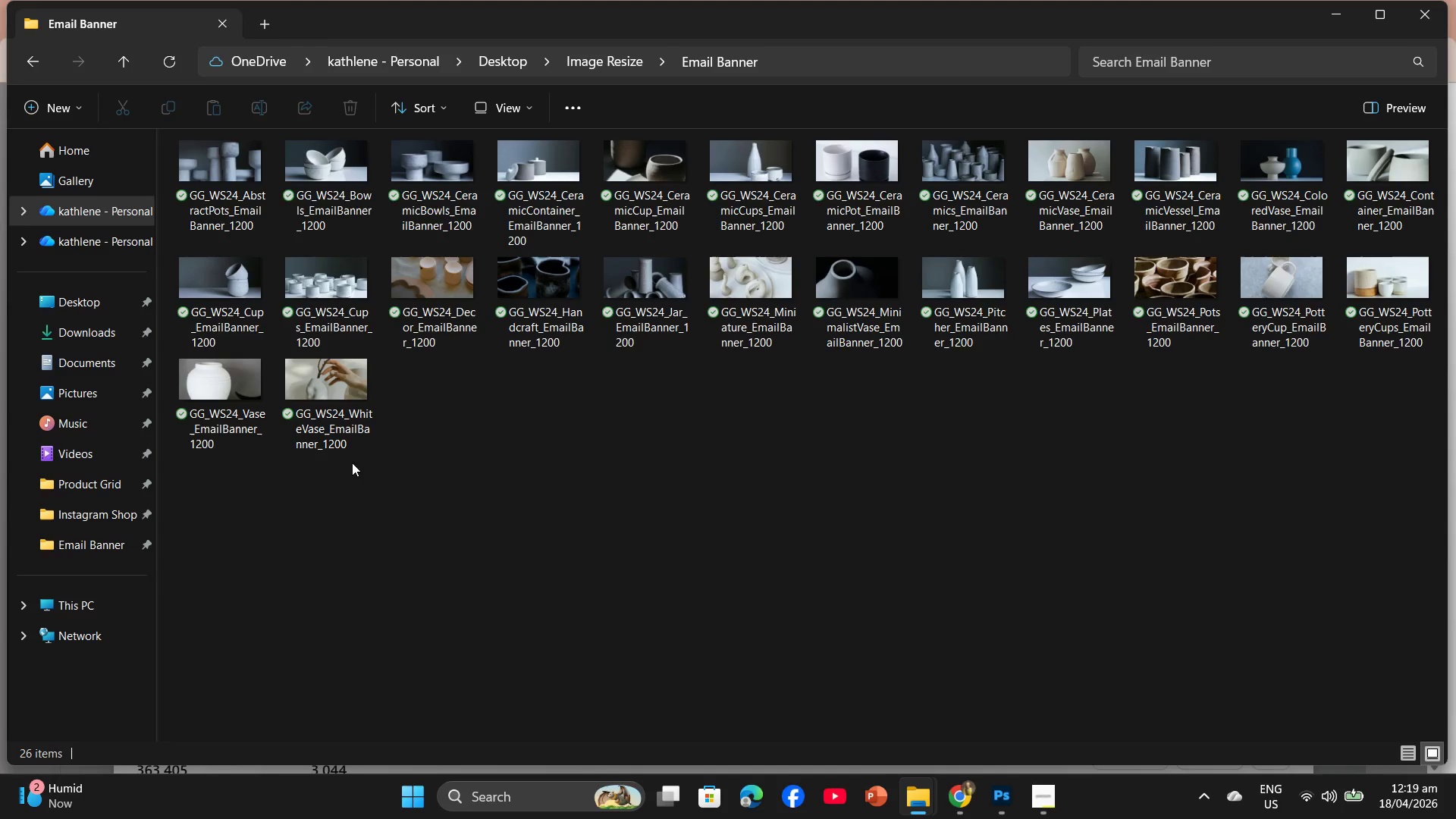 
wait(6.72)
 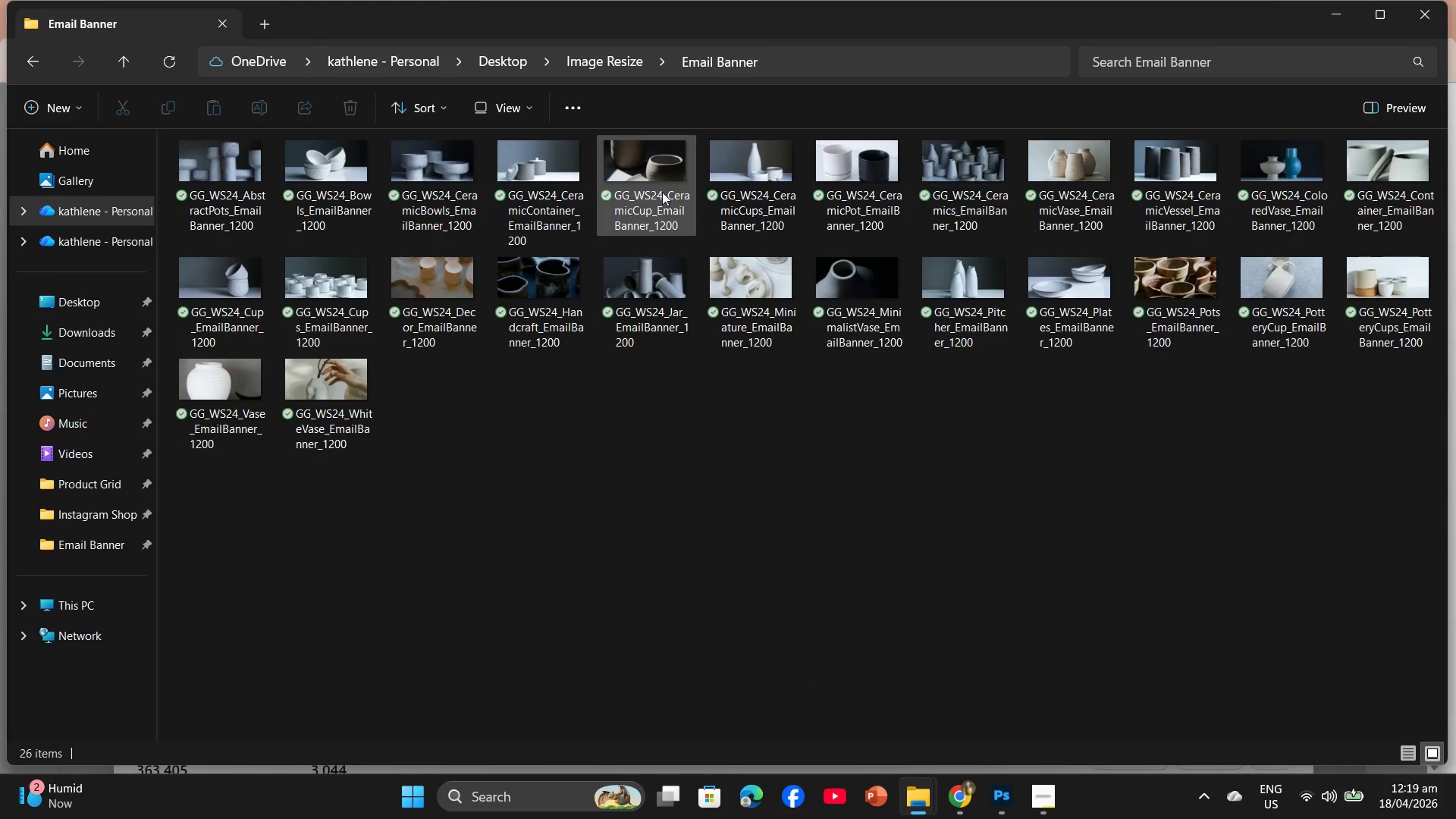 
mouse_move([979, 803])
 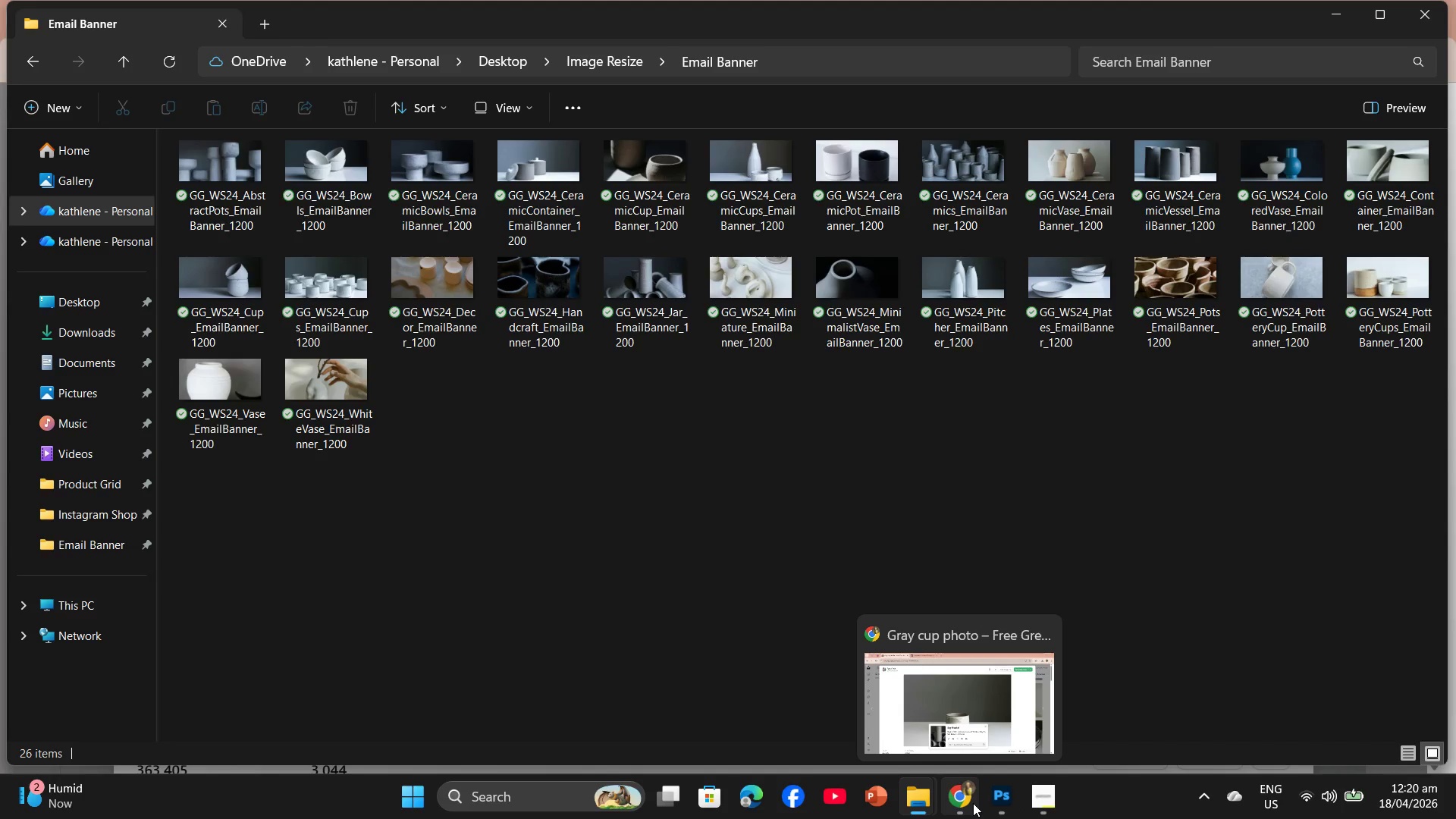 
left_click([973, 803])
 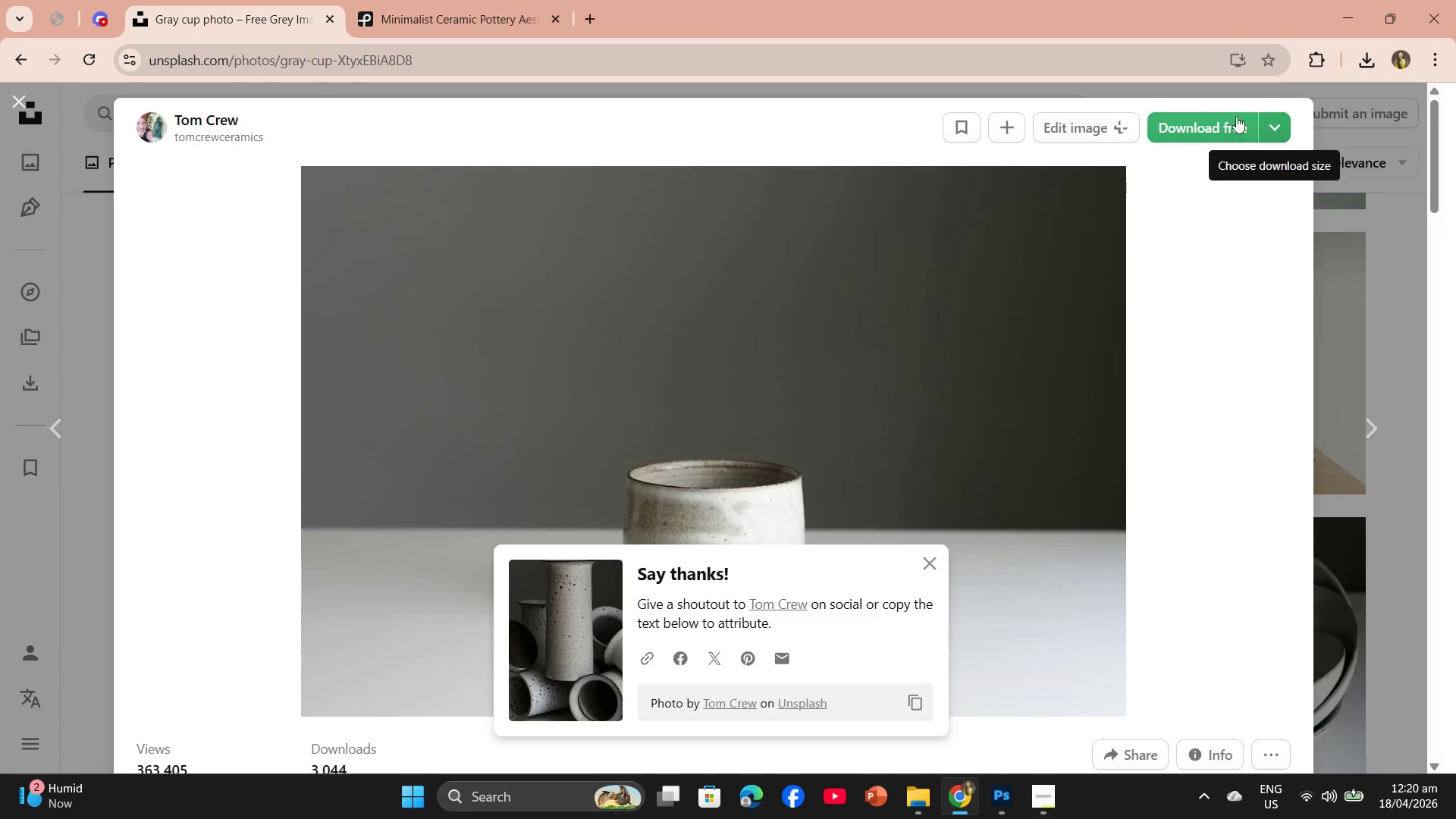 
left_click([1216, 116])
 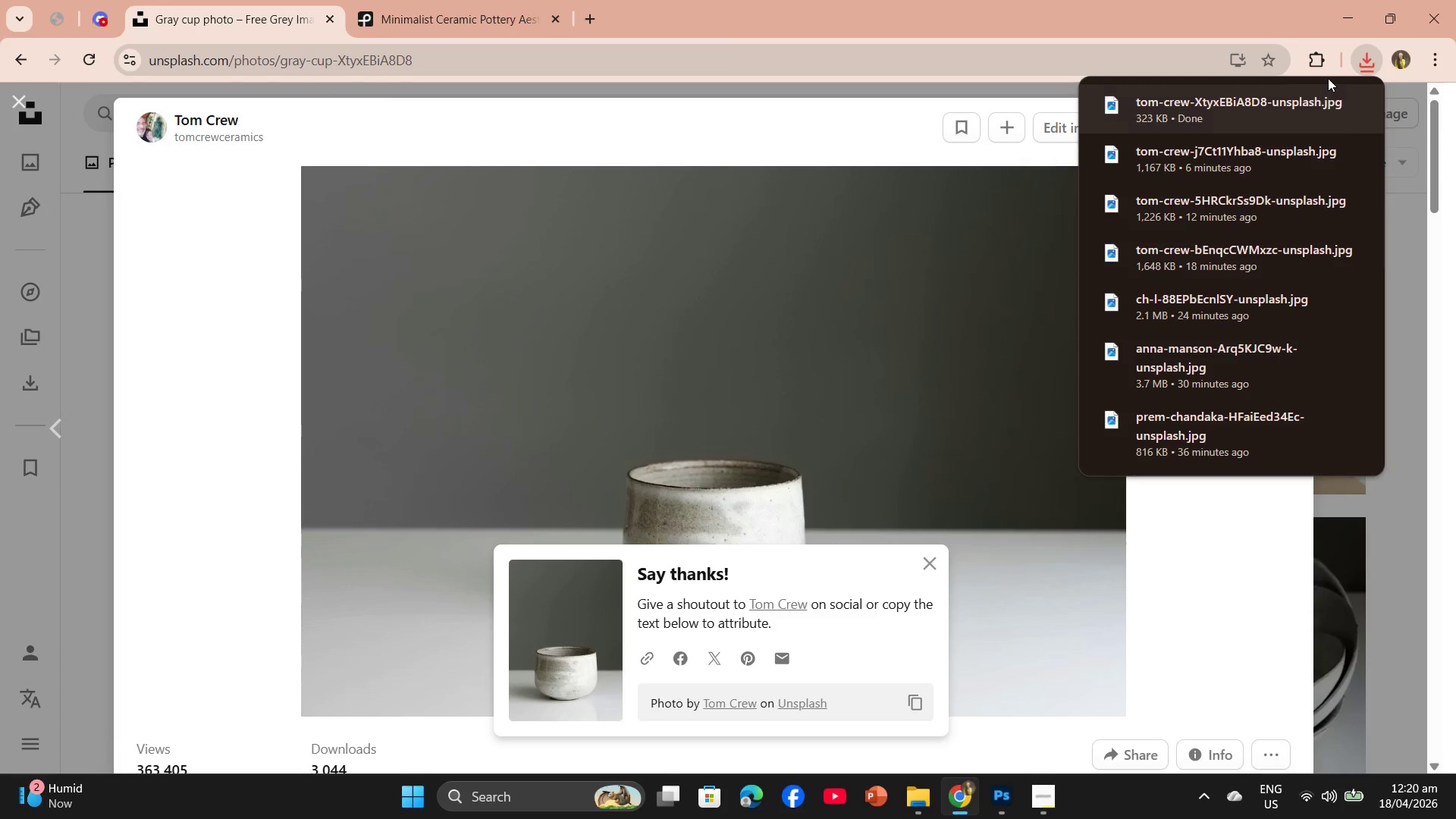 
left_click_drag(start_coordinate=[1229, 104], to_coordinate=[614, 403])
 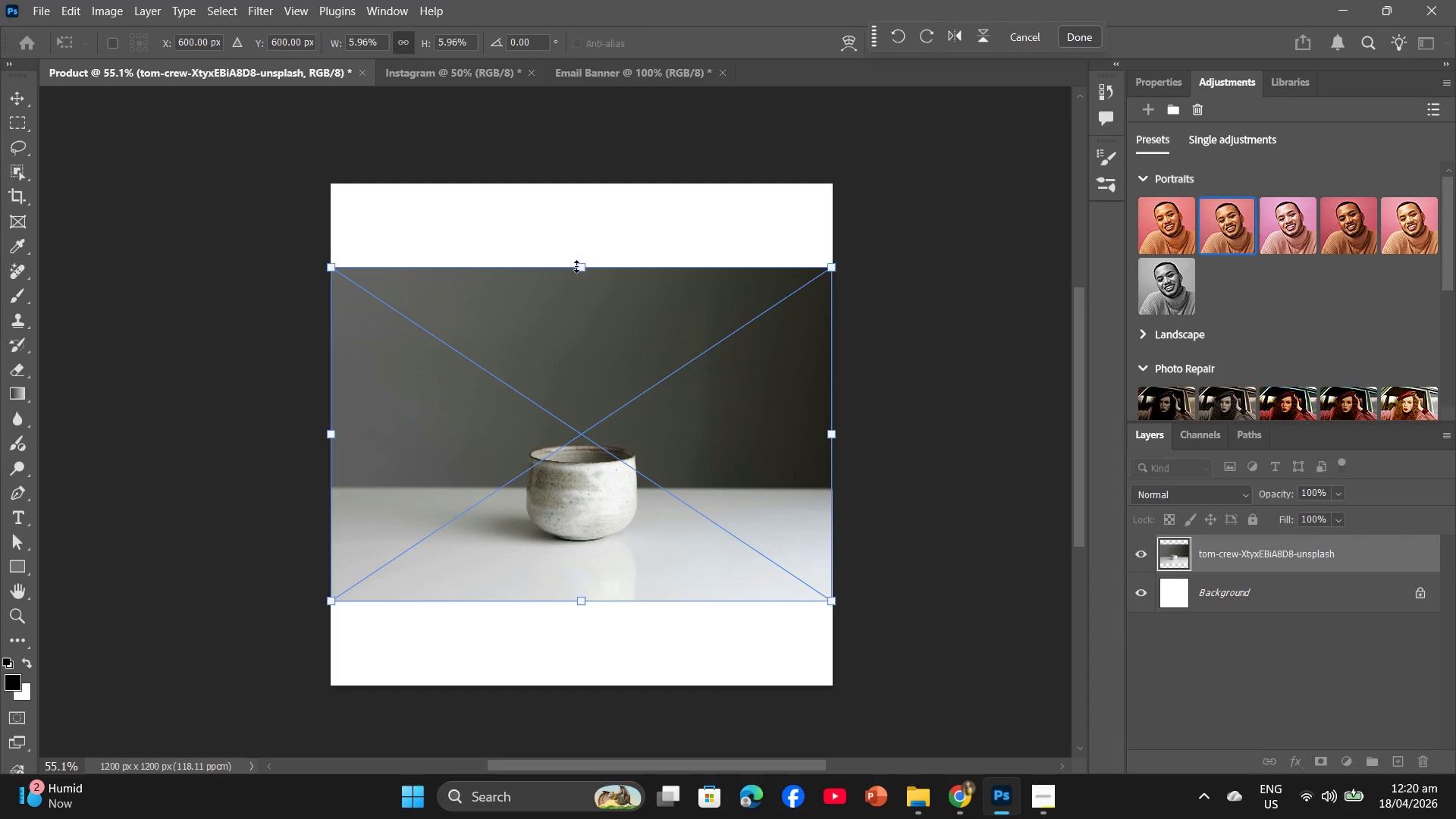 
left_click_drag(start_coordinate=[583, 268], to_coordinate=[582, 190])
 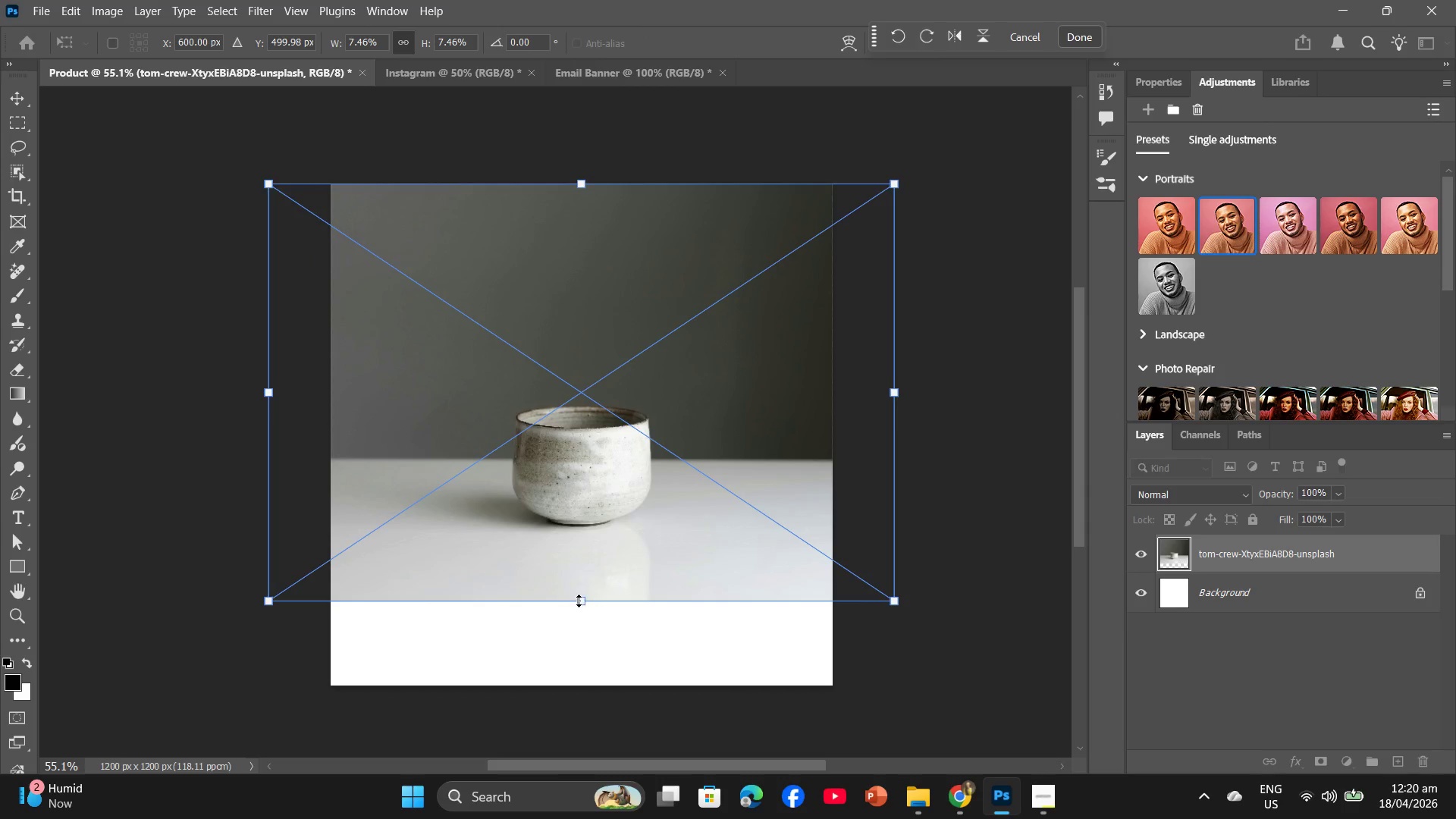 
left_click_drag(start_coordinate=[578, 599], to_coordinate=[583, 678])
 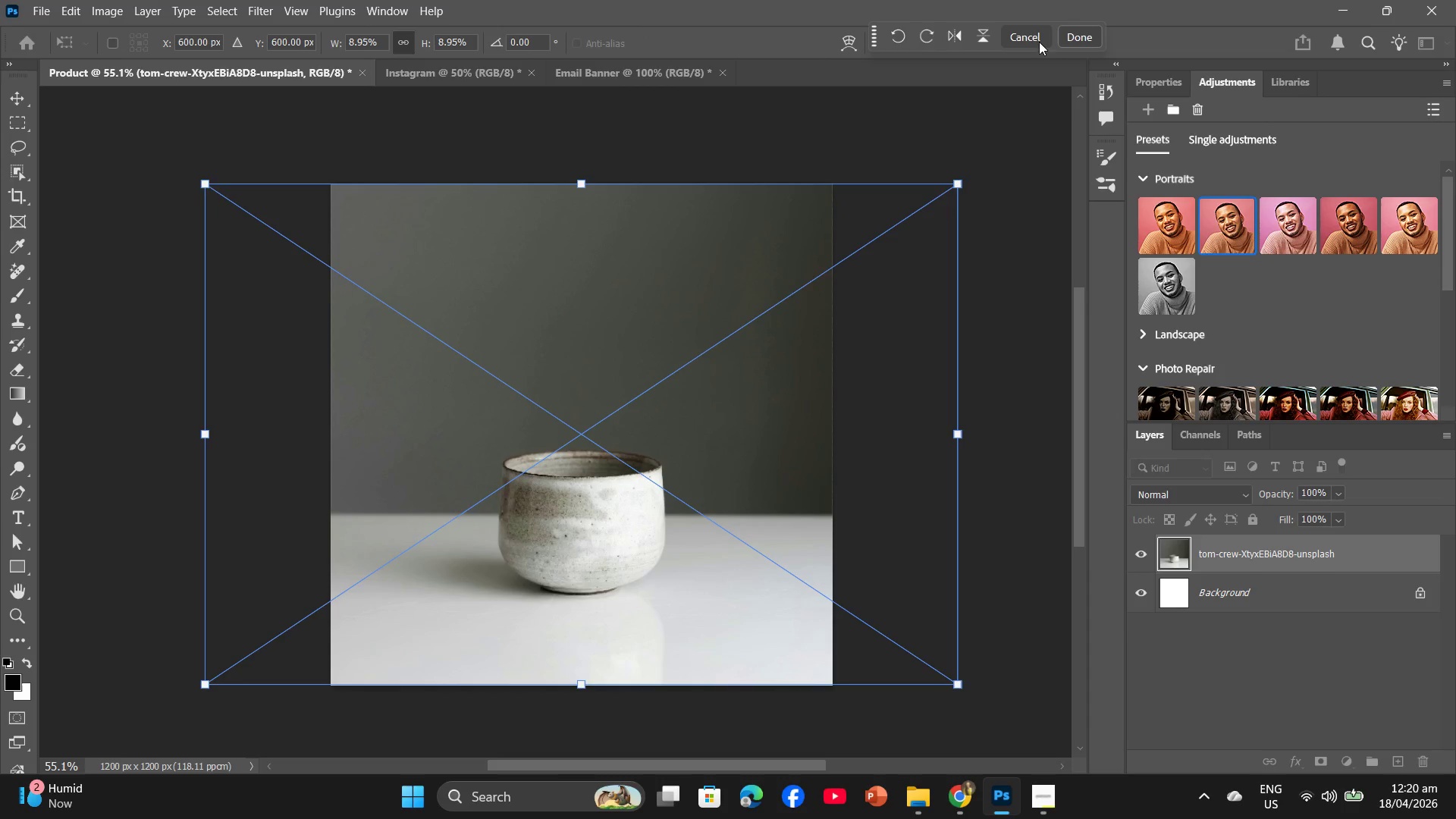 
left_click([1065, 39])
 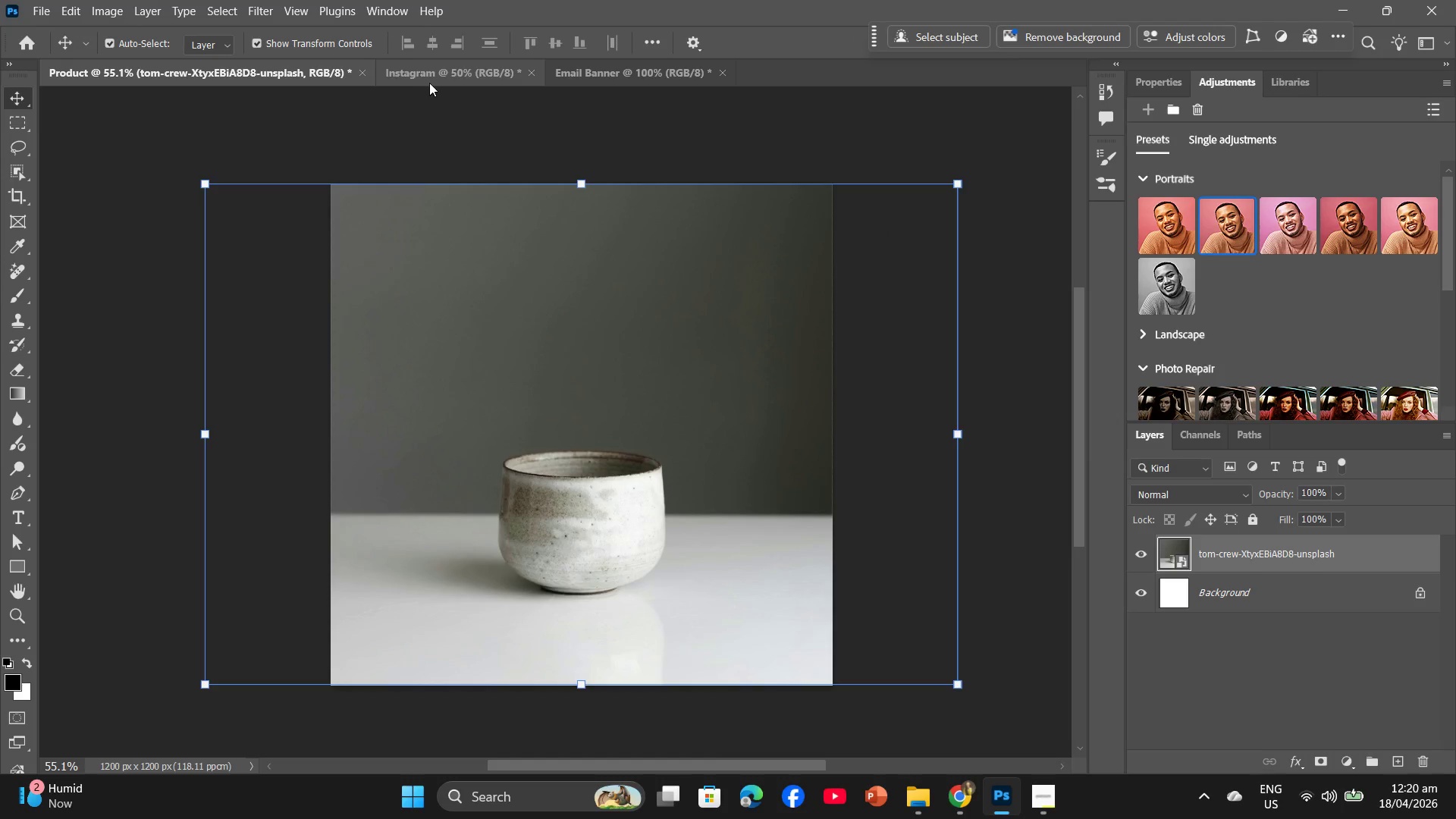 
left_click([431, 83])
 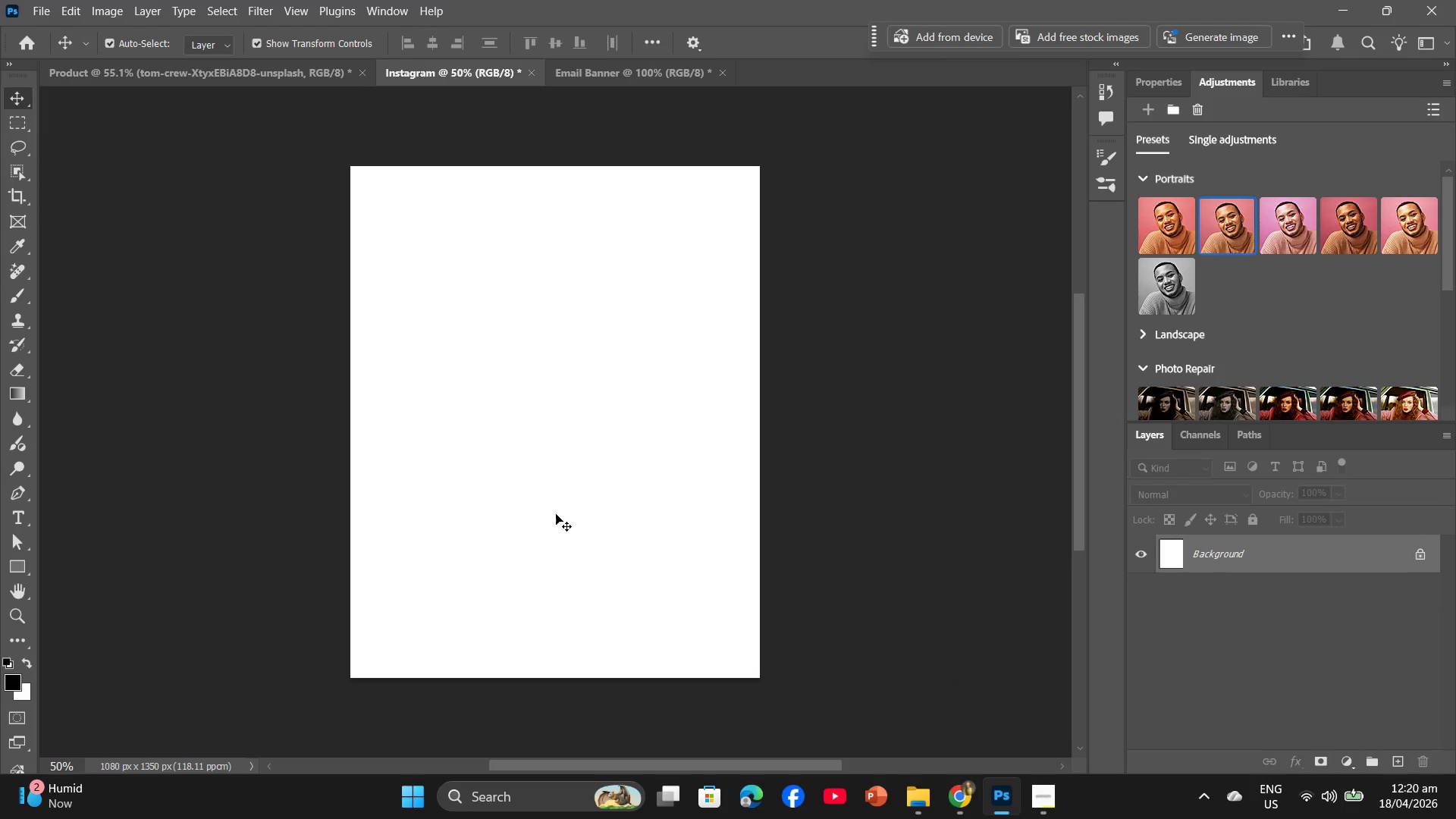 
key(Alt+AltLeft)
 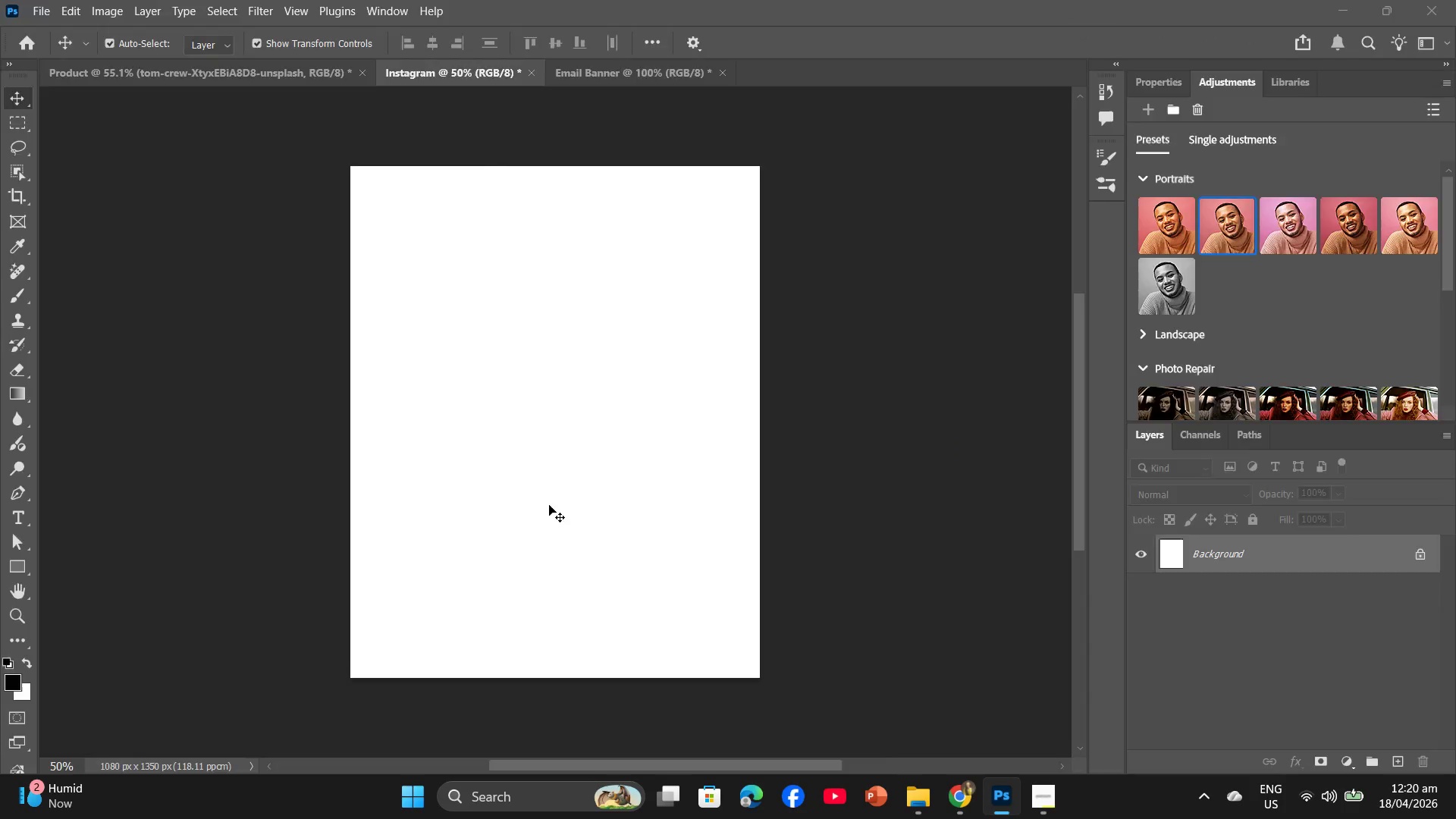 
key(Alt+Tab)
 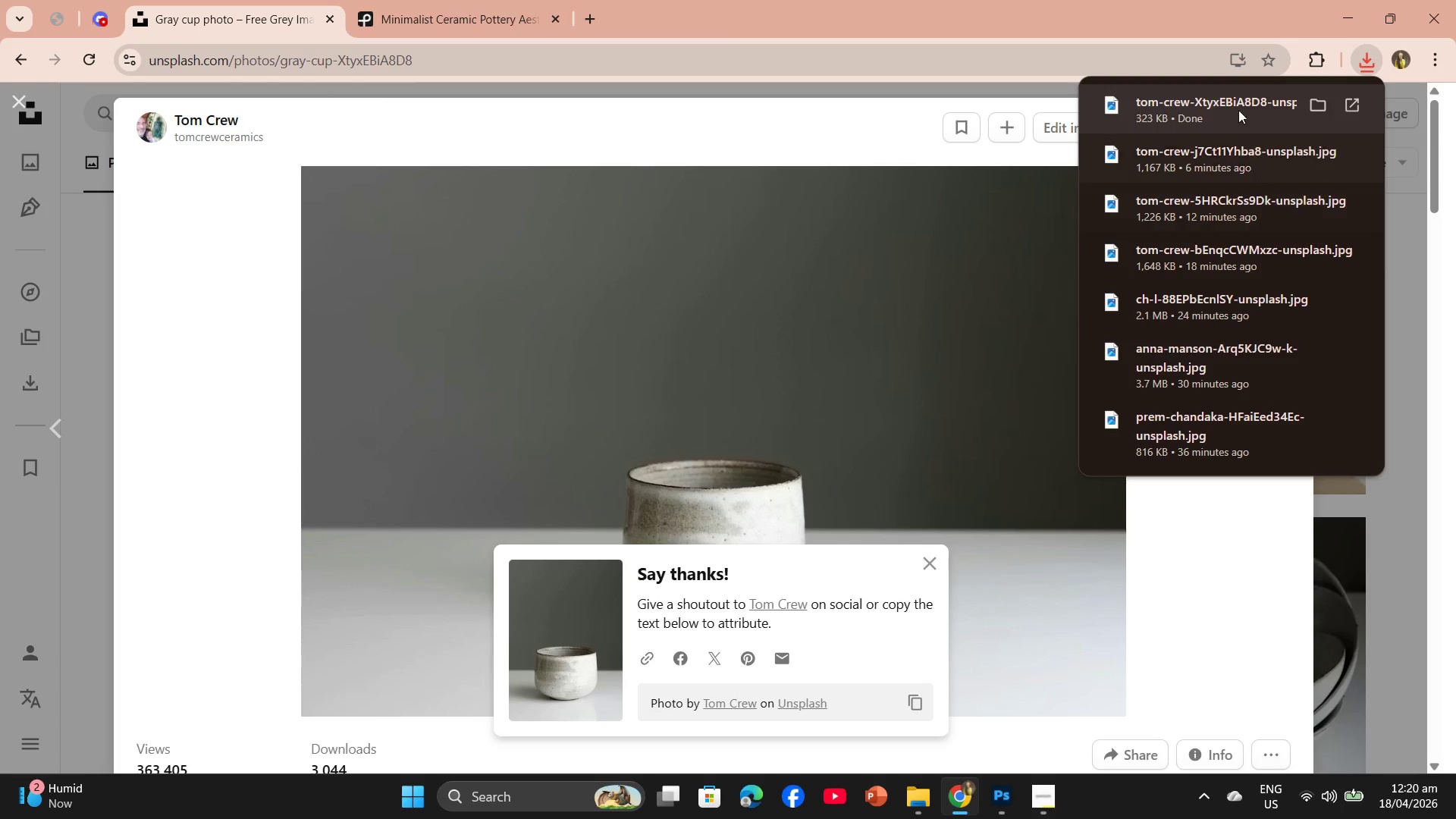 
left_click_drag(start_coordinate=[1232, 100], to_coordinate=[568, 402])
 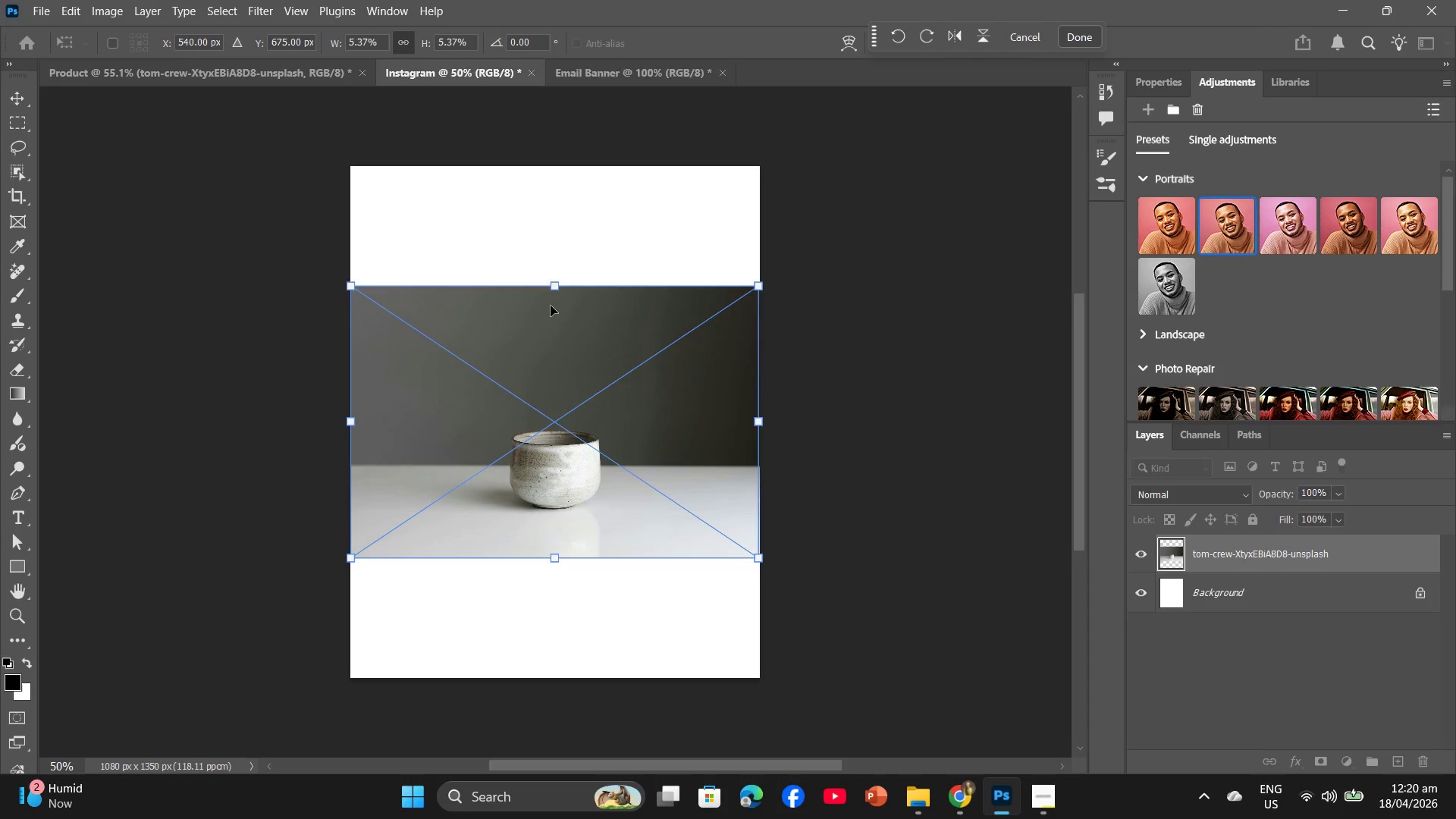 
left_click_drag(start_coordinate=[551, 285], to_coordinate=[552, 169])
 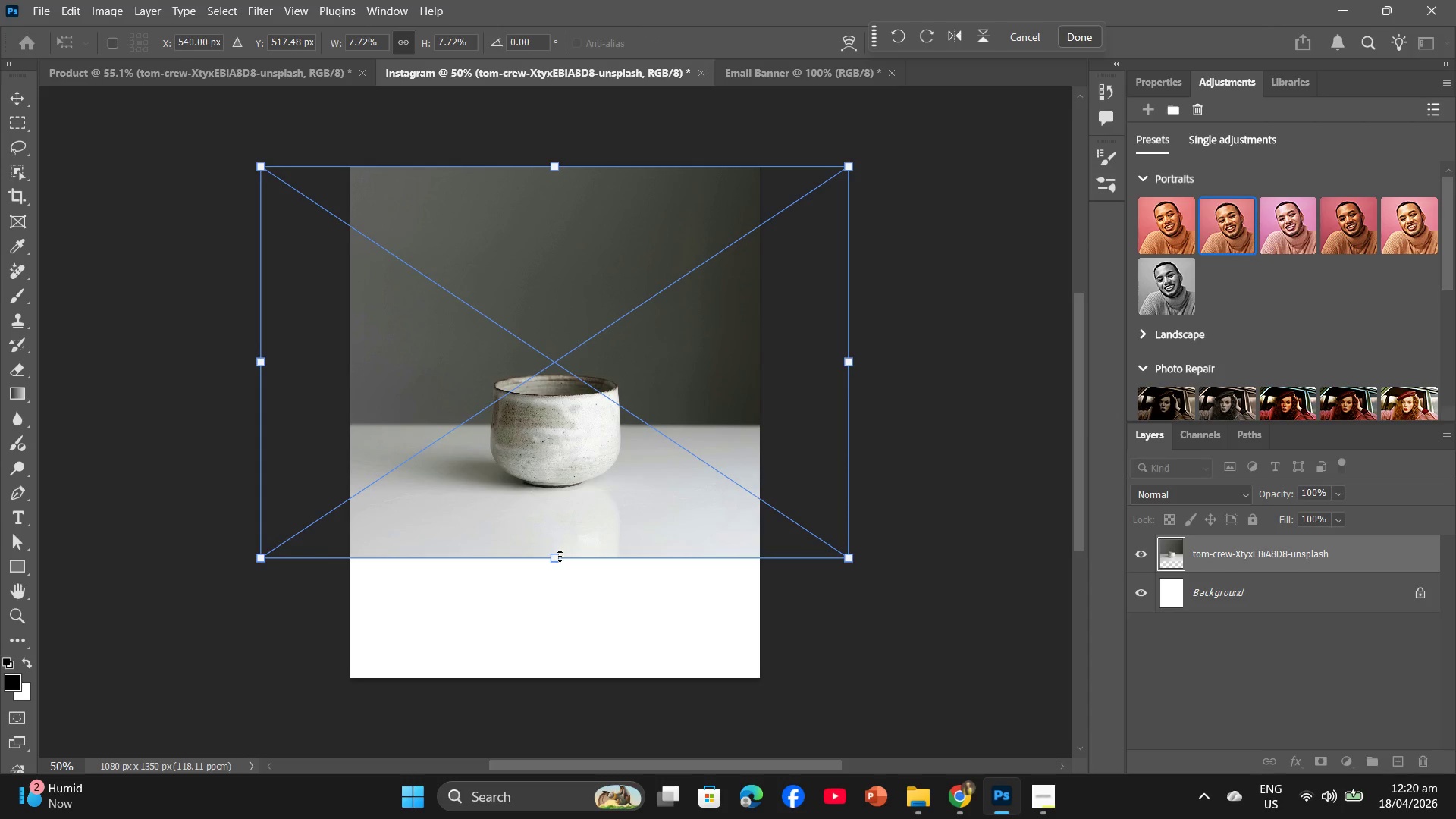 
left_click_drag(start_coordinate=[560, 556], to_coordinate=[567, 673])
 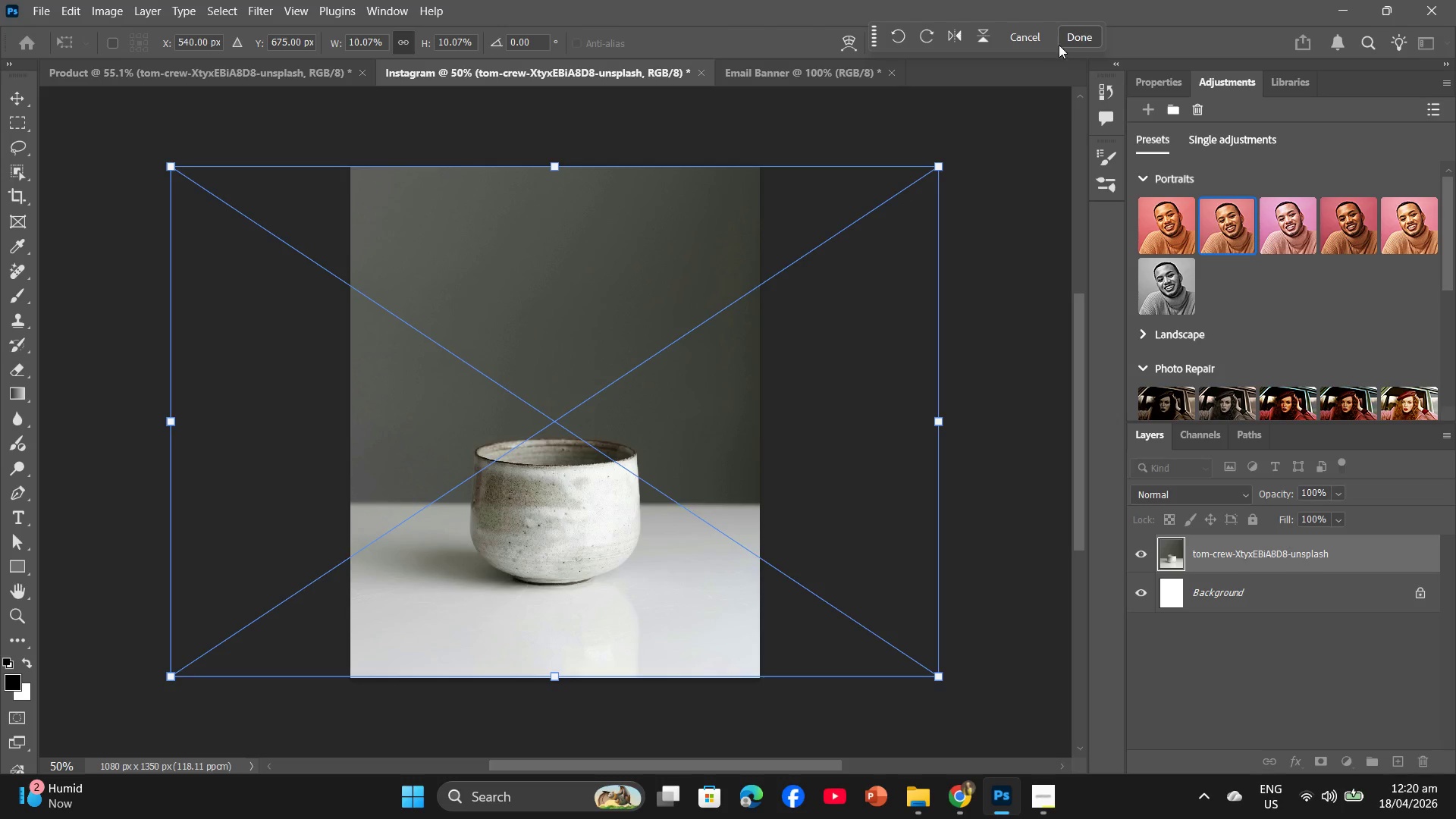 
left_click([1070, 37])
 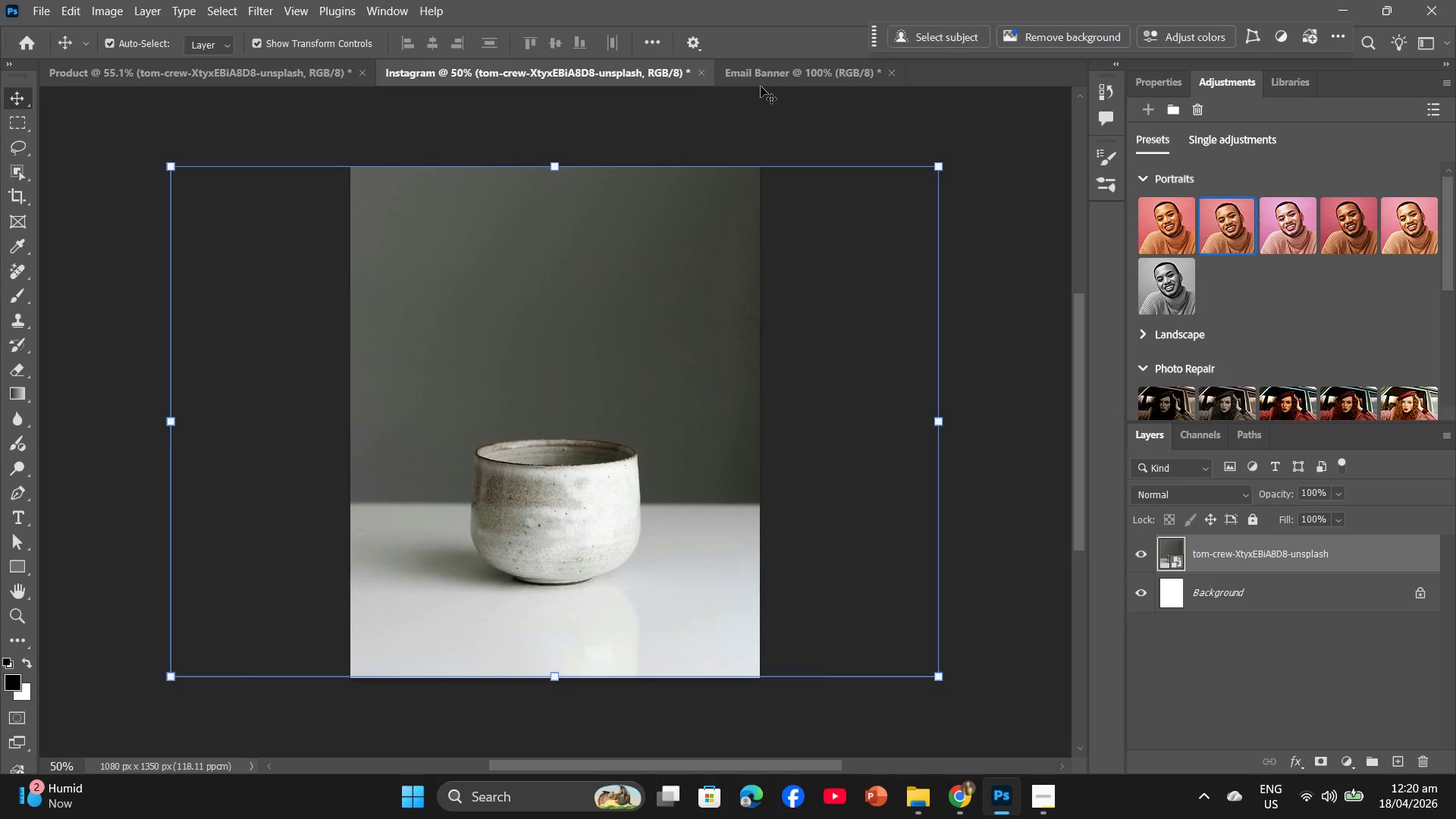 
left_click([761, 71])
 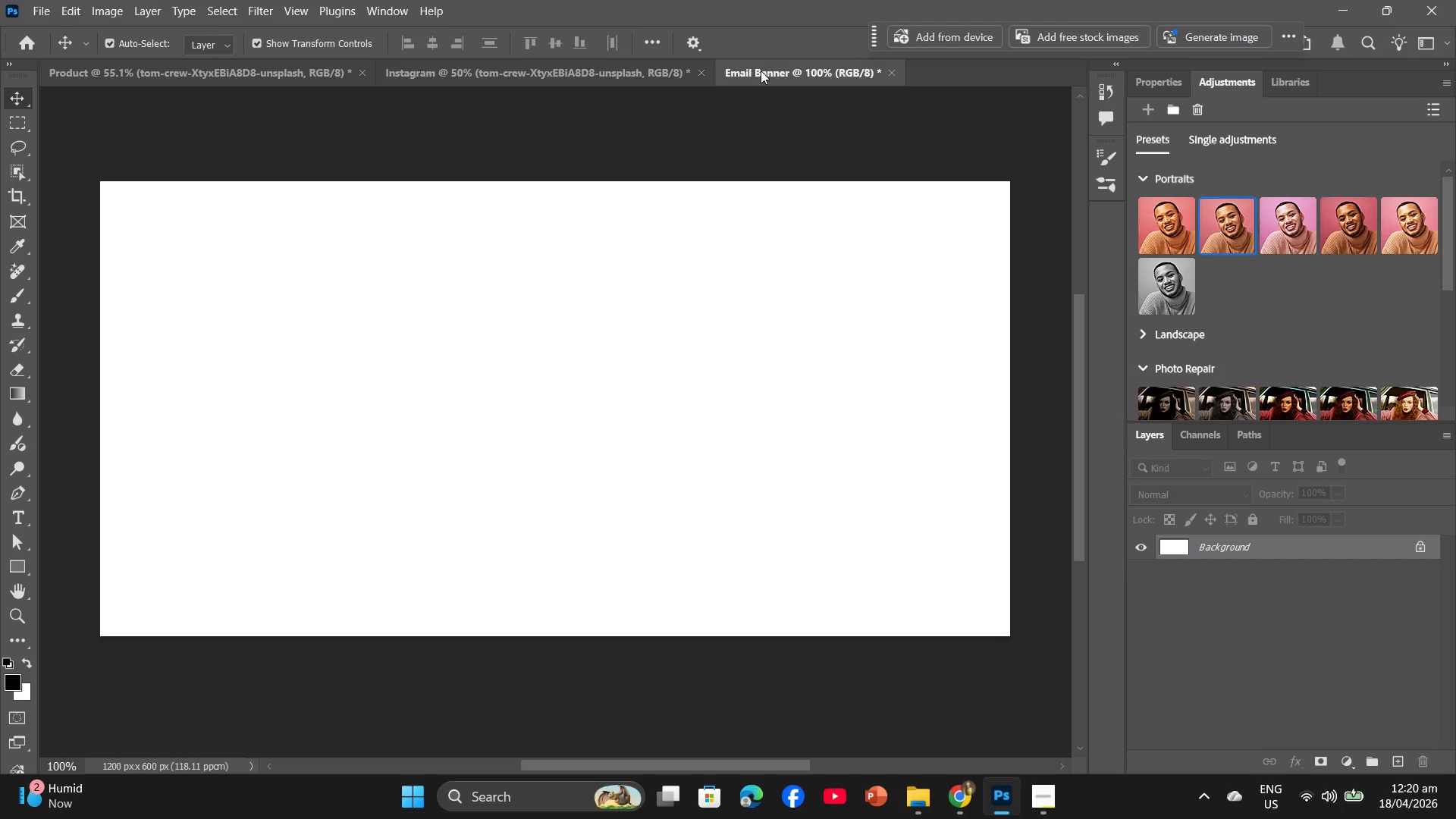 
key(Alt+AltLeft)
 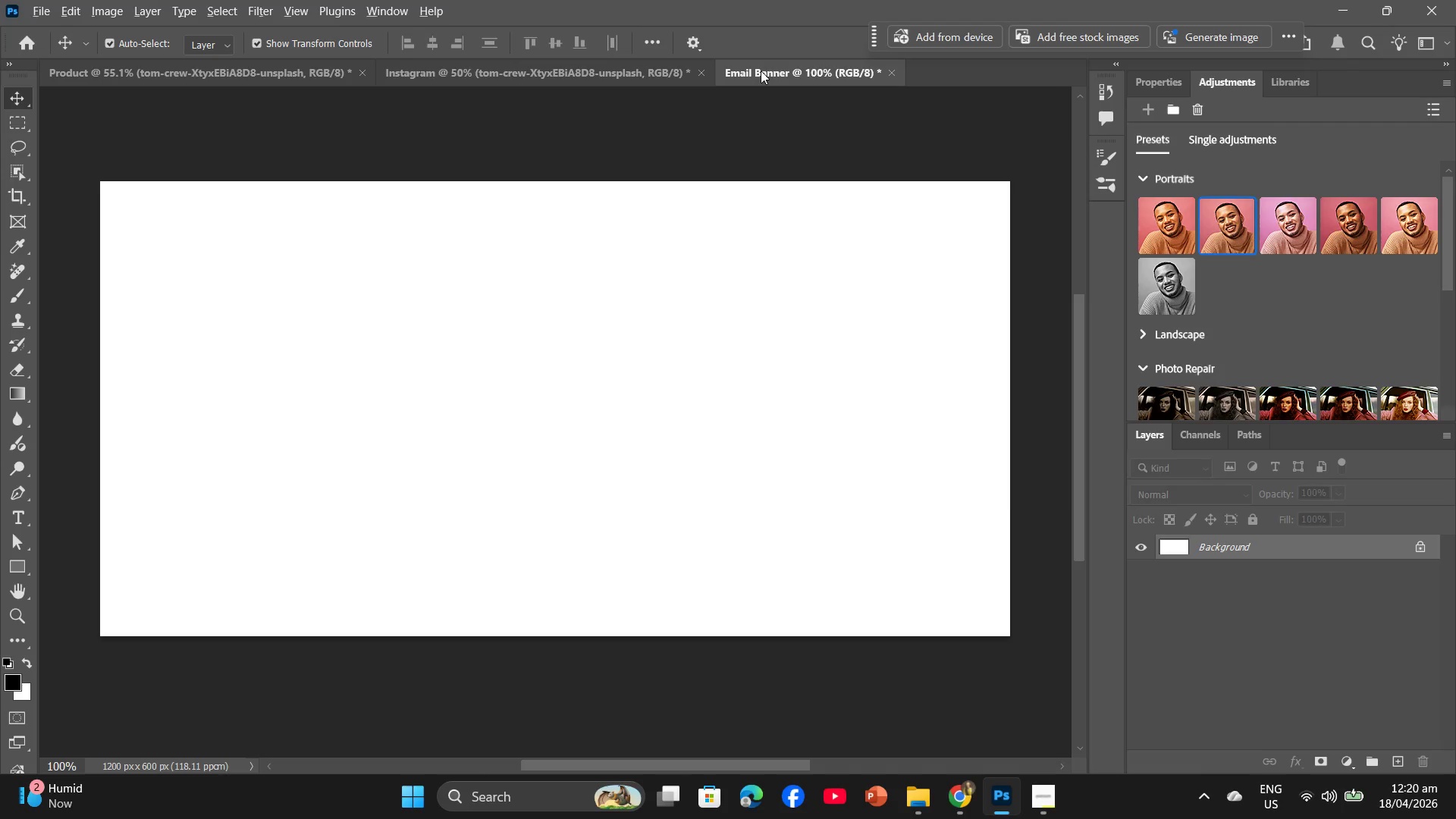 
key(Alt+Tab)
 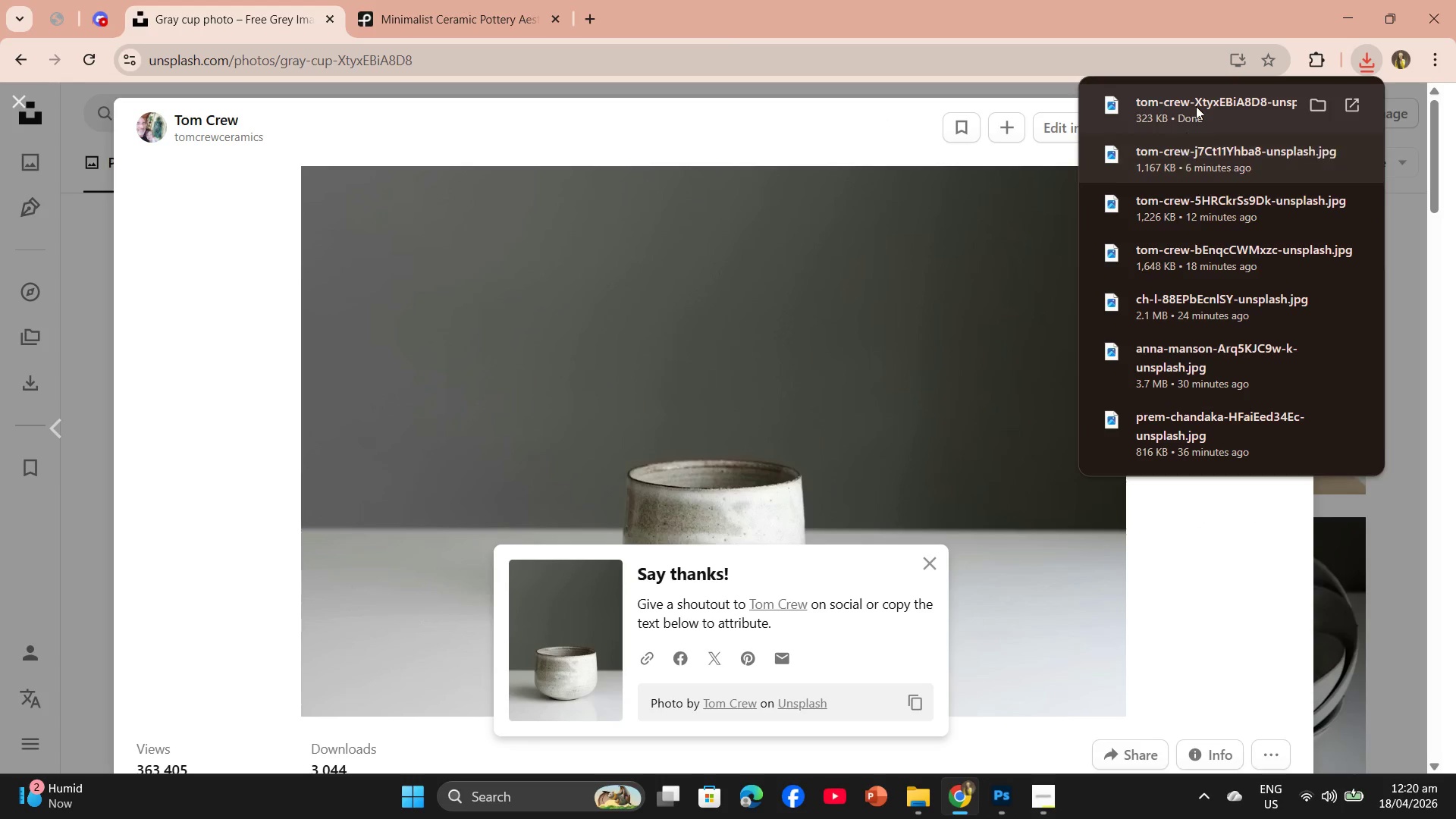 
left_click_drag(start_coordinate=[1196, 105], to_coordinate=[592, 418])
 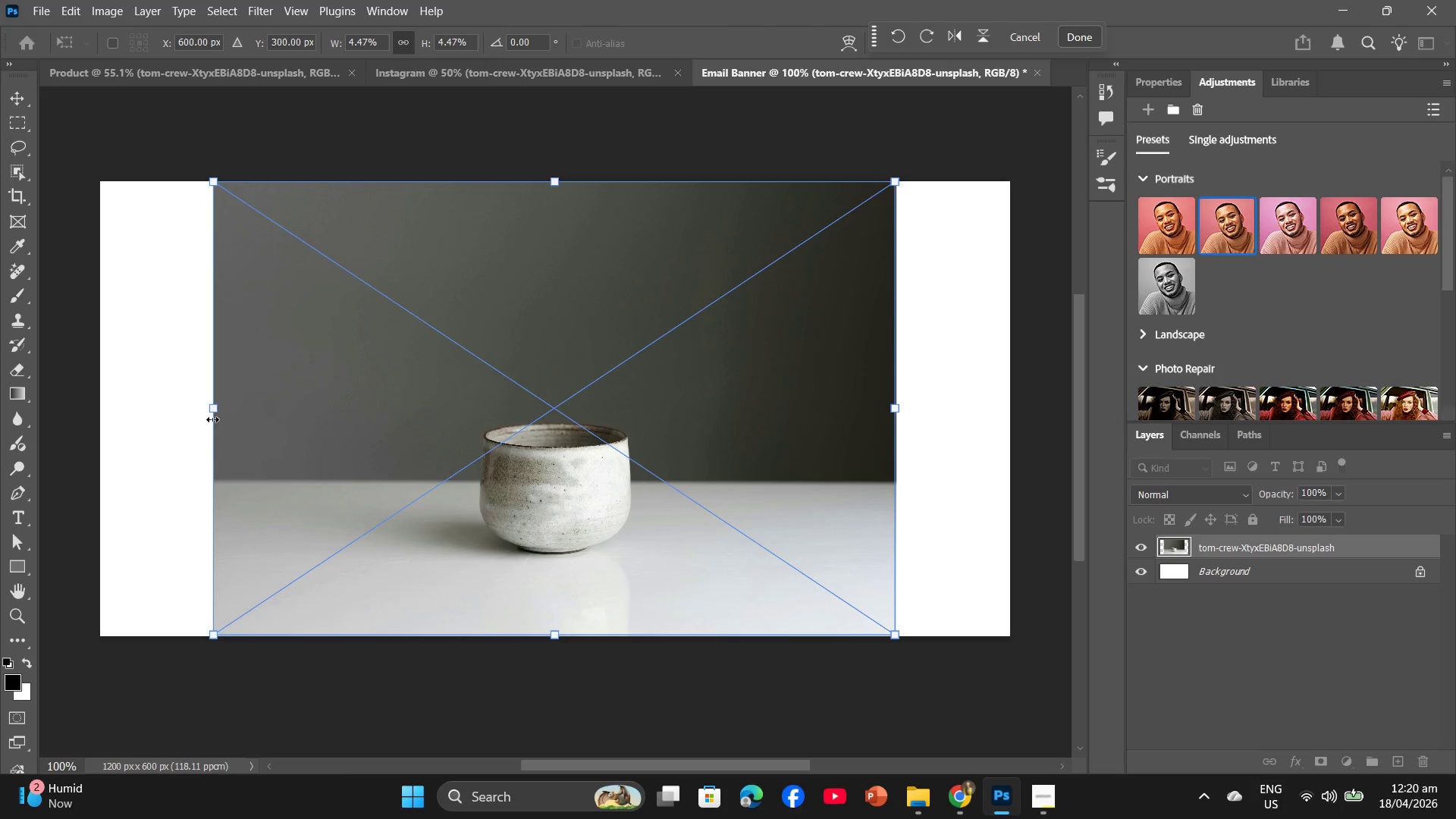 
left_click_drag(start_coordinate=[215, 411], to_coordinate=[107, 400])
 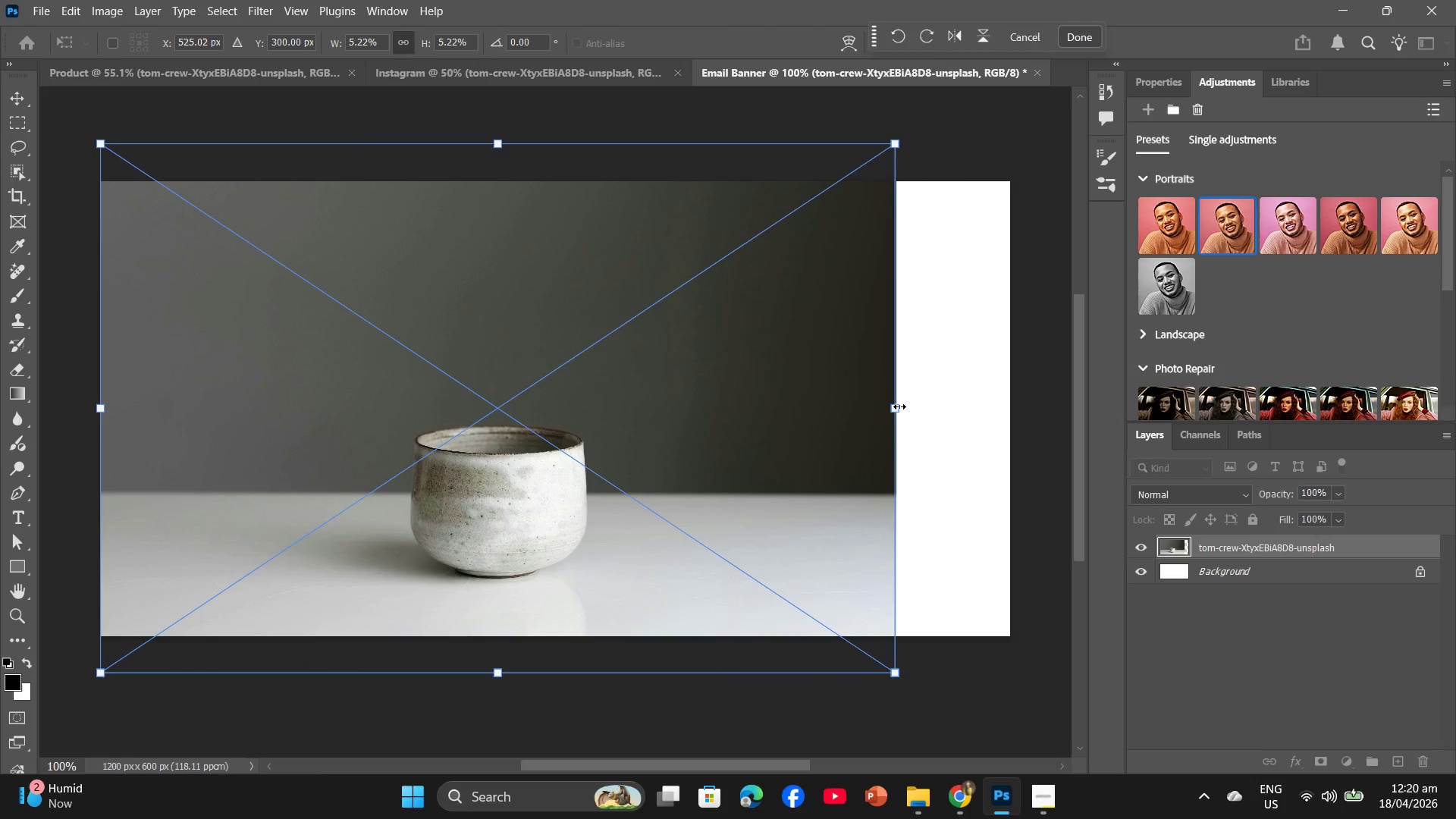 
left_click_drag(start_coordinate=[899, 406], to_coordinate=[1009, 414])
 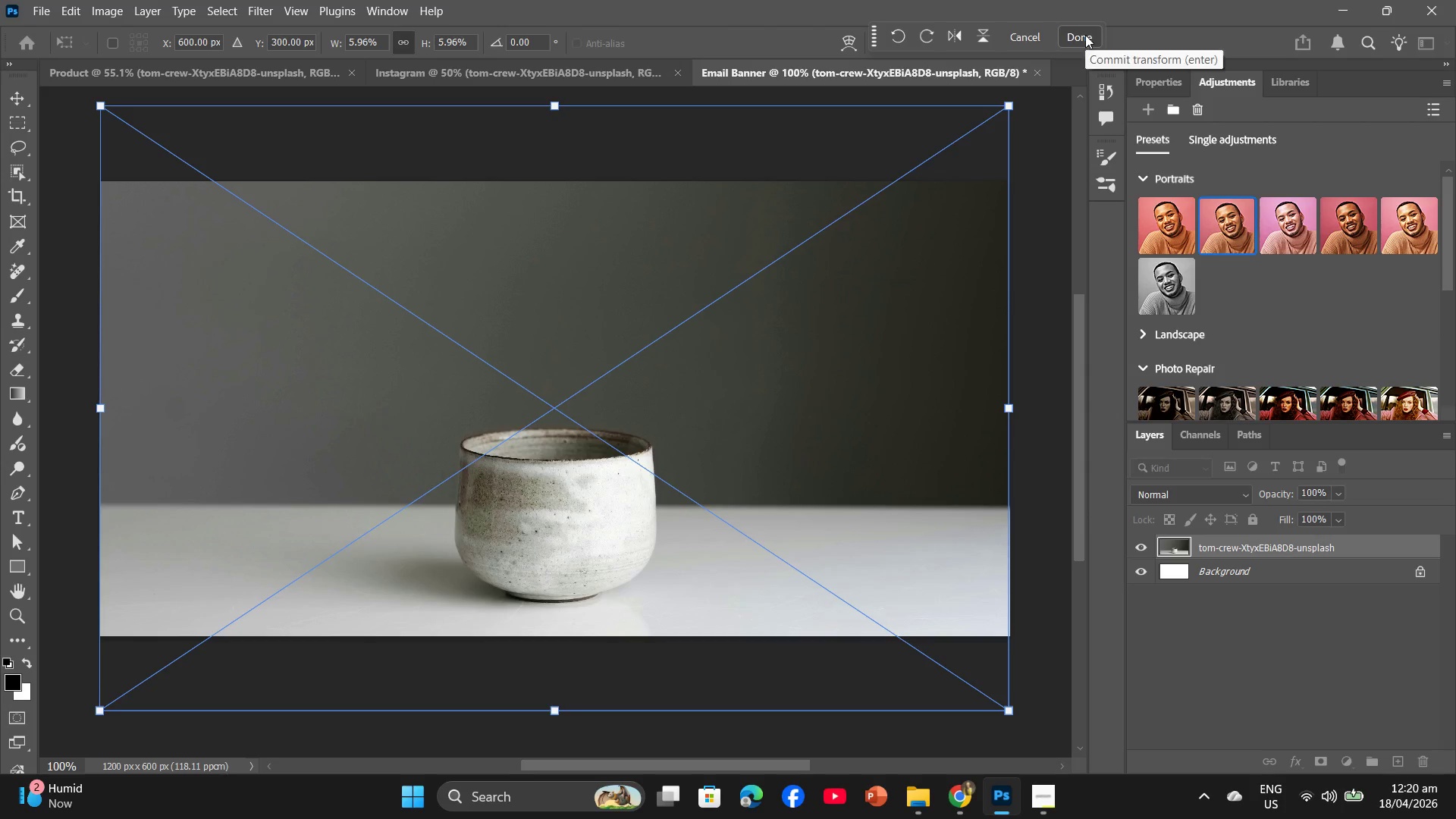 
left_click([1085, 35])
 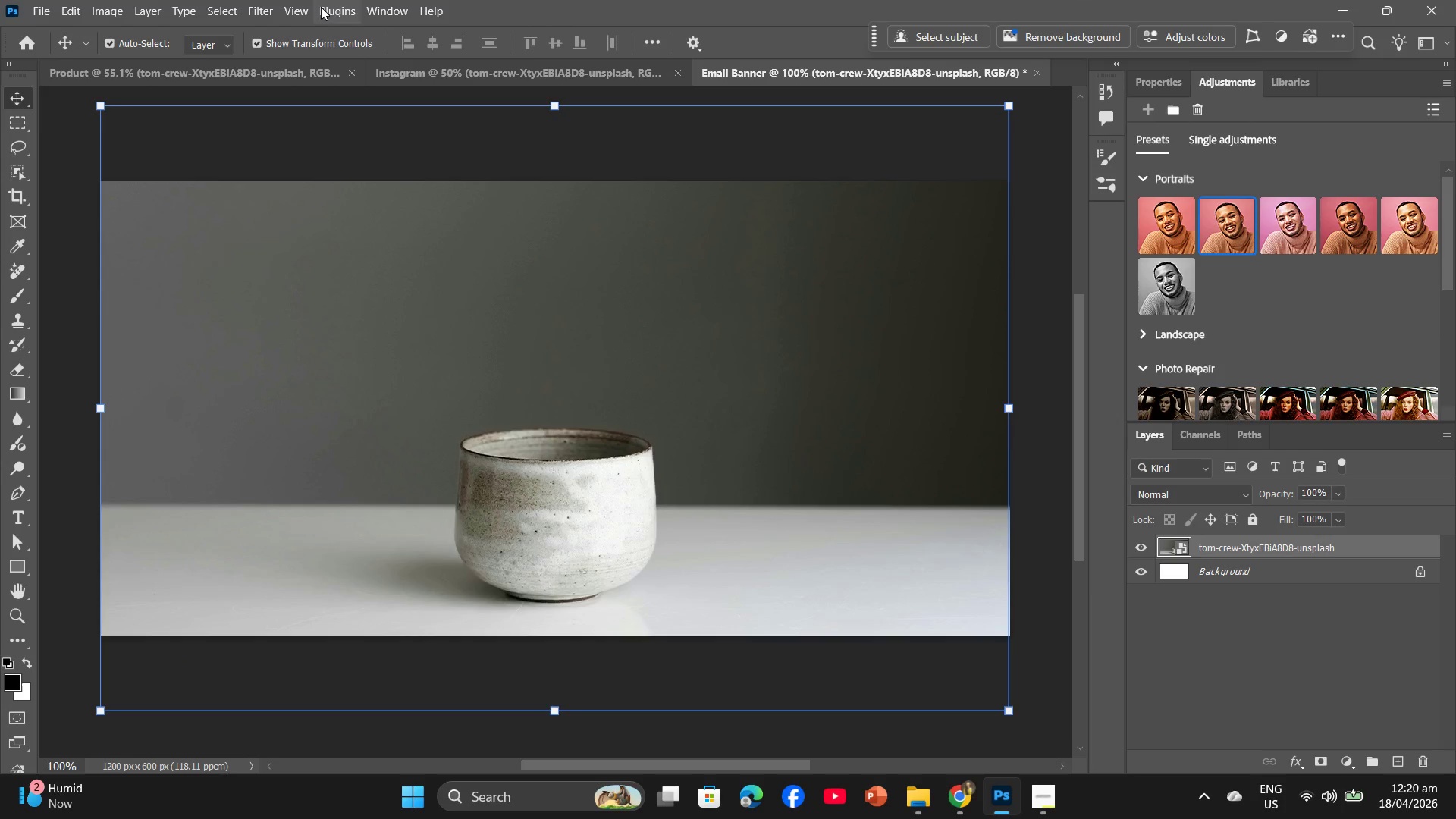 
left_click([149, 65])
 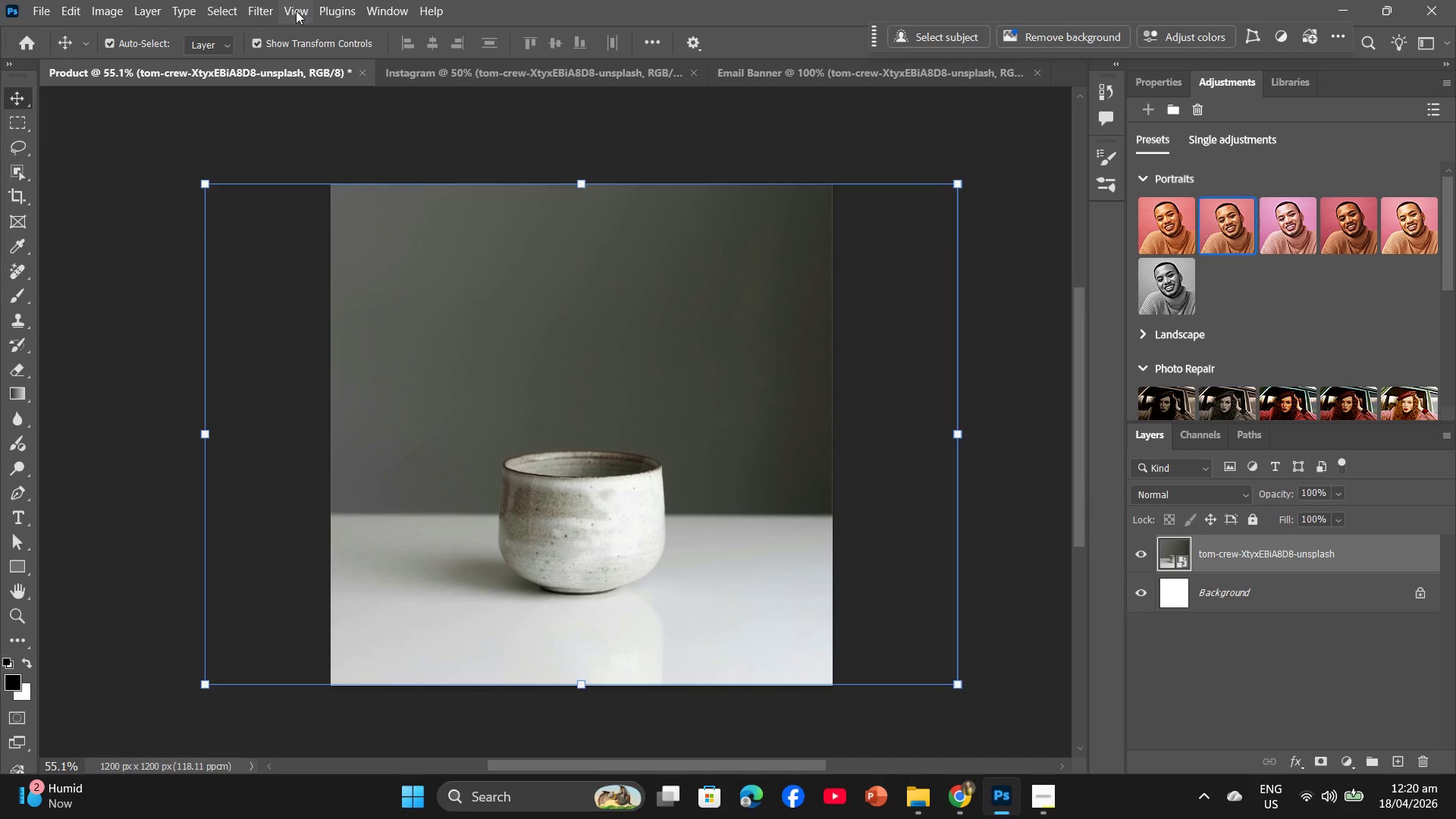 
left_click([273, 12])
 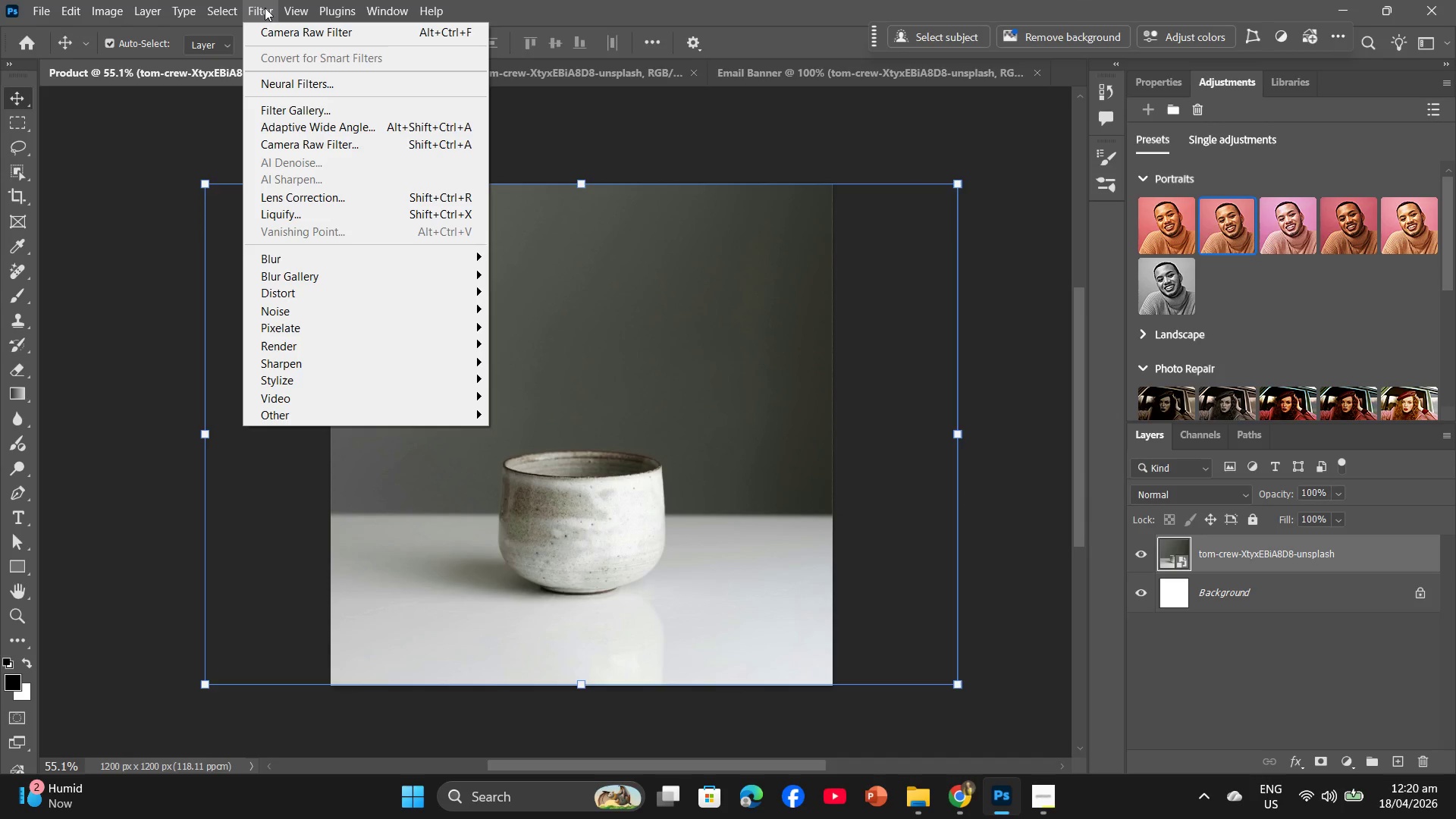 
left_click([267, 25])
 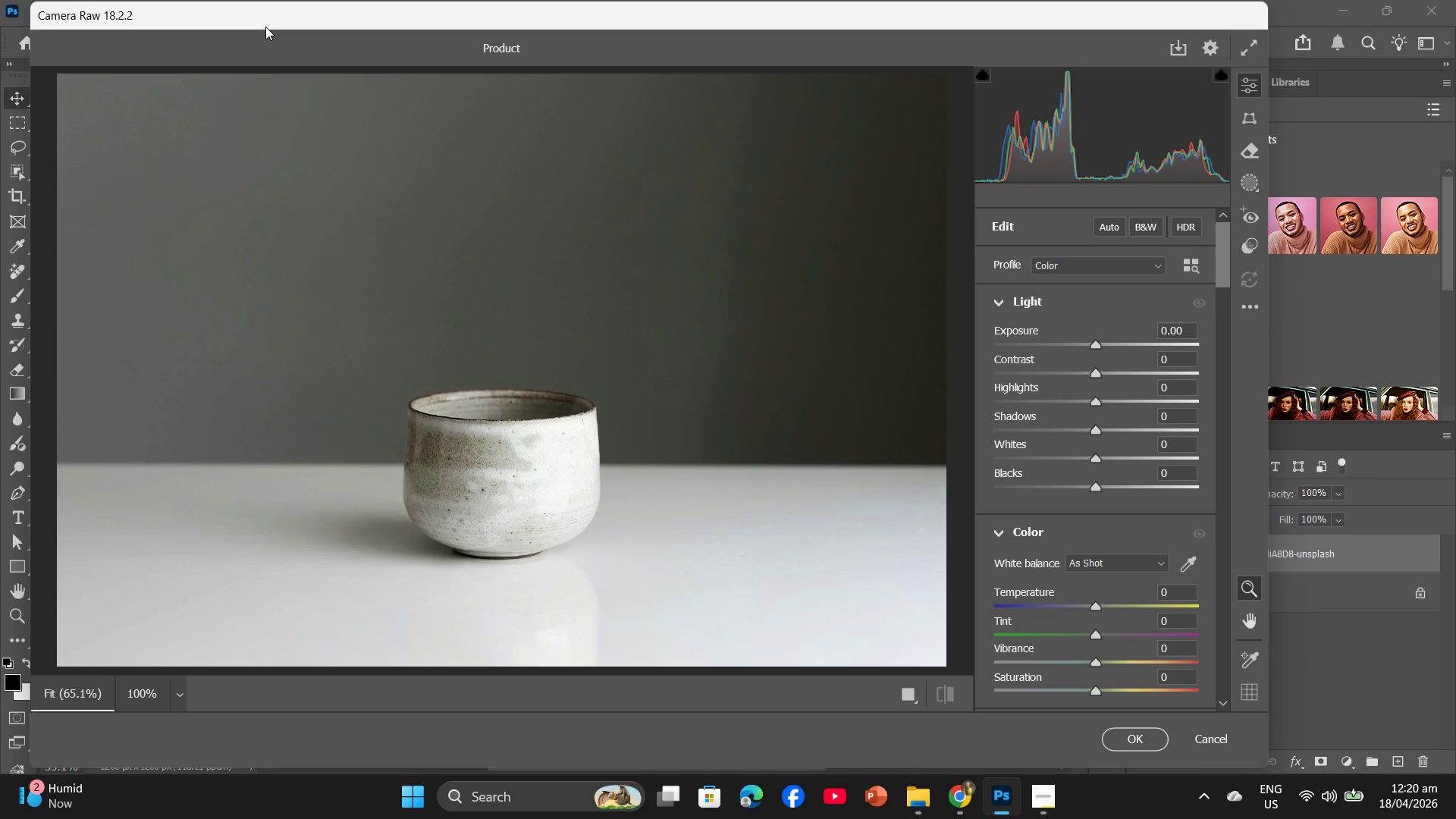 
wait(11.36)
 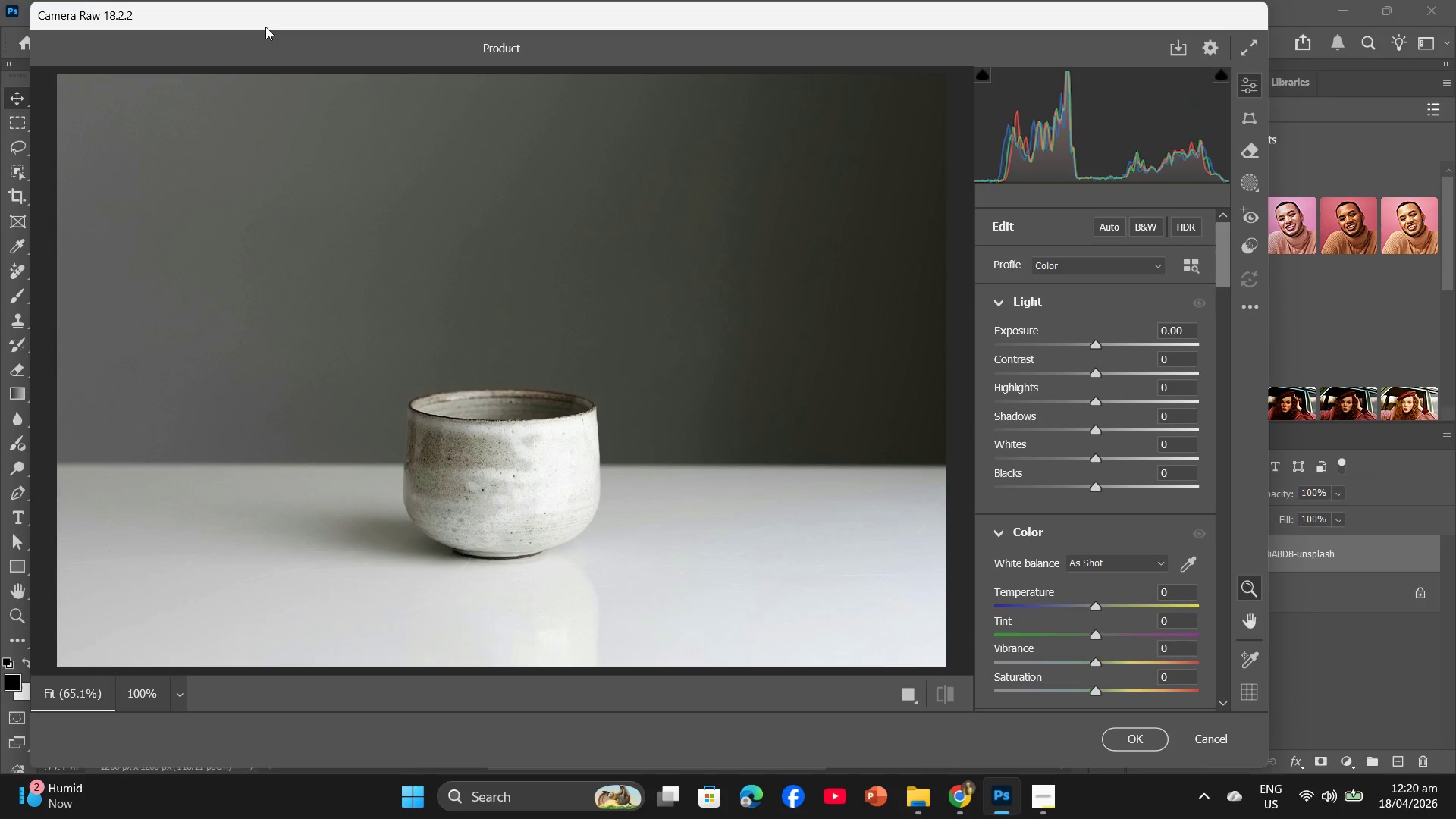 
left_click([1165, 357])
 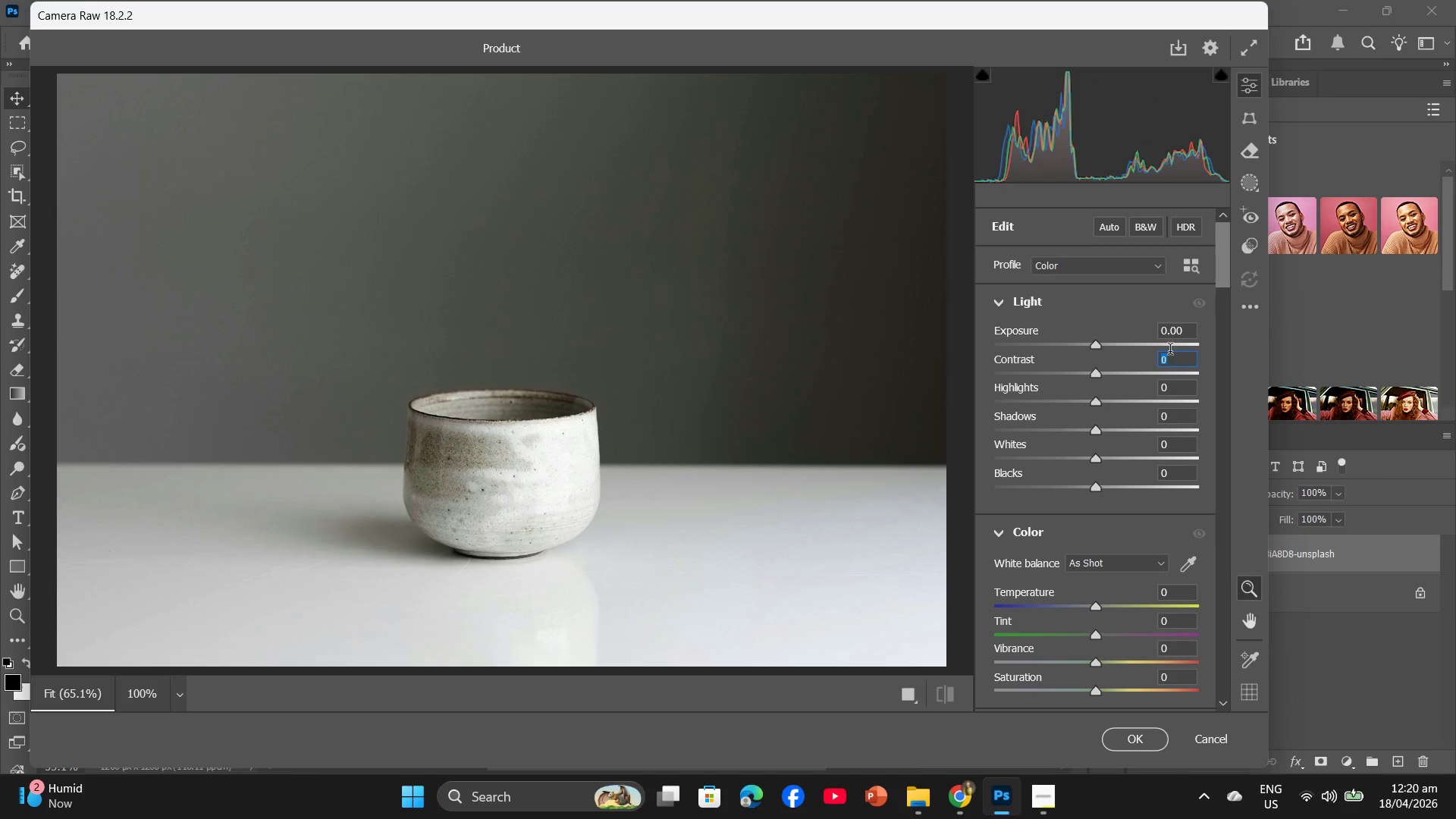 
key(Numpad1)
 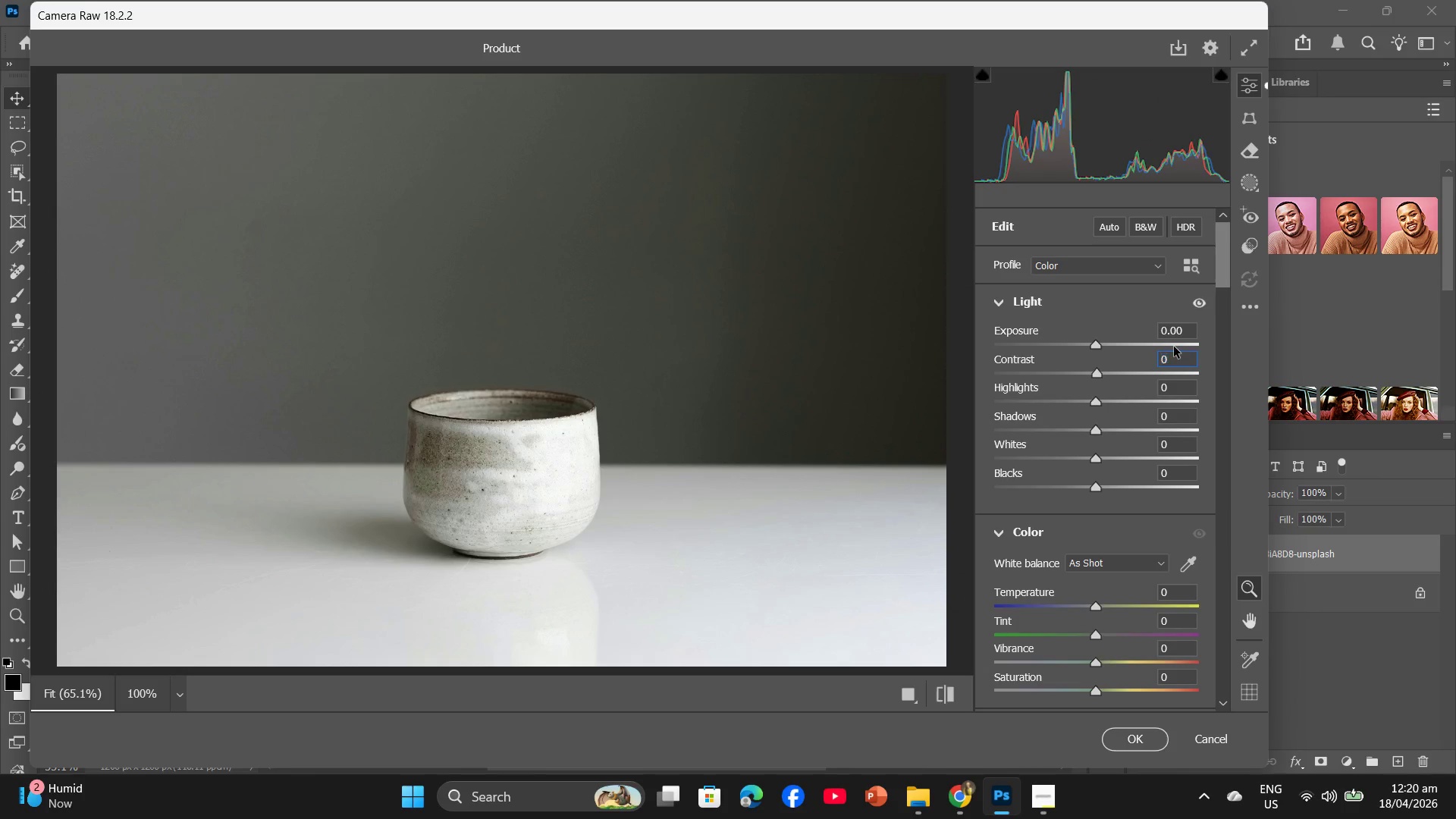 
key(Numpad0)
 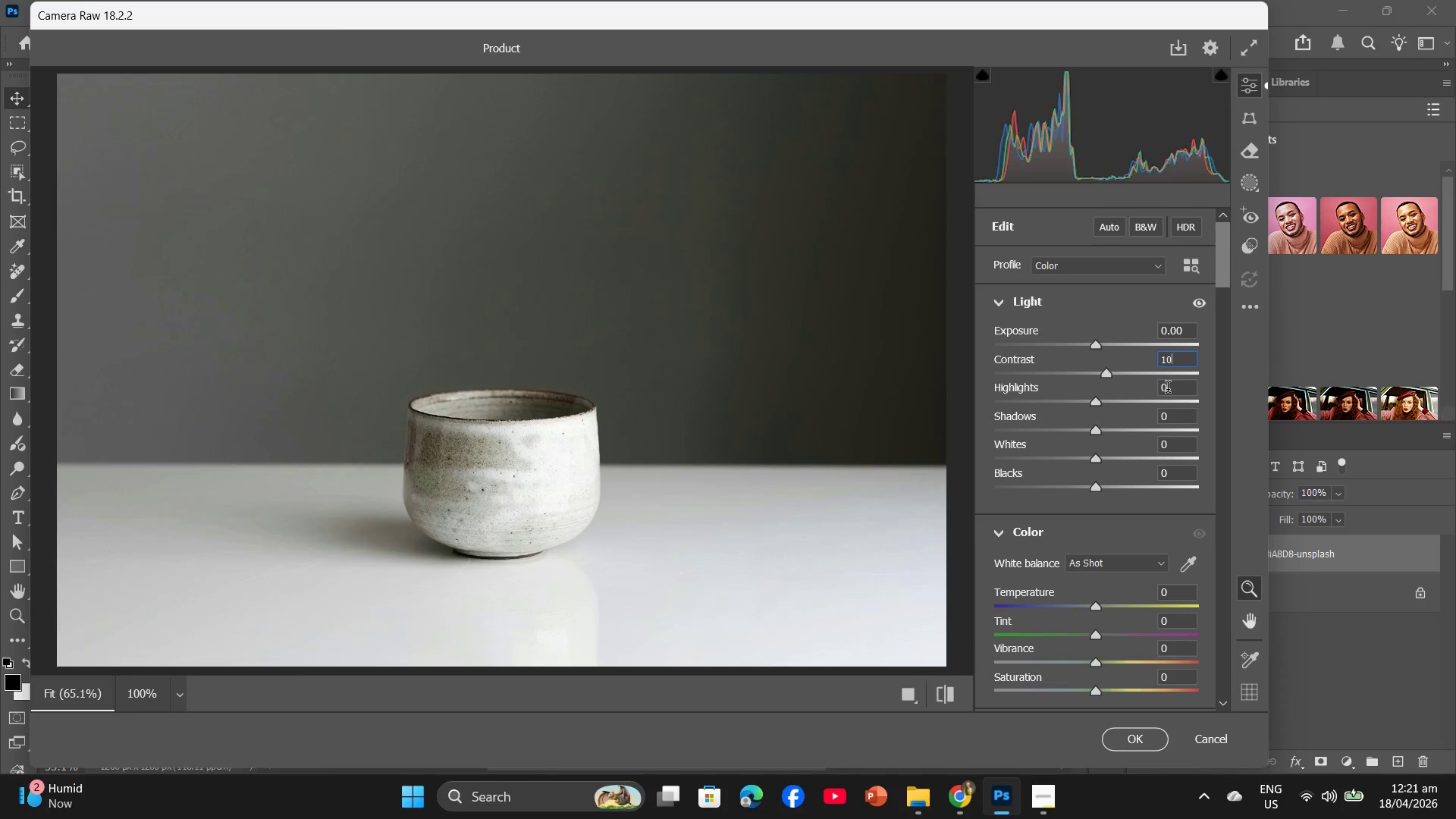 
left_click([1168, 389])
 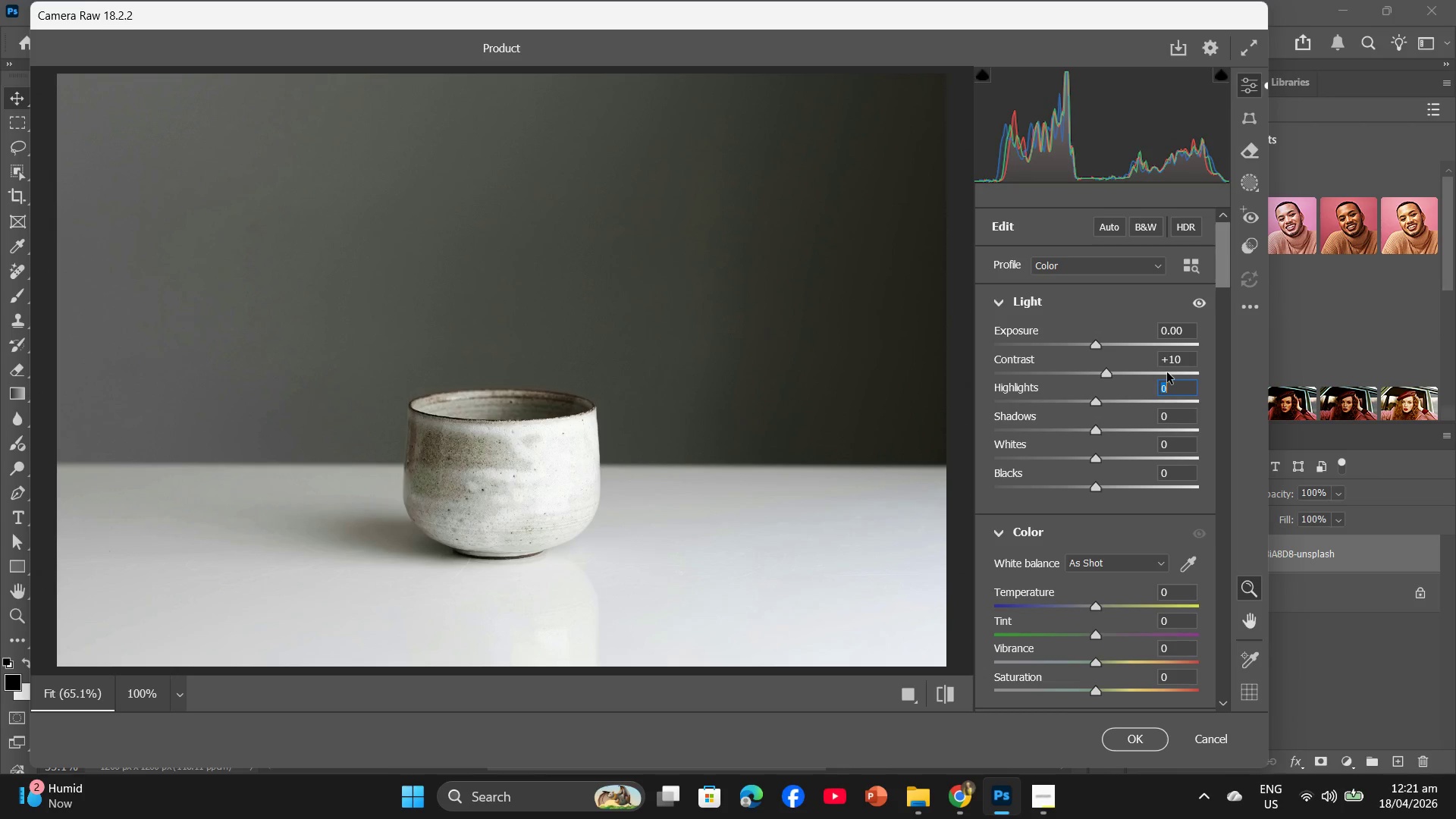 
key(Minus)
 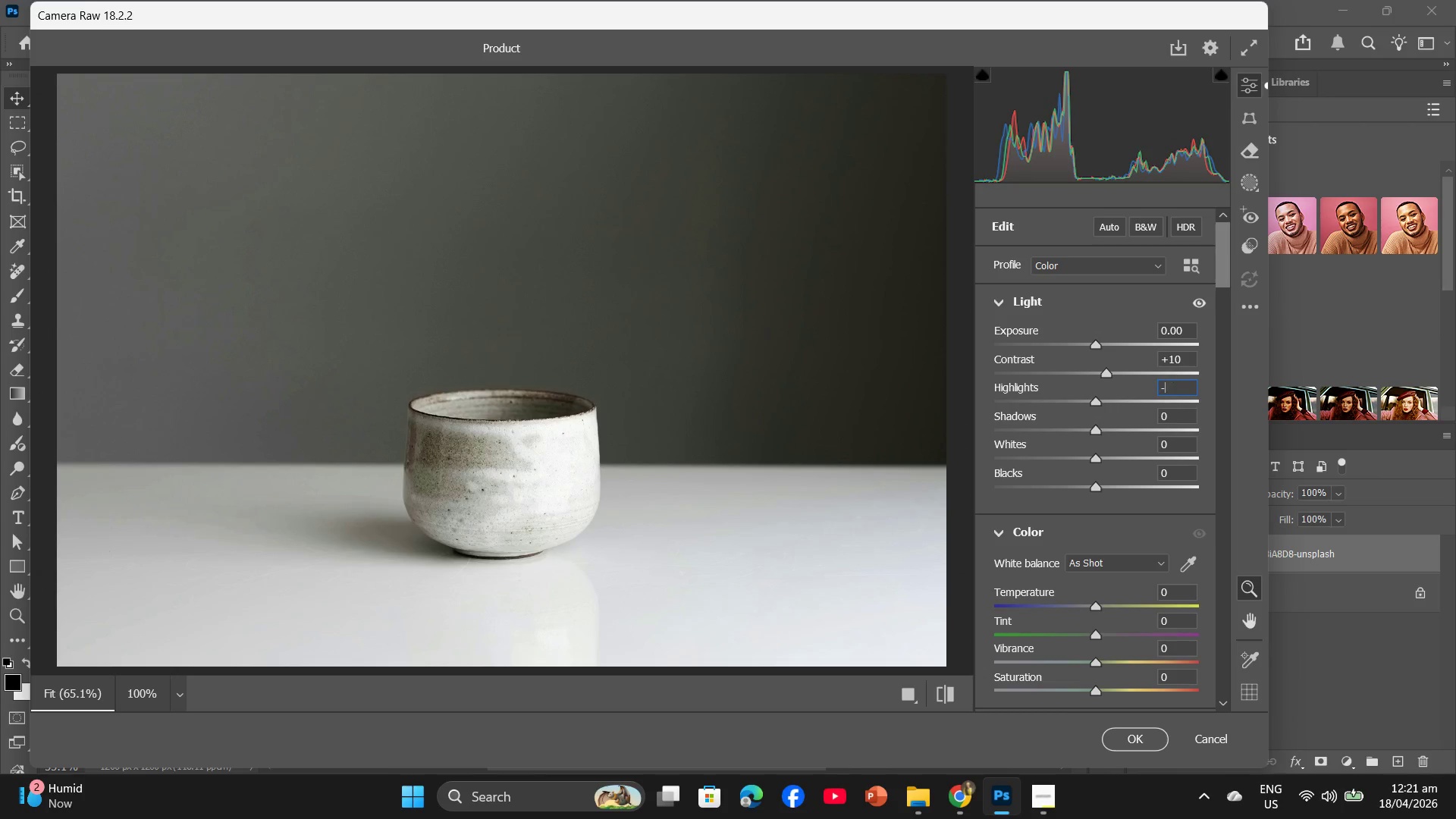 
key(Numpad5)
 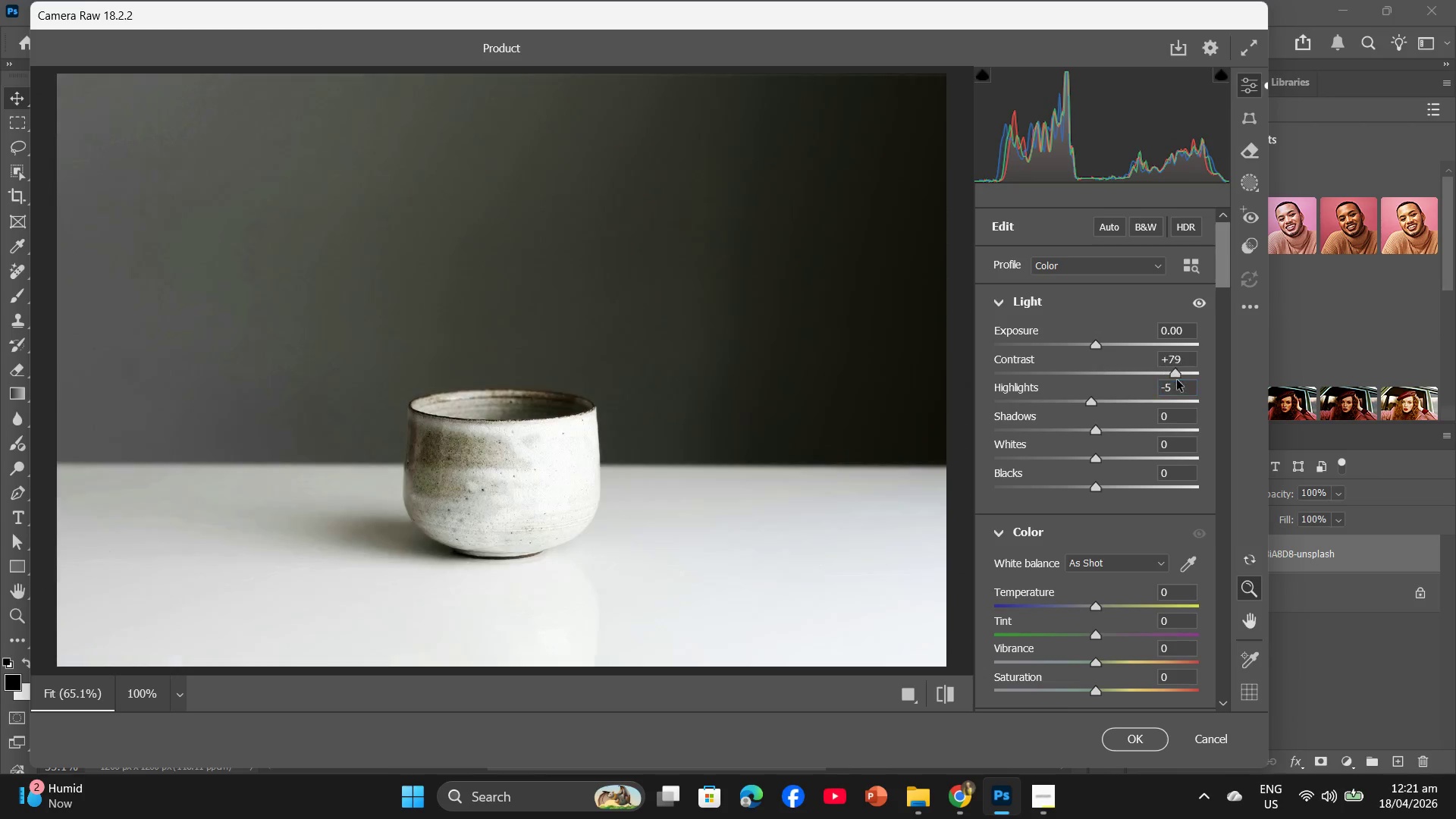 
left_click_drag(start_coordinate=[1167, 372], to_coordinate=[1179, 387])
 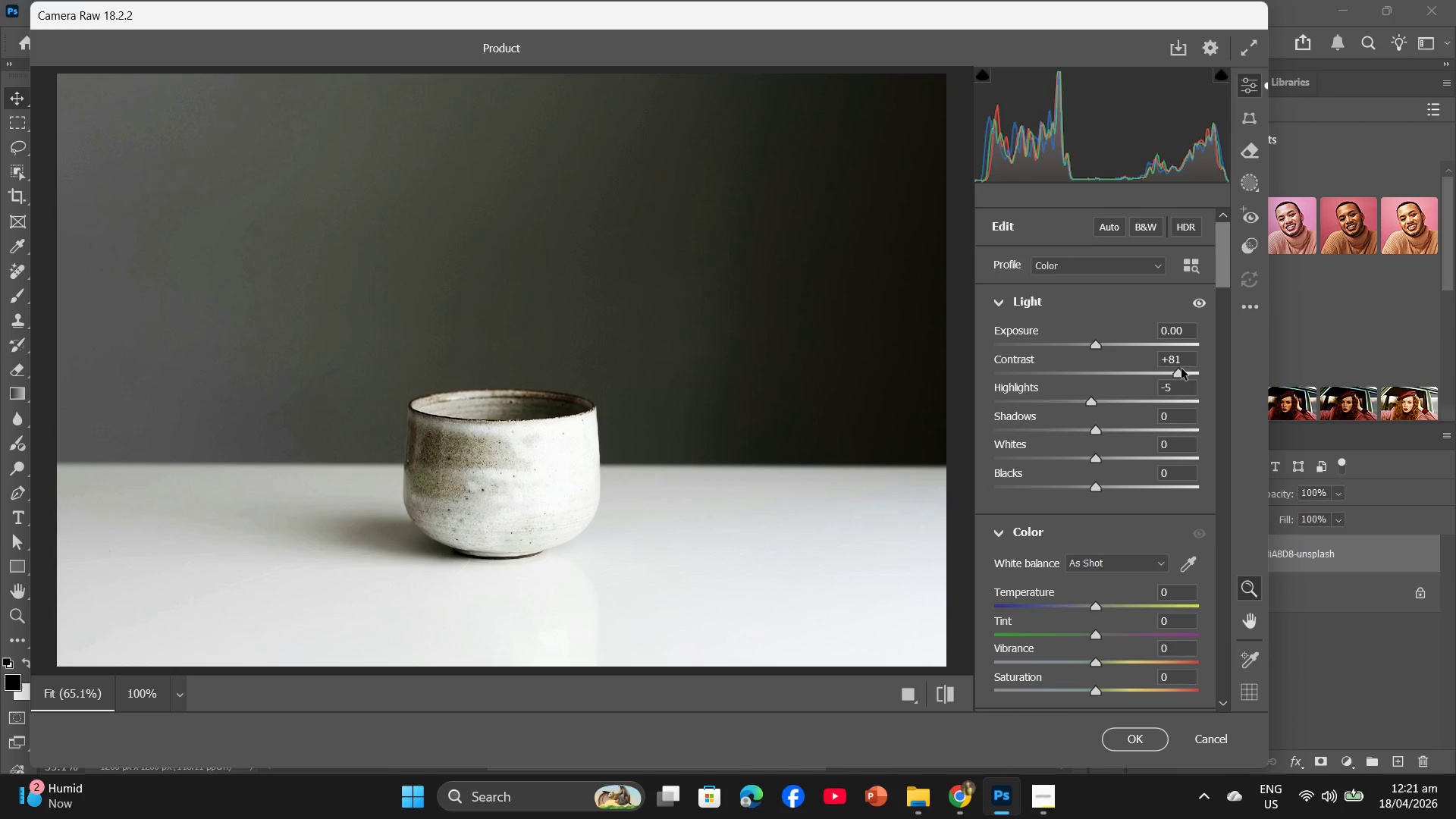 
left_click([1175, 360])
 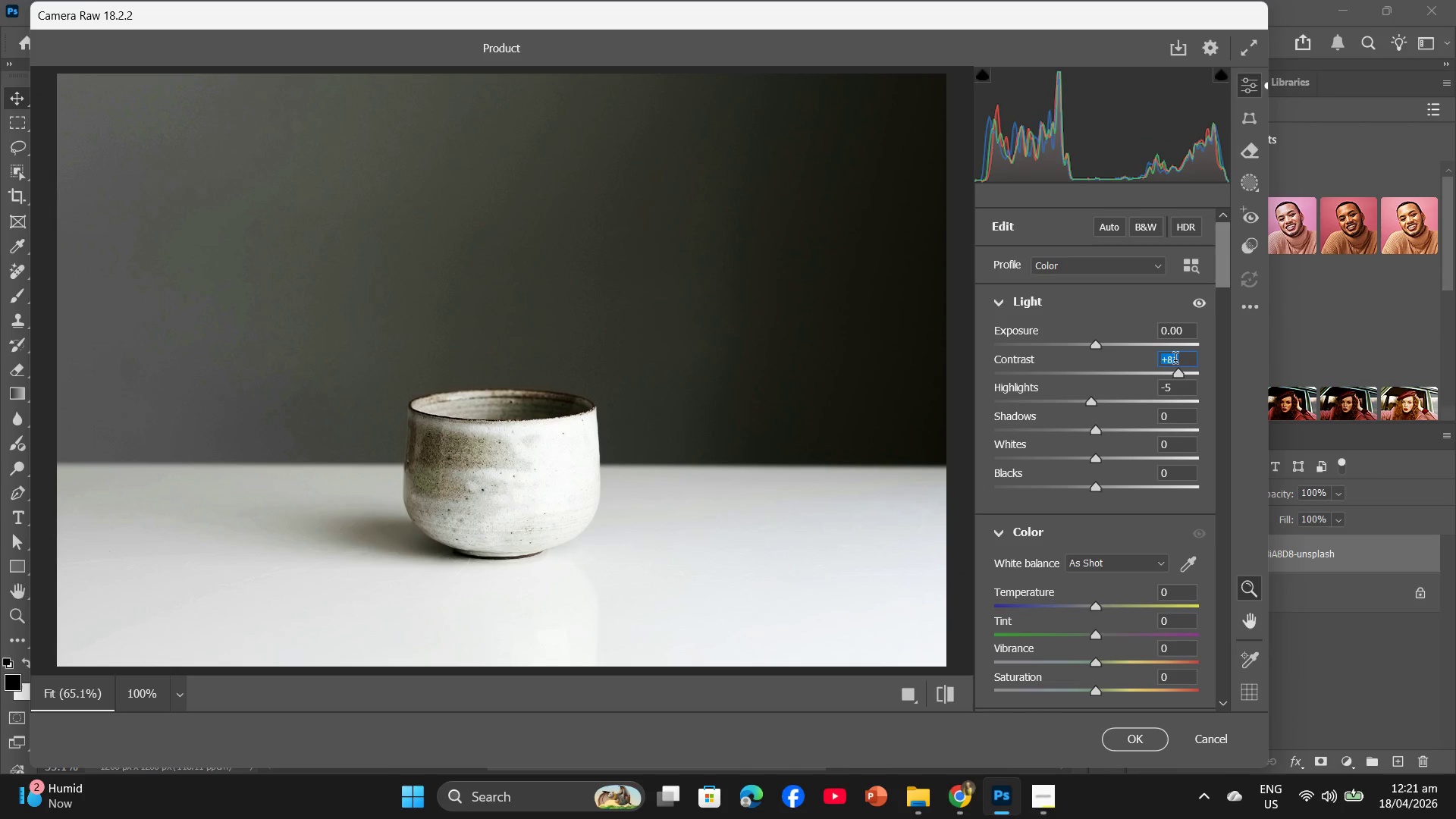 
key(Numpad1)
 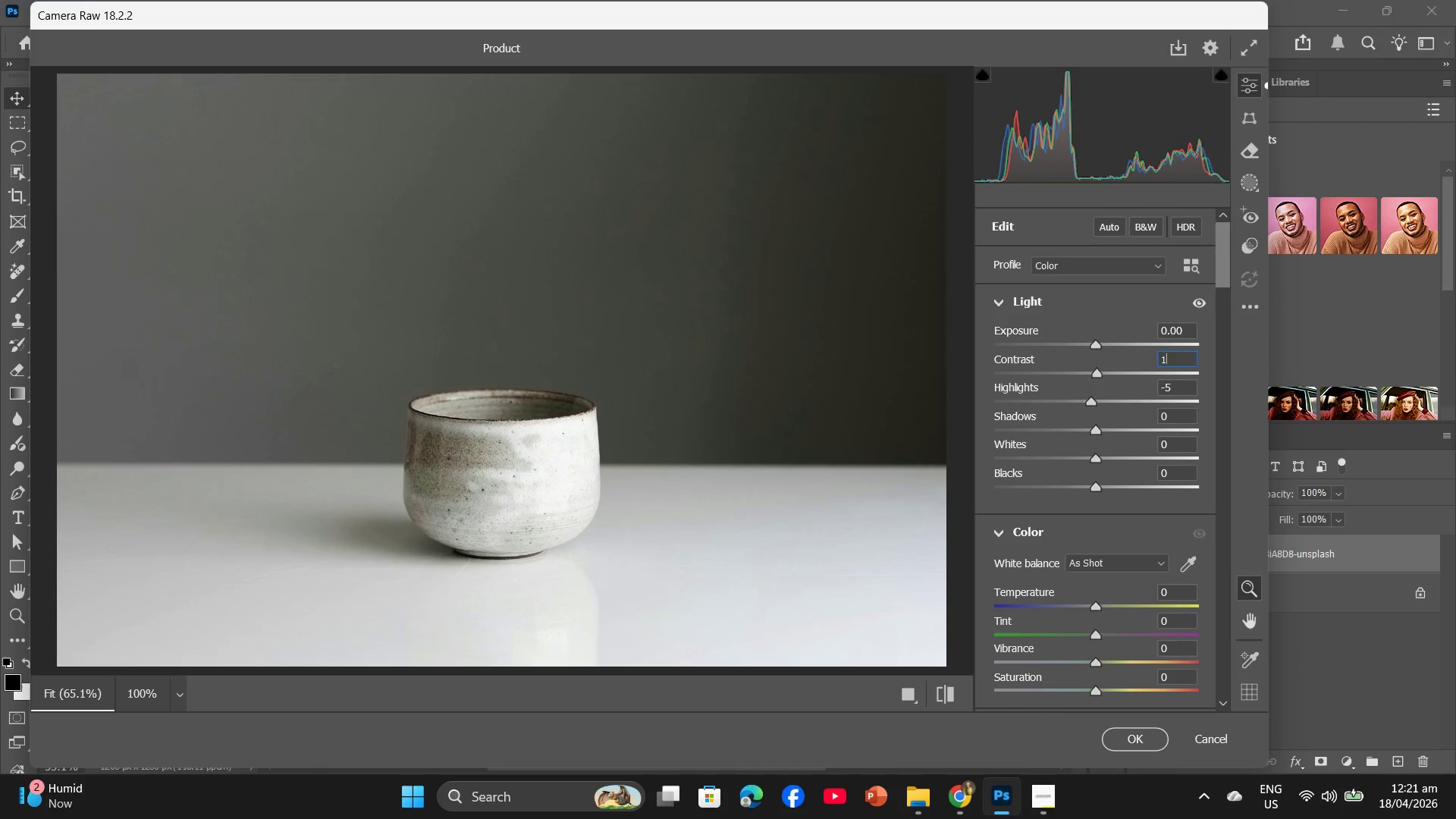 
key(Numpad0)
 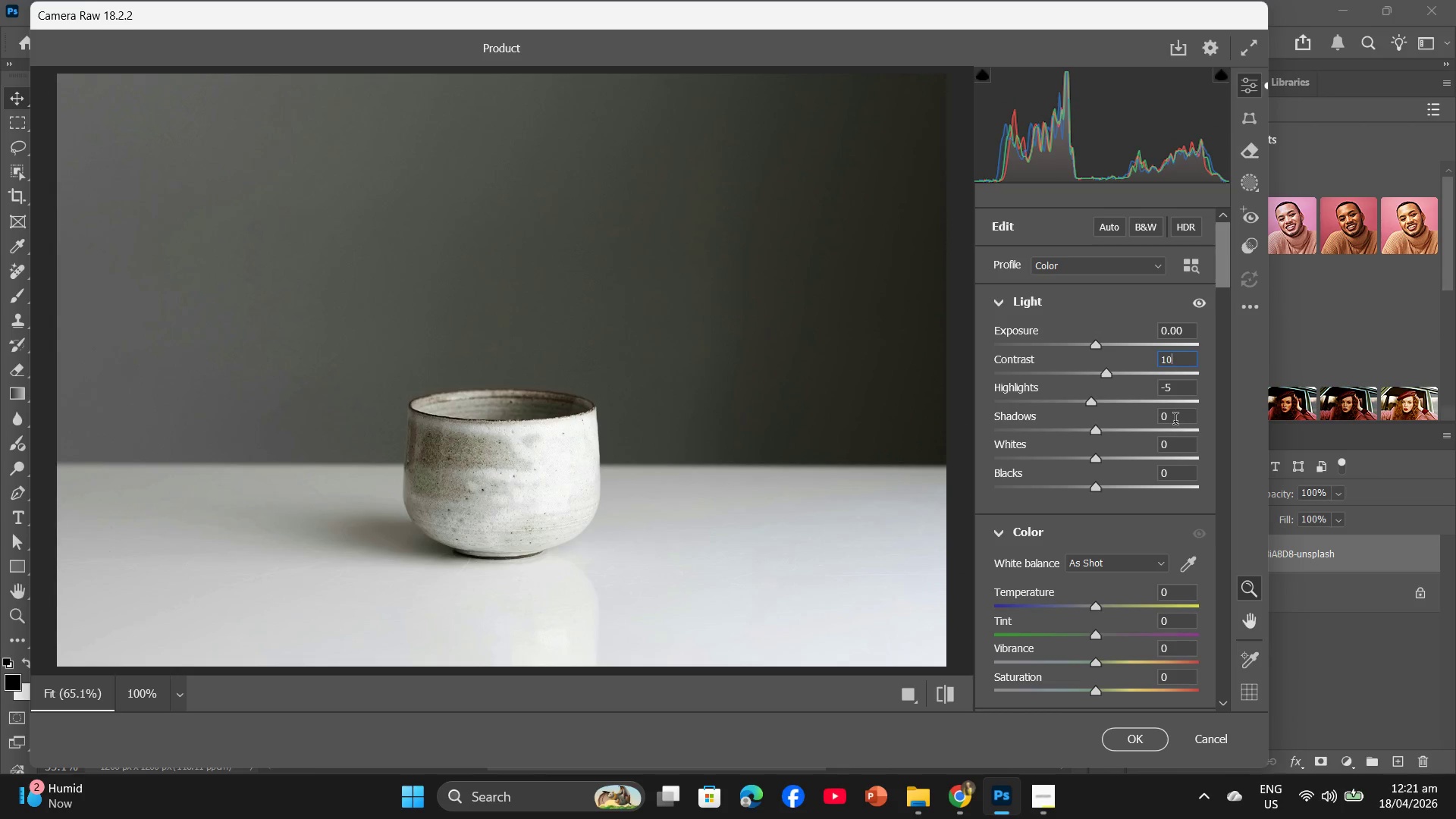 
left_click([1175, 421])
 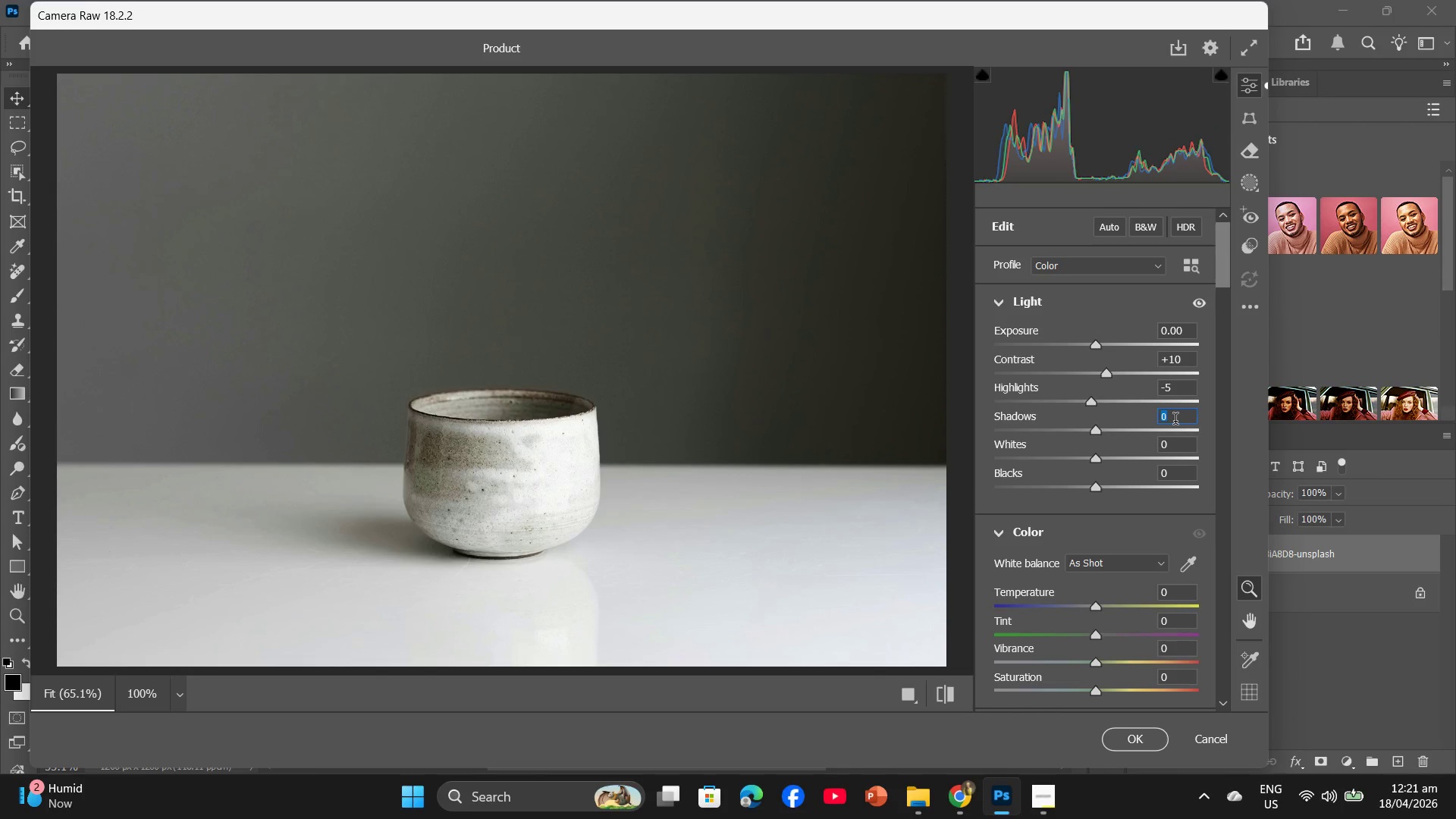 
key(Numpad5)
 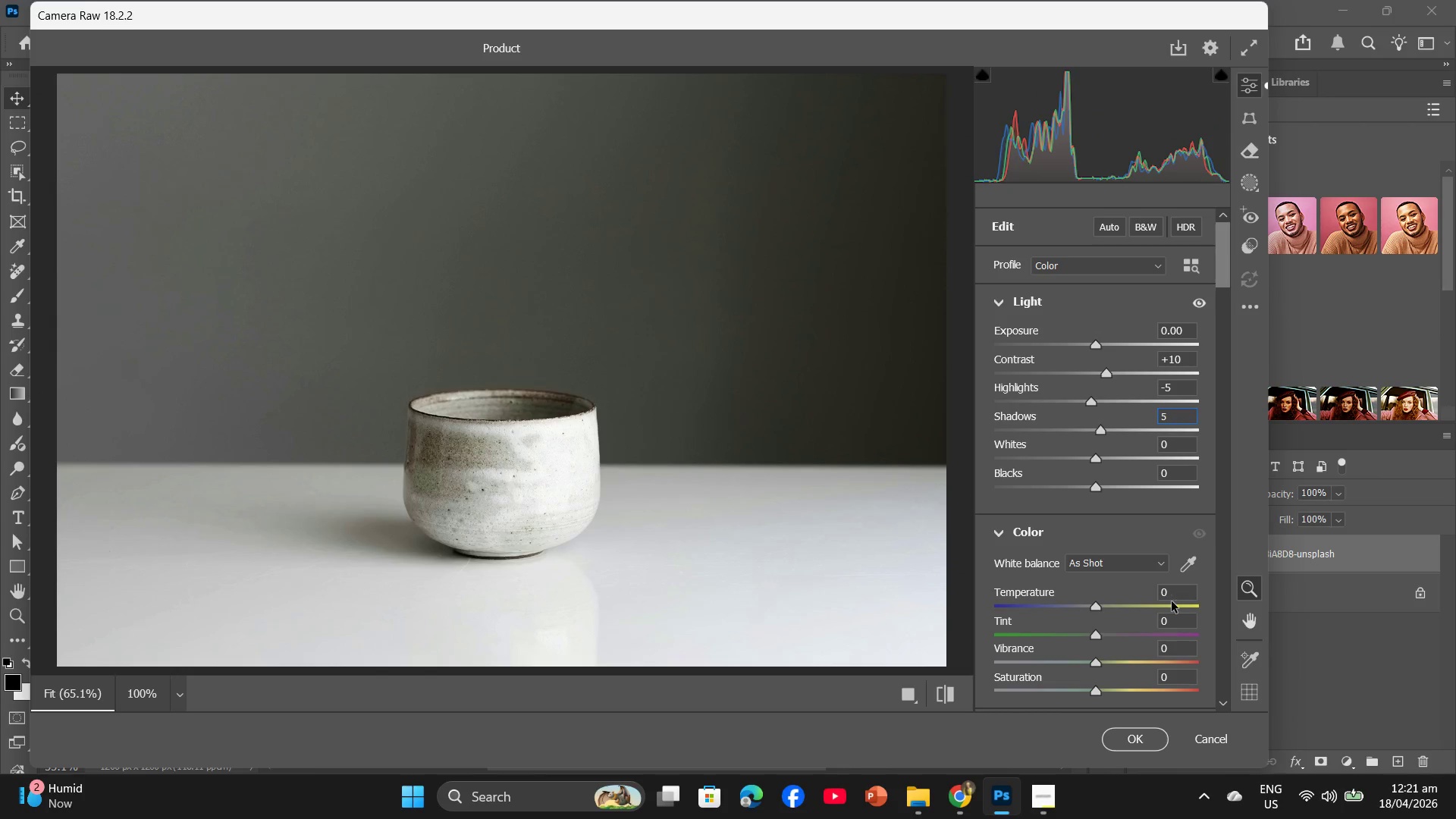 
left_click([1174, 595])
 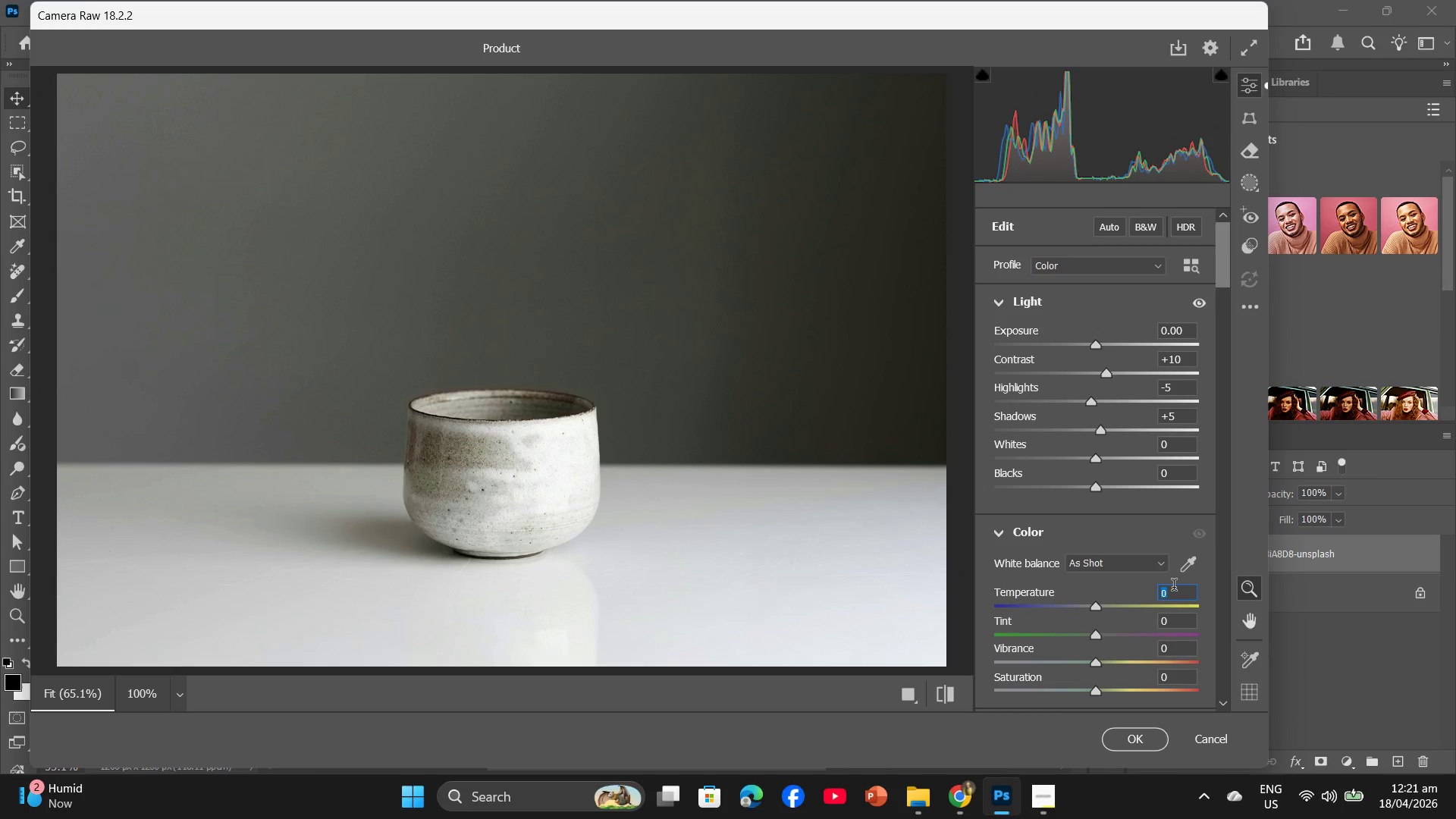 
key(Minus)
 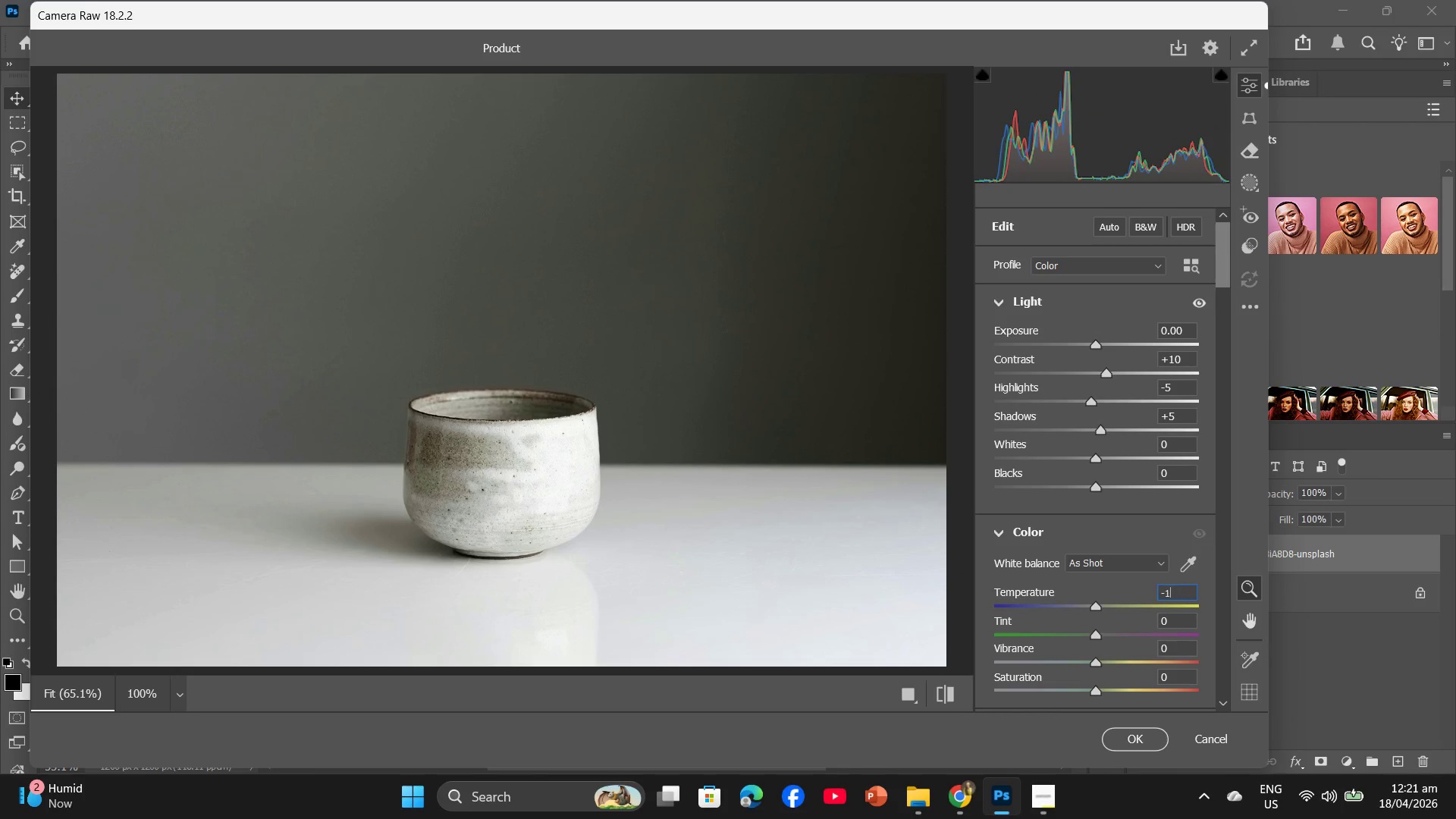 
key(Numpad1)
 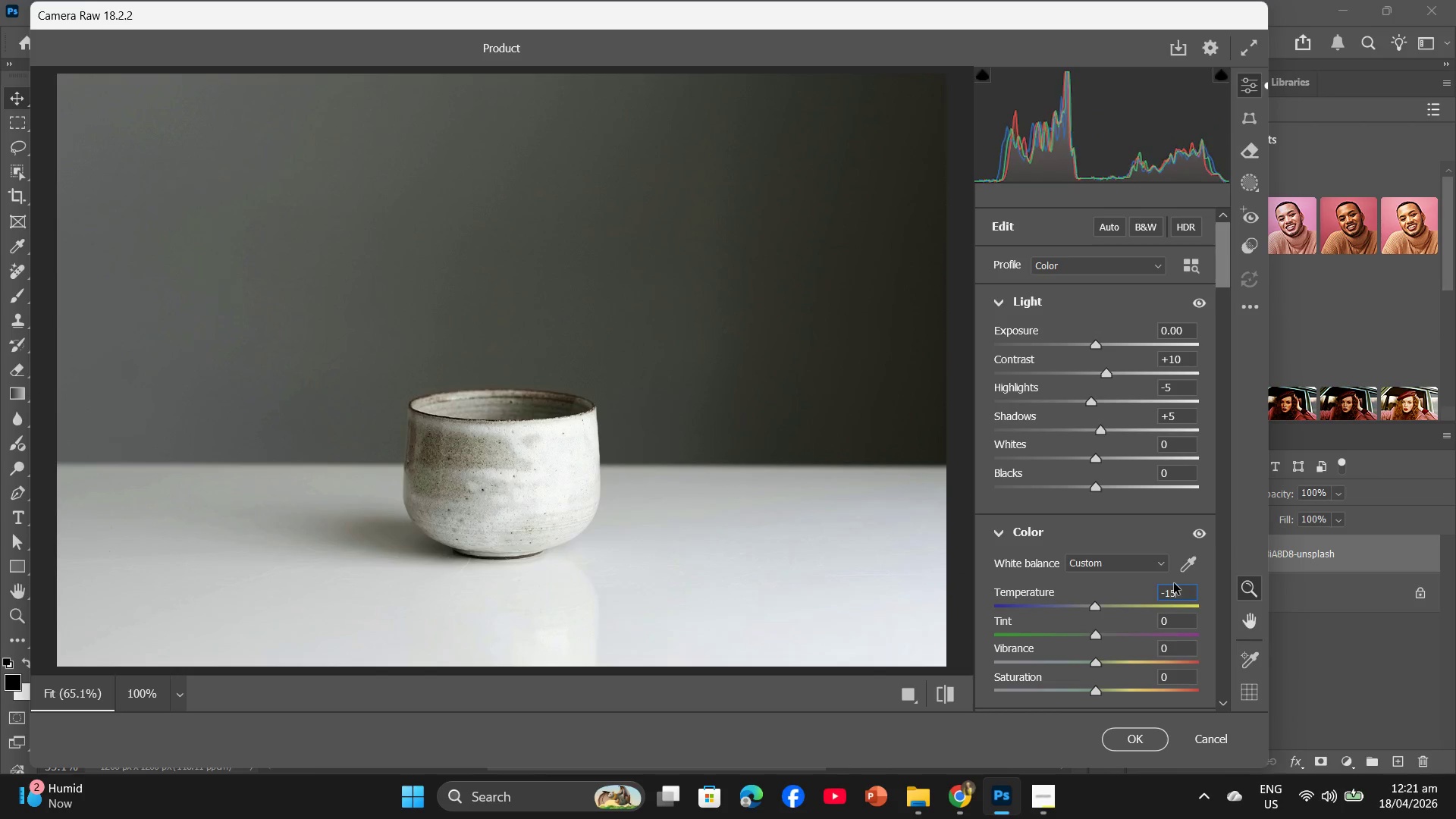 
key(Numpad5)
 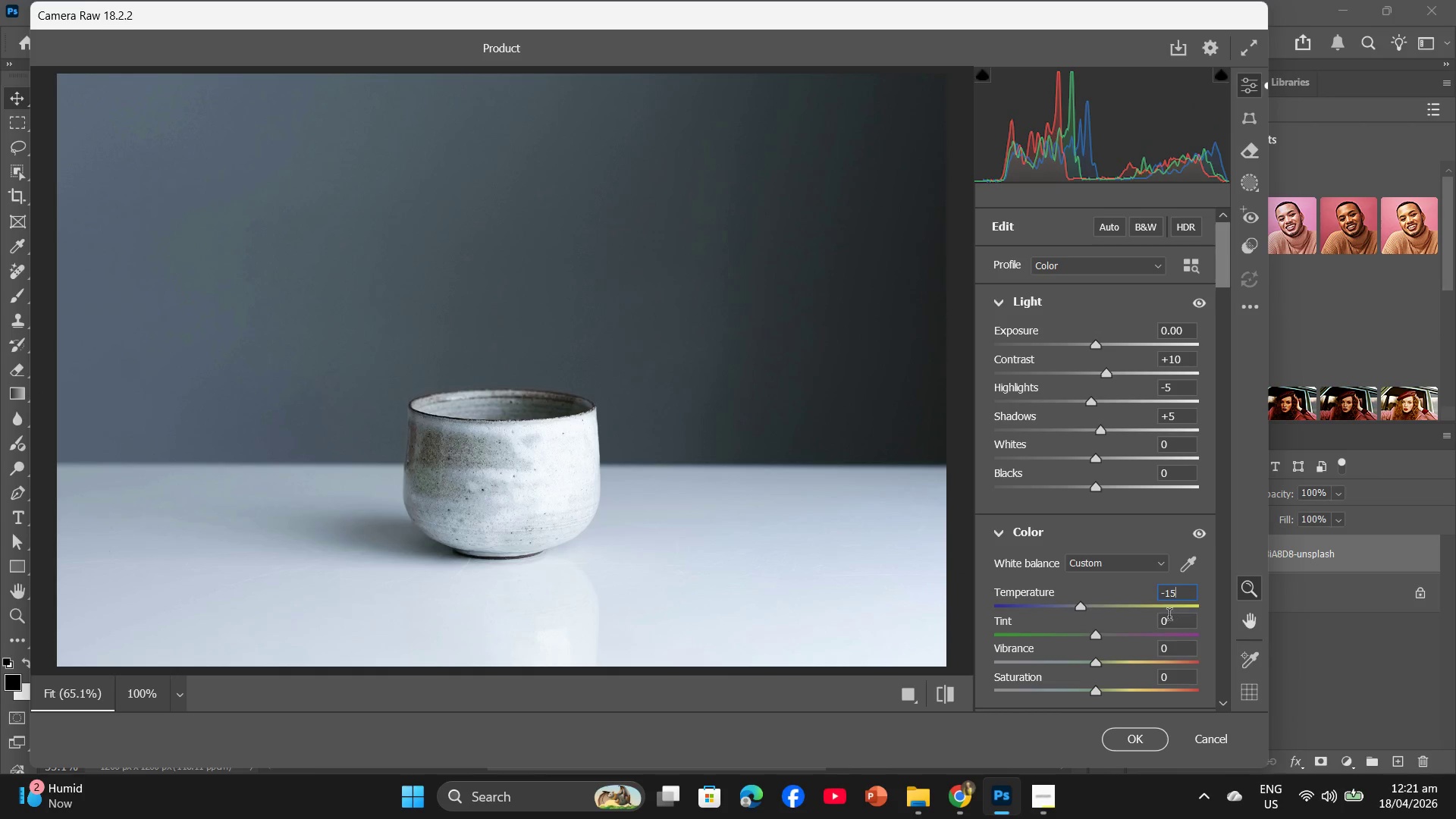 
left_click([1169, 617])
 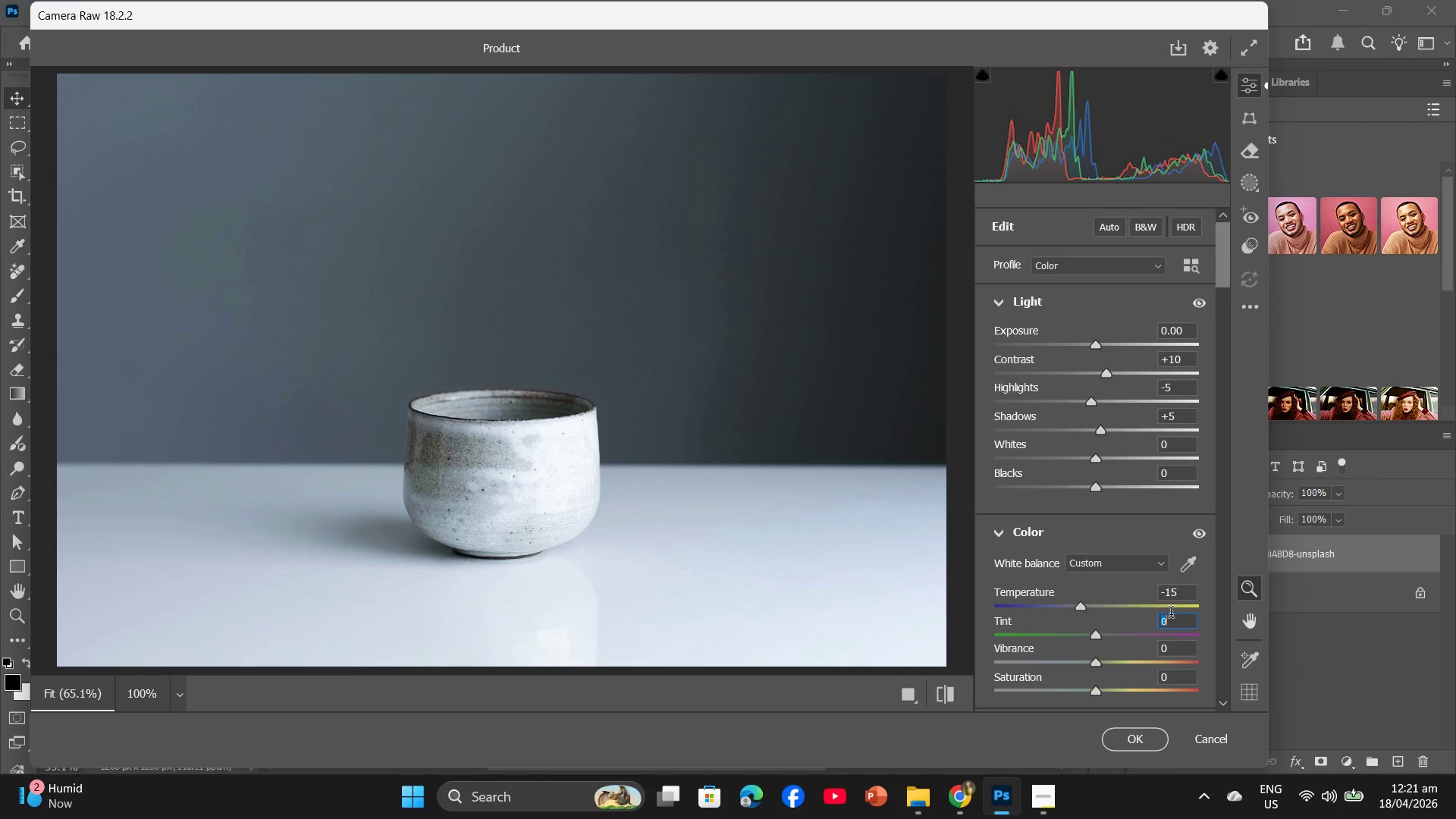 
key(Minus)
 